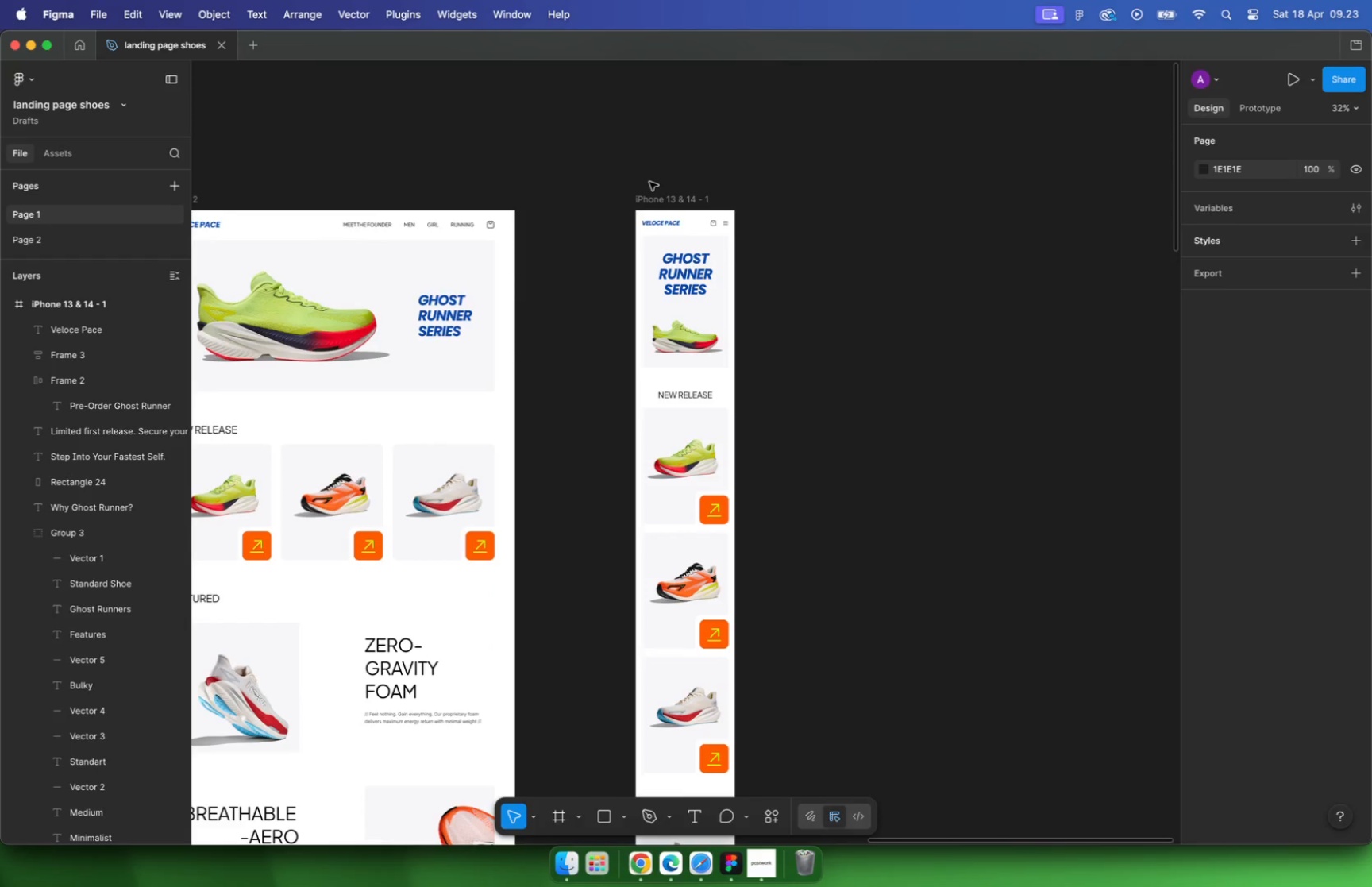 
hold_key(key=CommandLeft, duration=1.37)
scroll: coordinate [411, 325], scroll_direction: down, amount: 11.0
 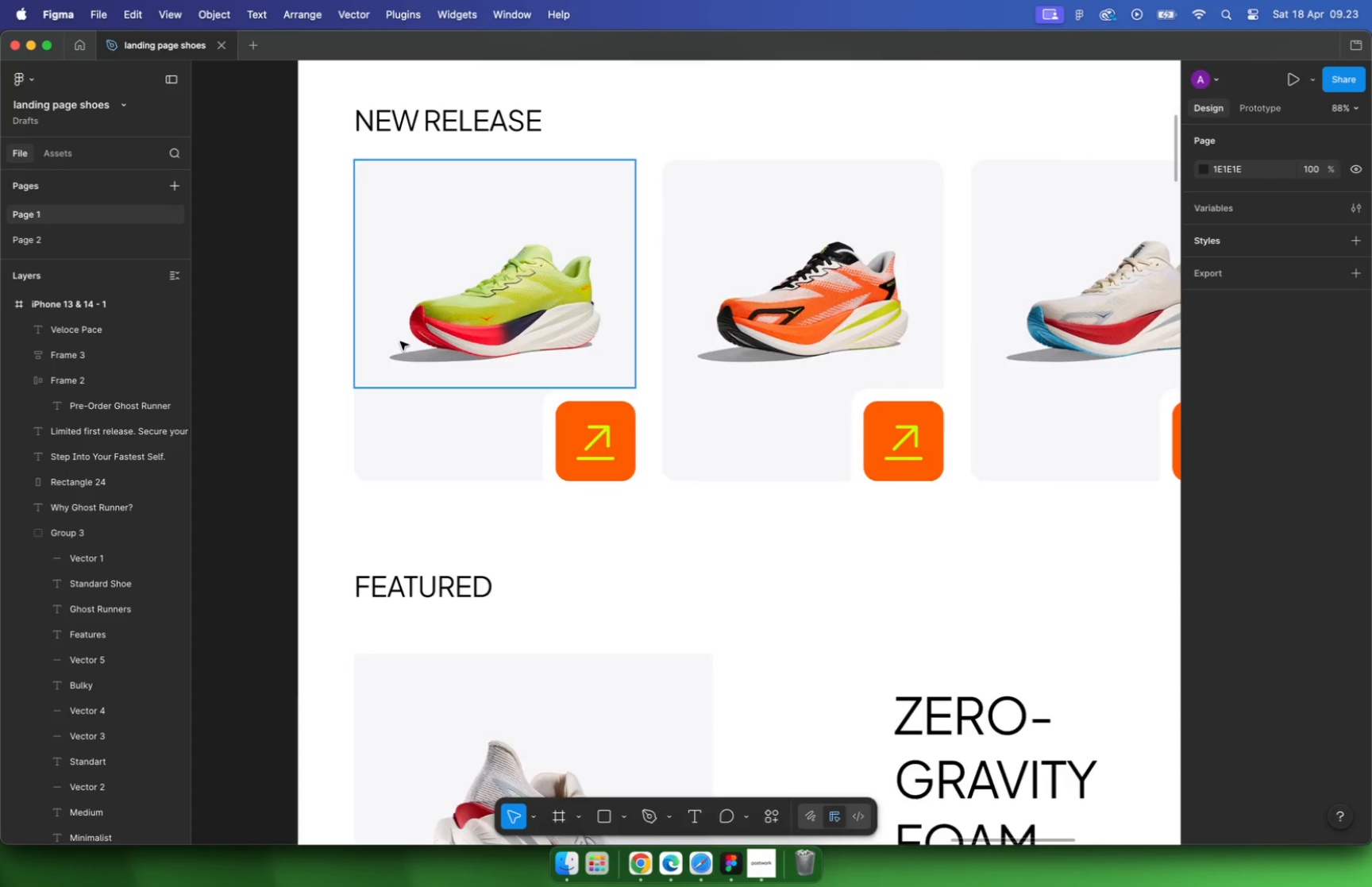 
hold_key(key=CommandLeft, duration=0.86)
scroll: coordinate [601, 332], scroll_direction: down, amount: 22.0
 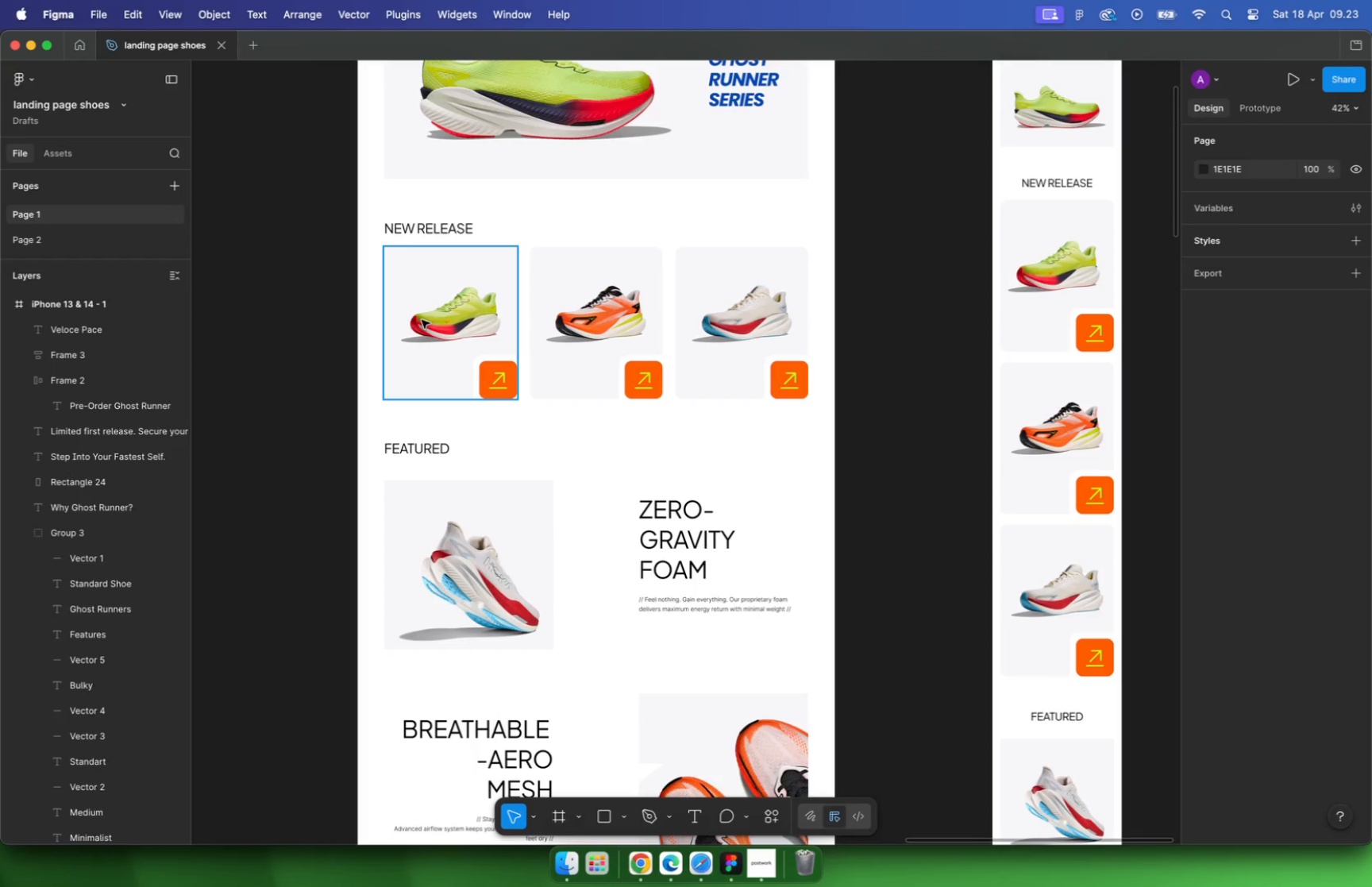 
hold_key(key=CommandLeft, duration=1.85)
 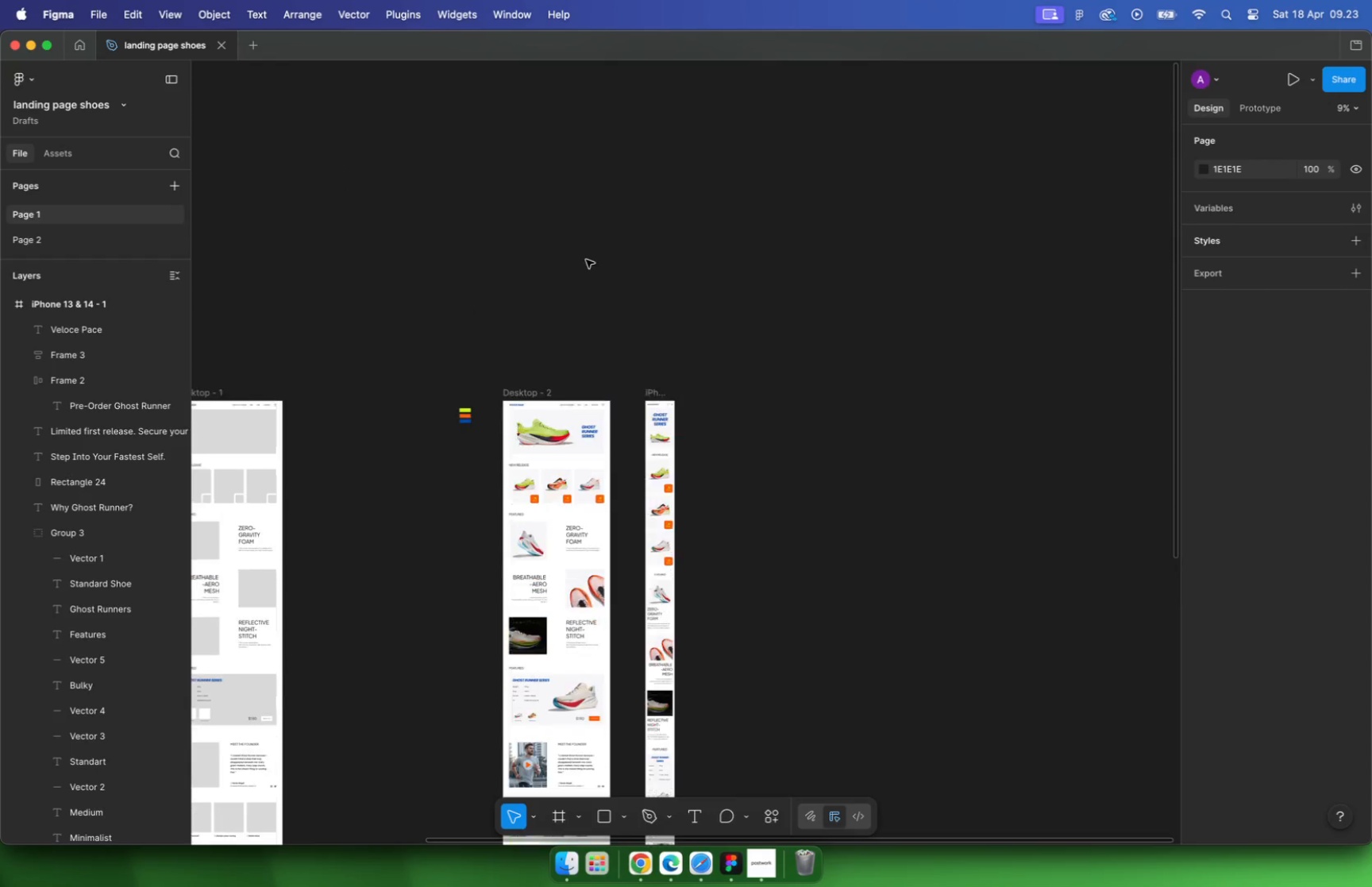 
scroll: coordinate [584, 264], scroll_direction: up, amount: 5.0
 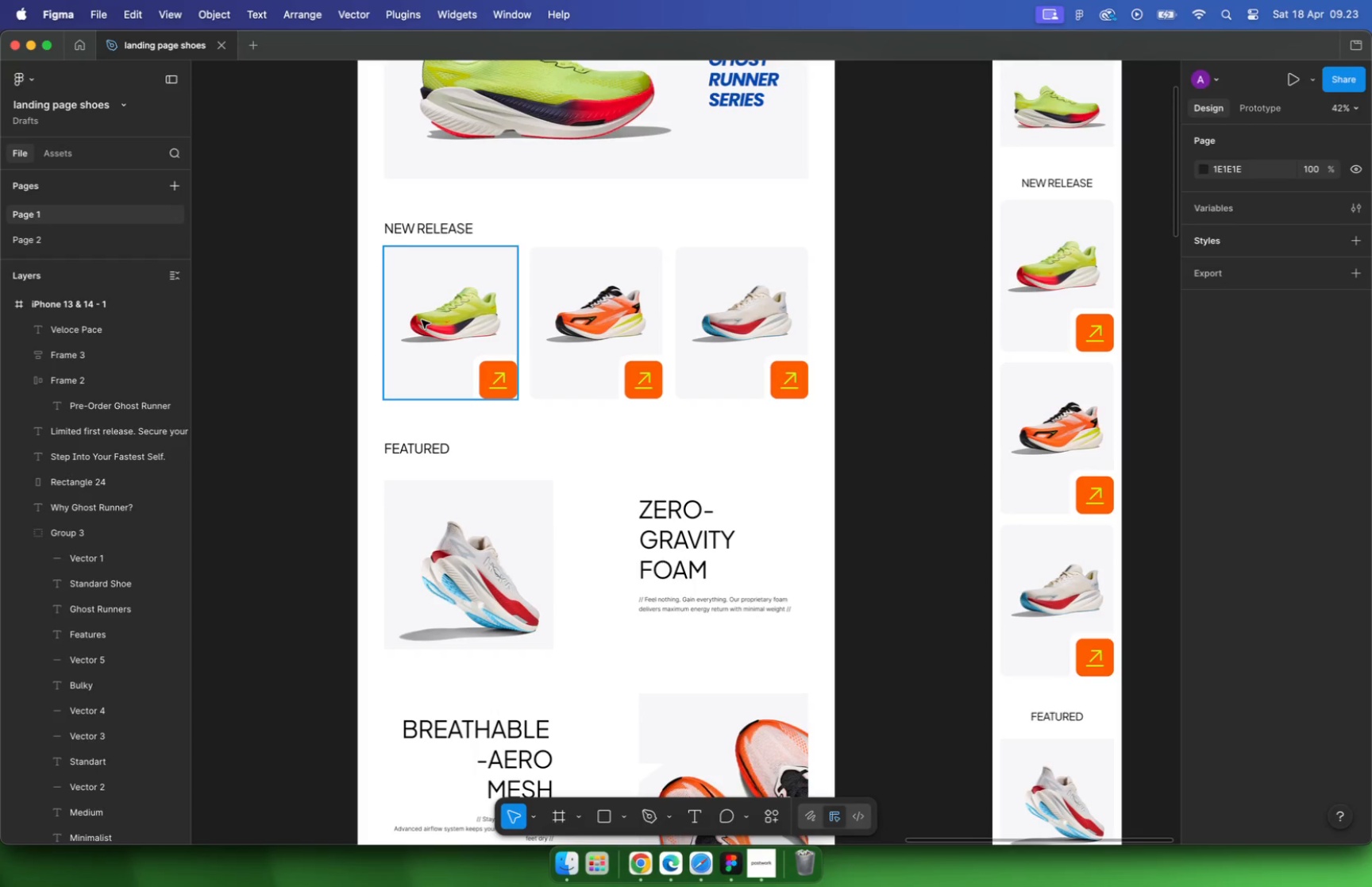 
scroll: coordinate [593, 249], scroll_direction: down, amount: 10.0
 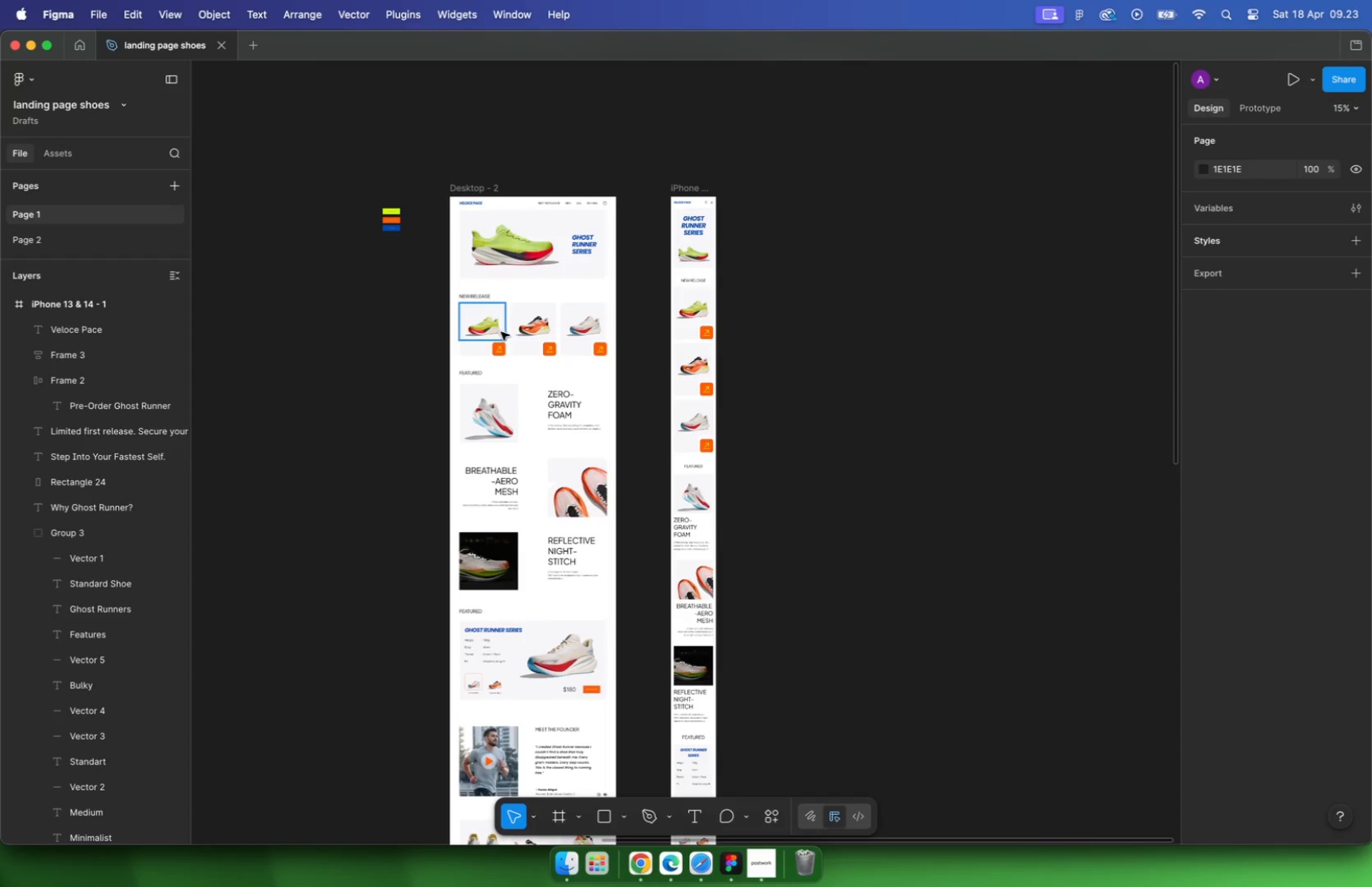 
scroll: coordinate [612, 302], scroll_direction: up, amount: 9.0
 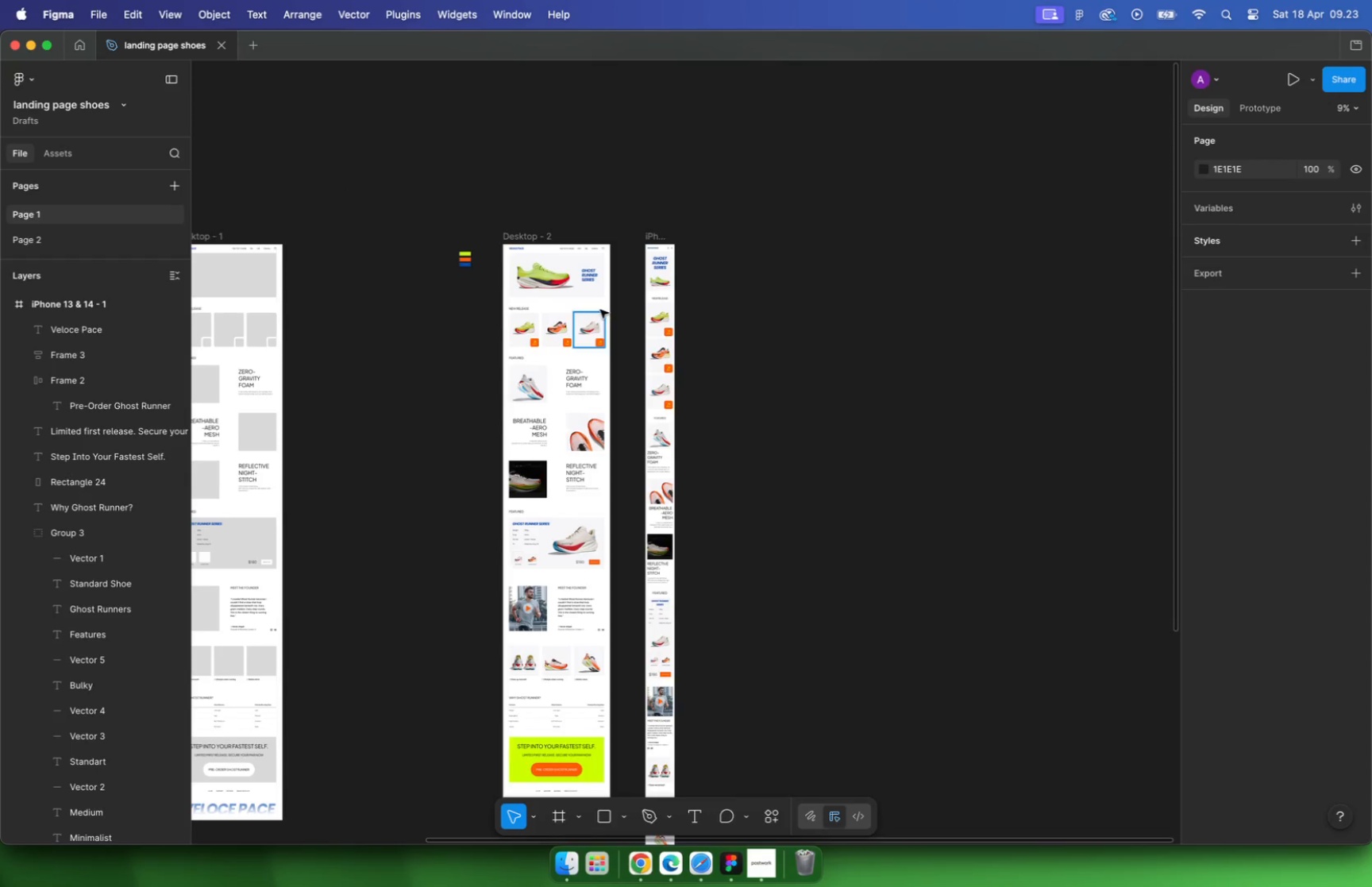 
hold_key(key=CommandLeft, duration=1.59)
scroll: coordinate [581, 353], scroll_direction: up, amount: 2.0
 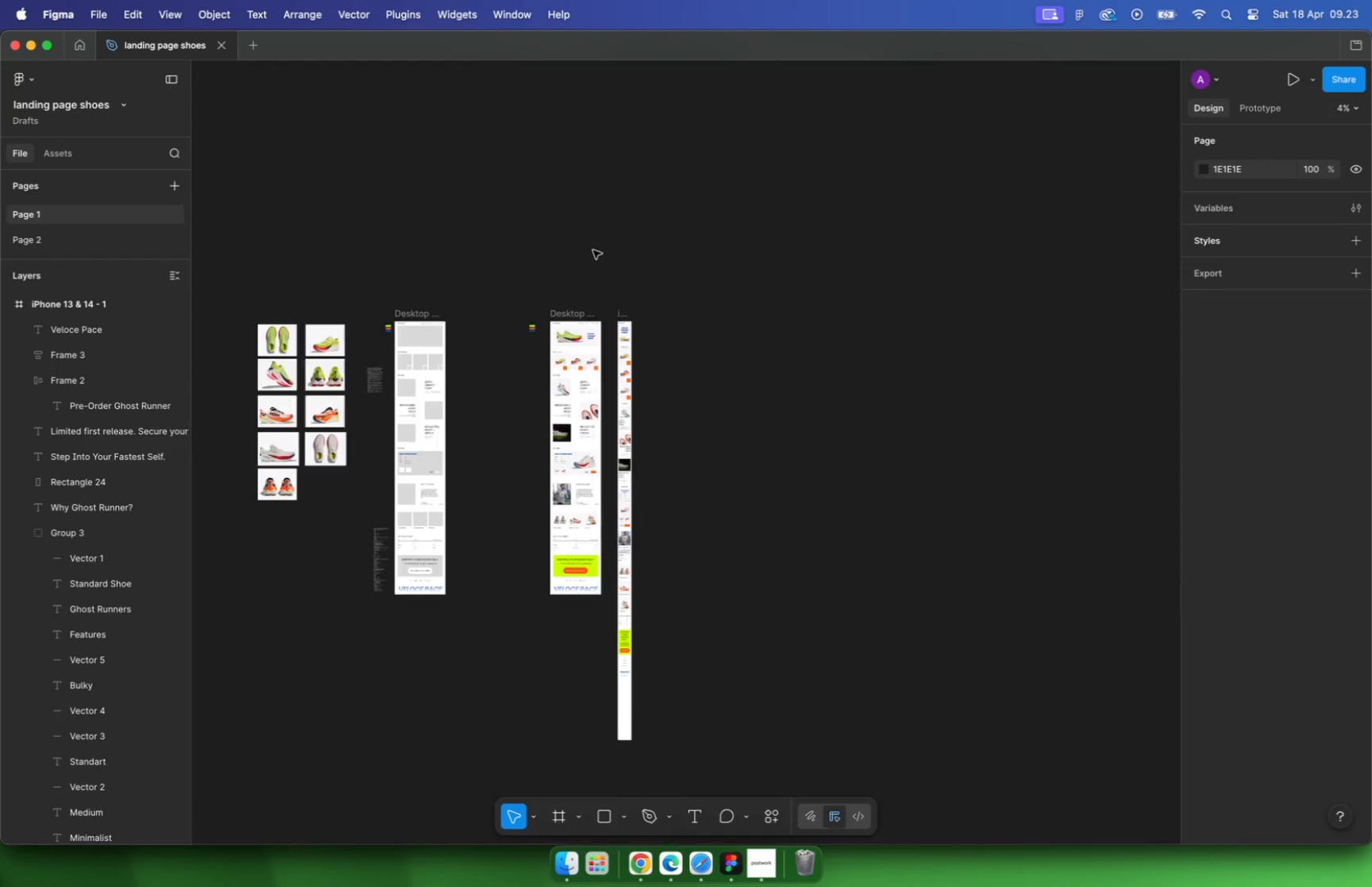 
scroll: coordinate [724, 173], scroll_direction: down, amount: 17.0
 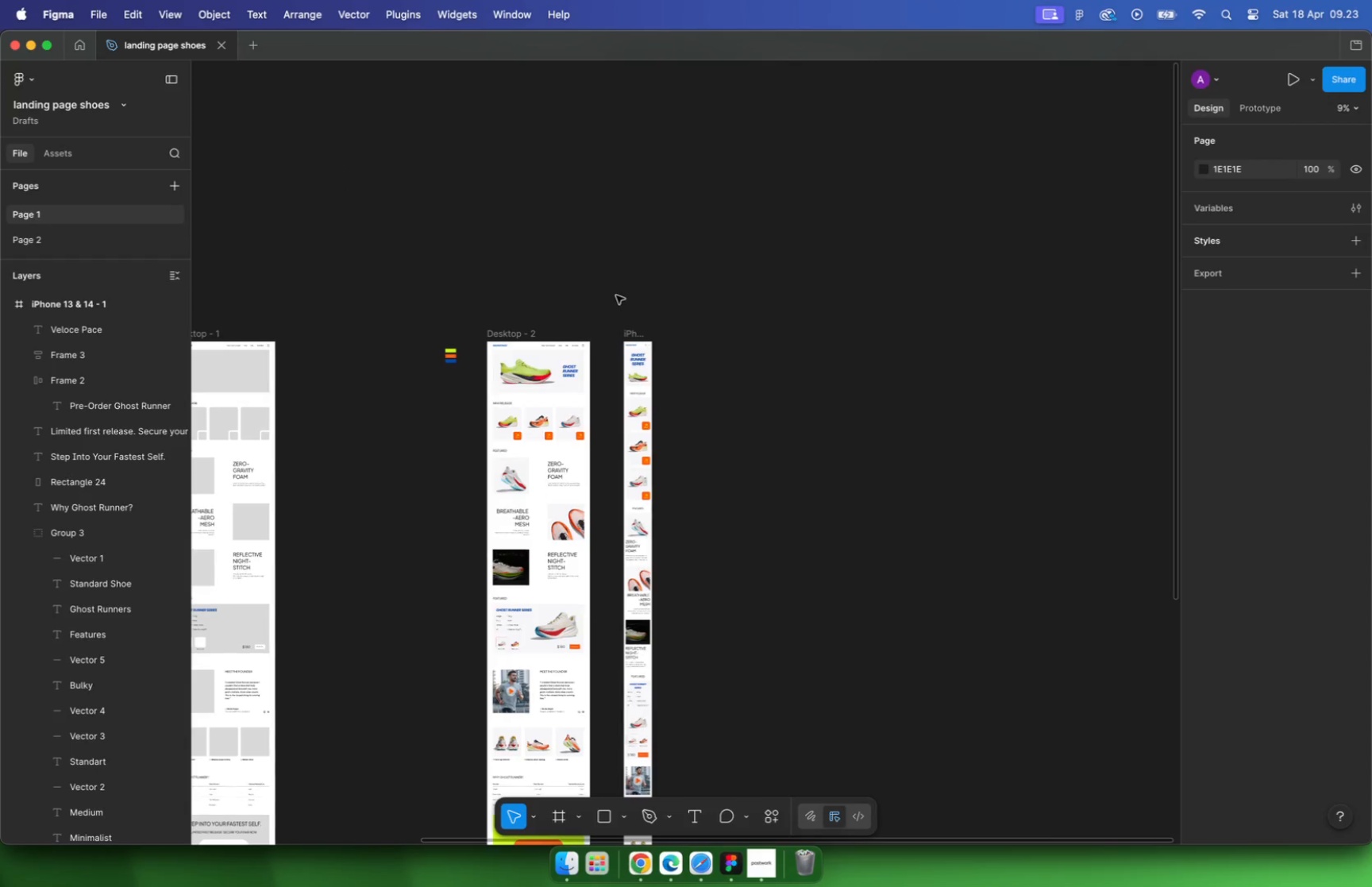 
hold_key(key=CommandLeft, duration=1.64)
scroll: coordinate [713, 210], scroll_direction: up, amount: 5.0
 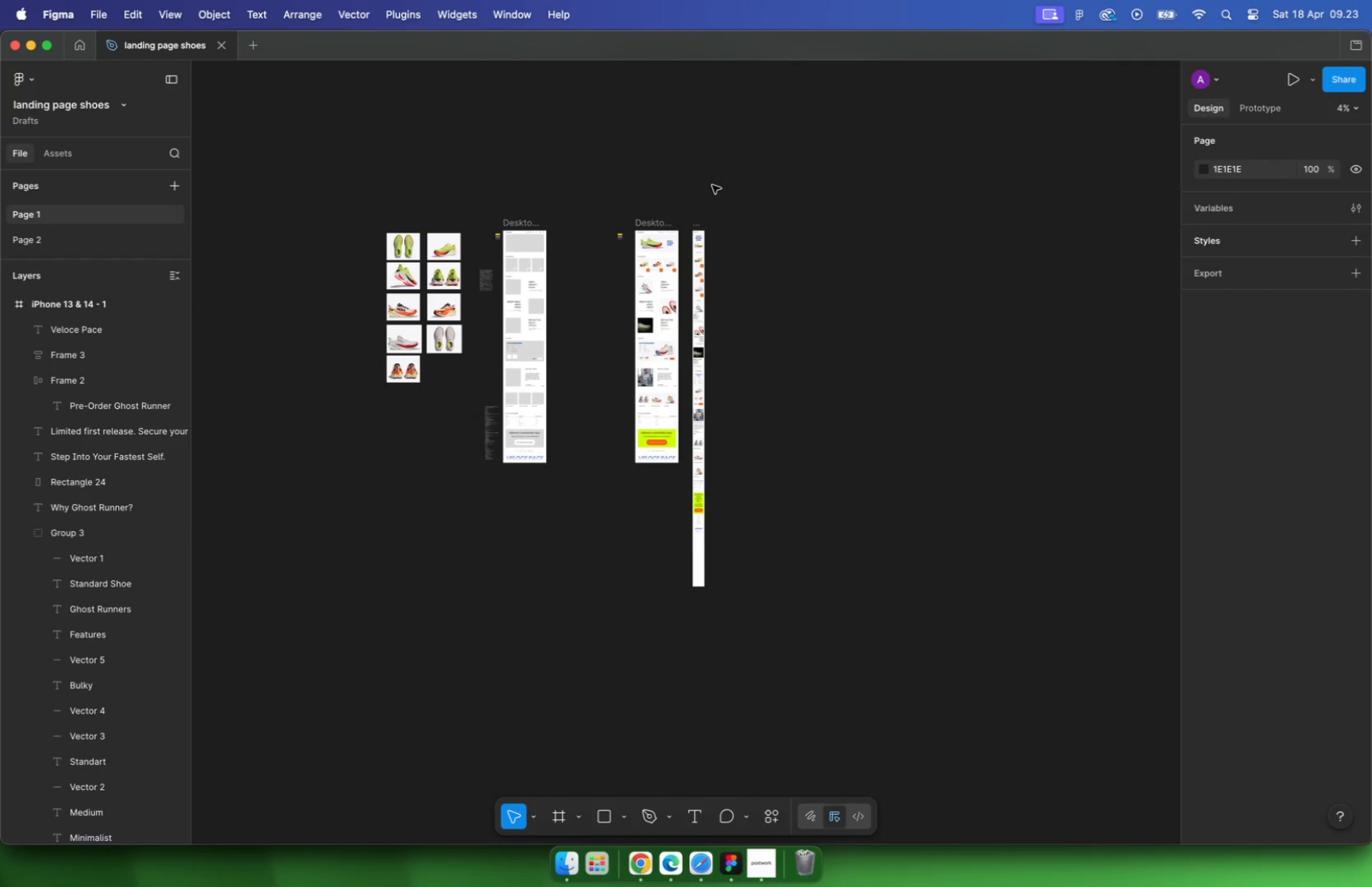 
left_click_drag(start_coordinate=[650, 284], to_coordinate=[632, 288])
 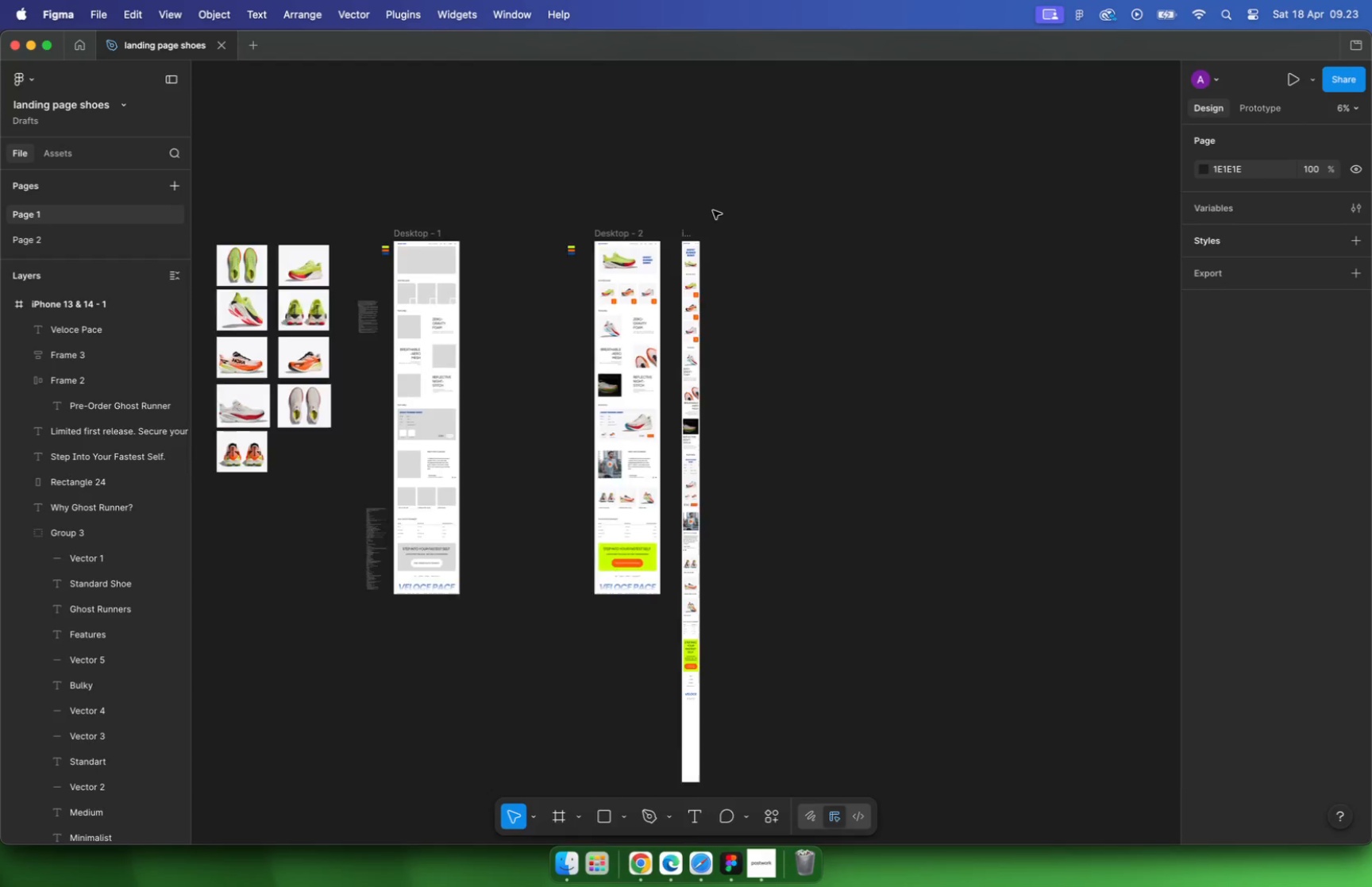 
hold_key(key=ShiftLeft, duration=0.7)
 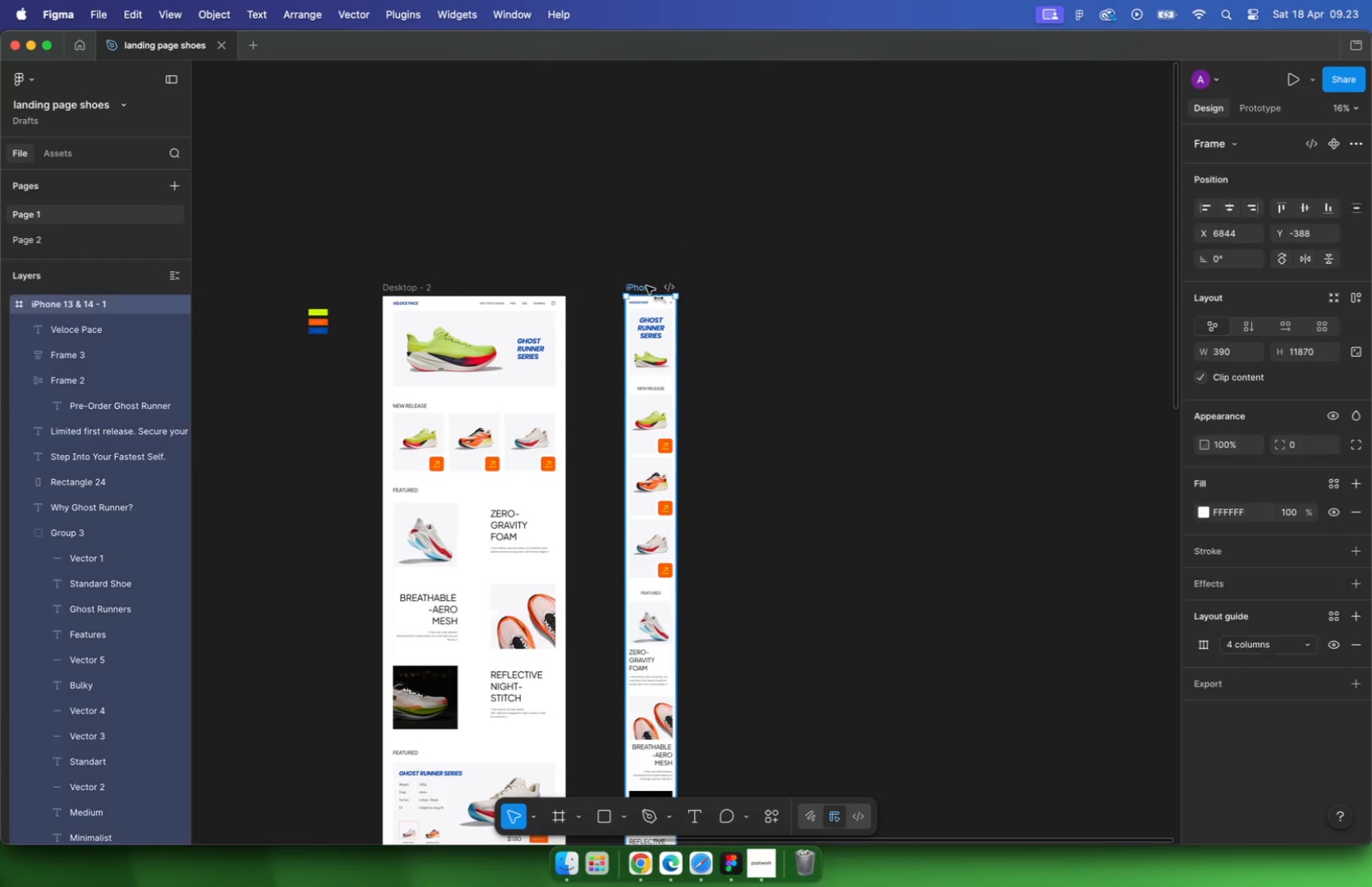 
left_click_drag(start_coordinate=[407, 284], to_coordinate=[741, 298])
 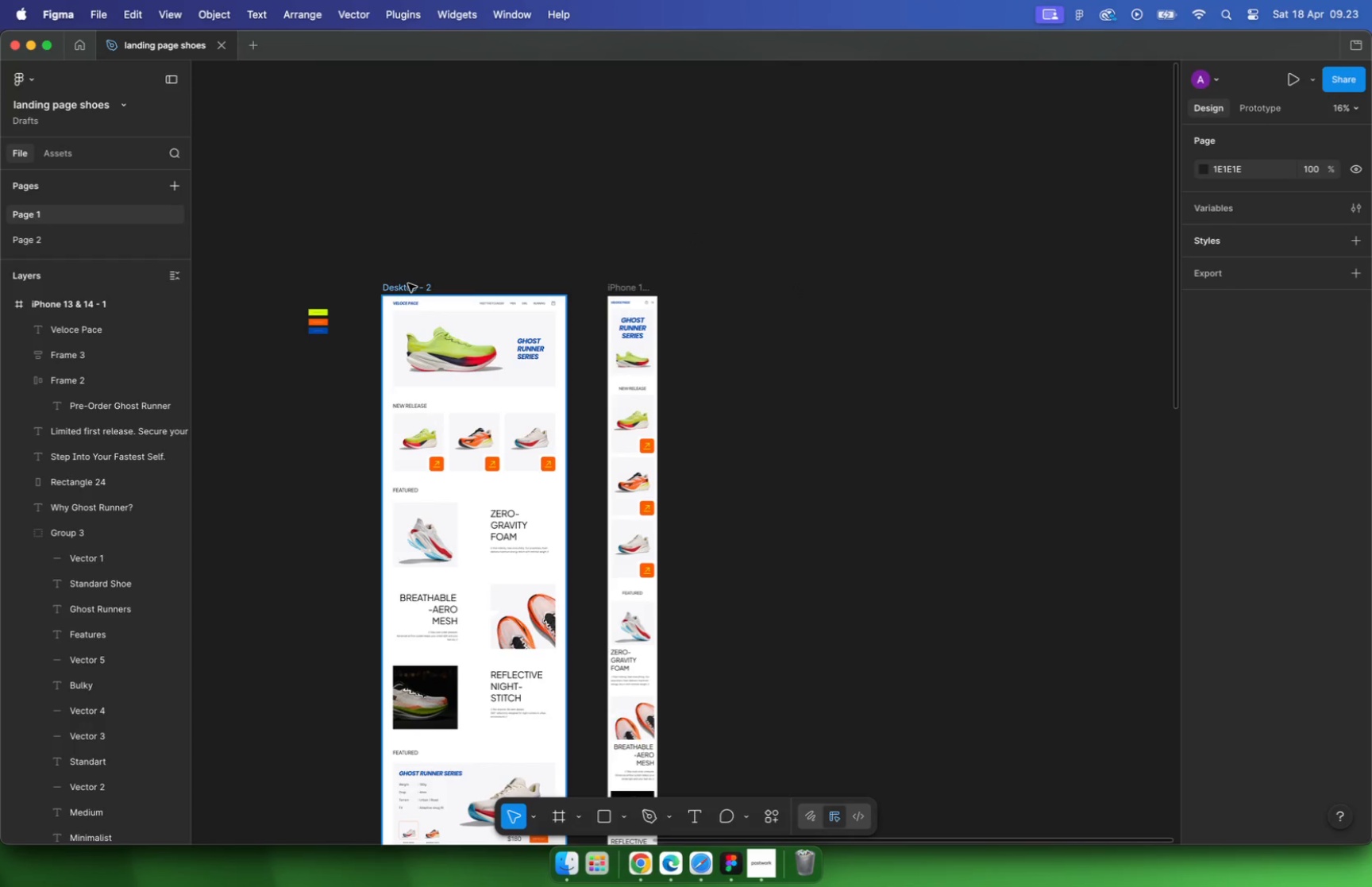 
hold_key(key=ShiftLeft, duration=1.5)
 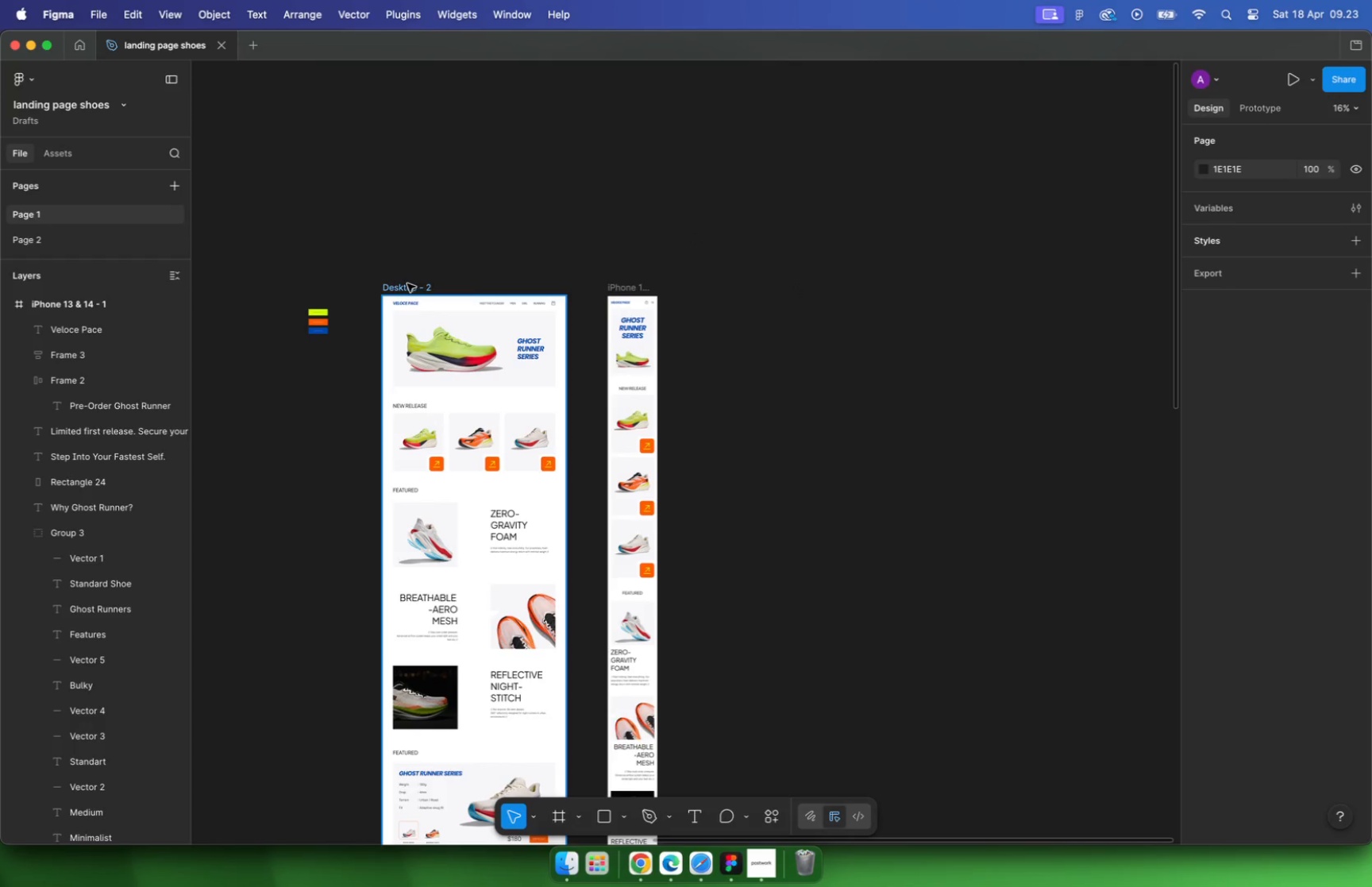 
hold_key(key=OptionLeft, duration=1.2)
 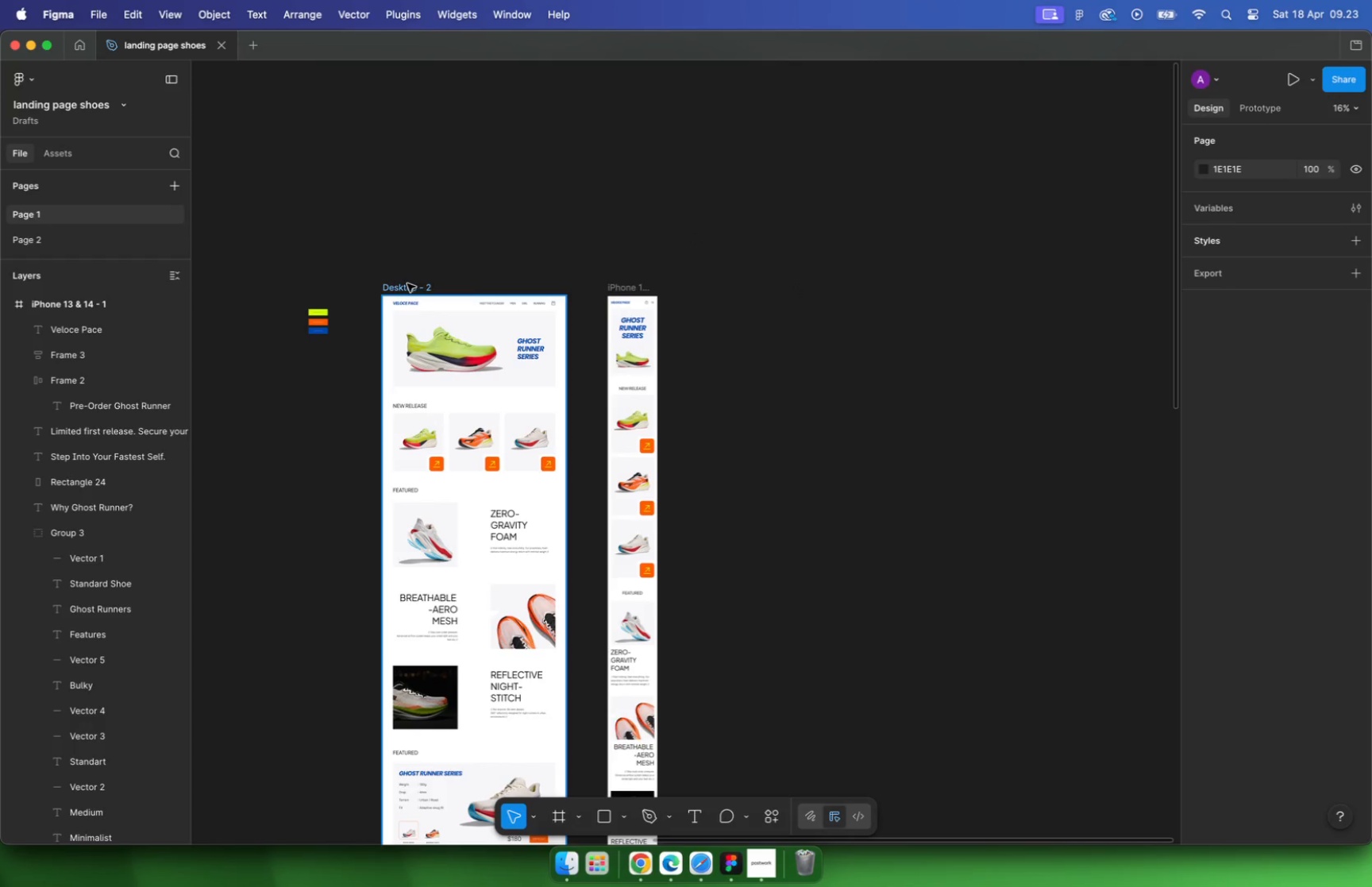 
hold_key(key=CommandLeft, duration=0.61)
scroll: coordinate [769, 229], scroll_direction: down, amount: 18.0
 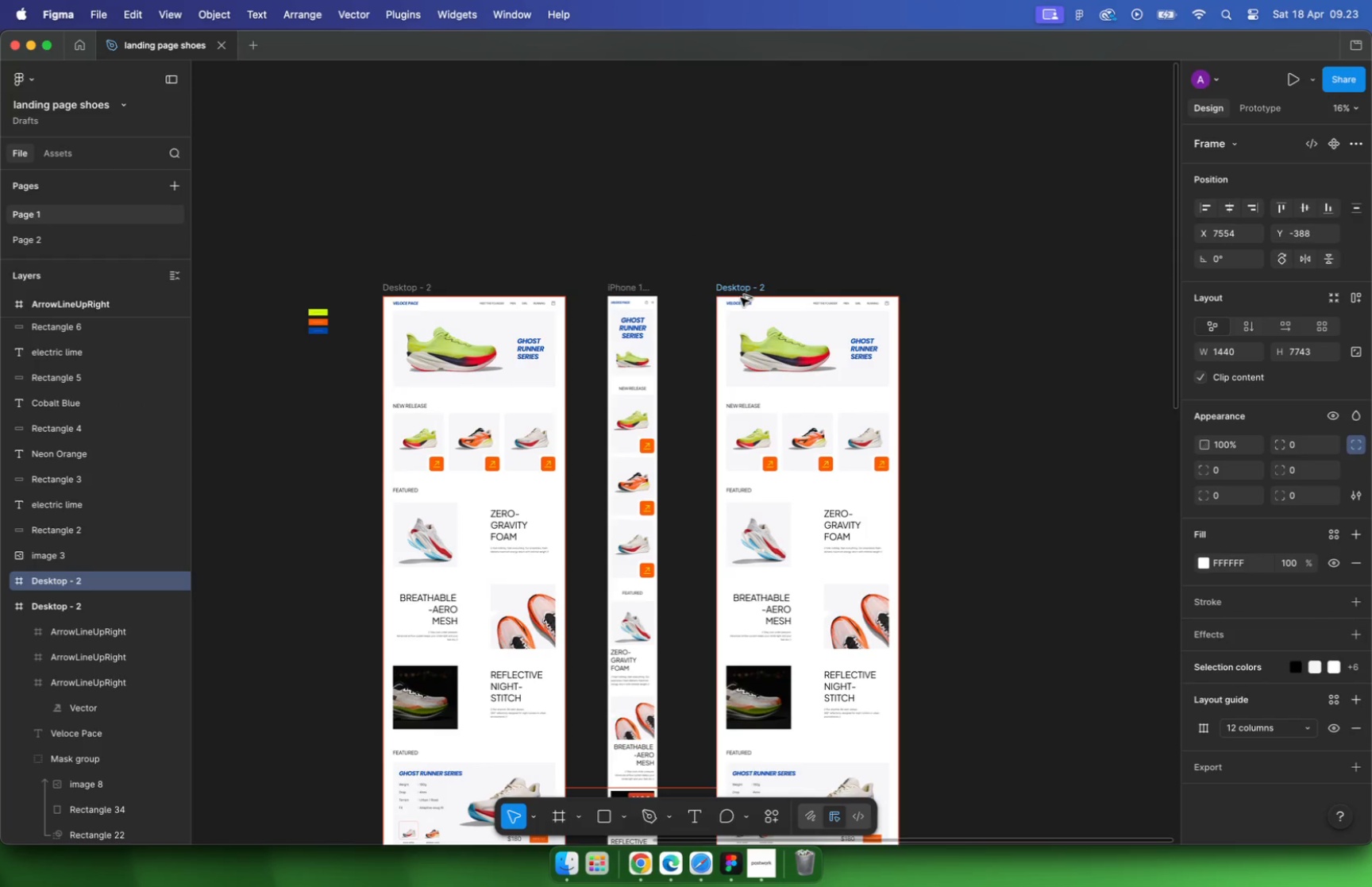 
left_click_drag(start_coordinate=[796, 229], to_coordinate=[679, 575])
 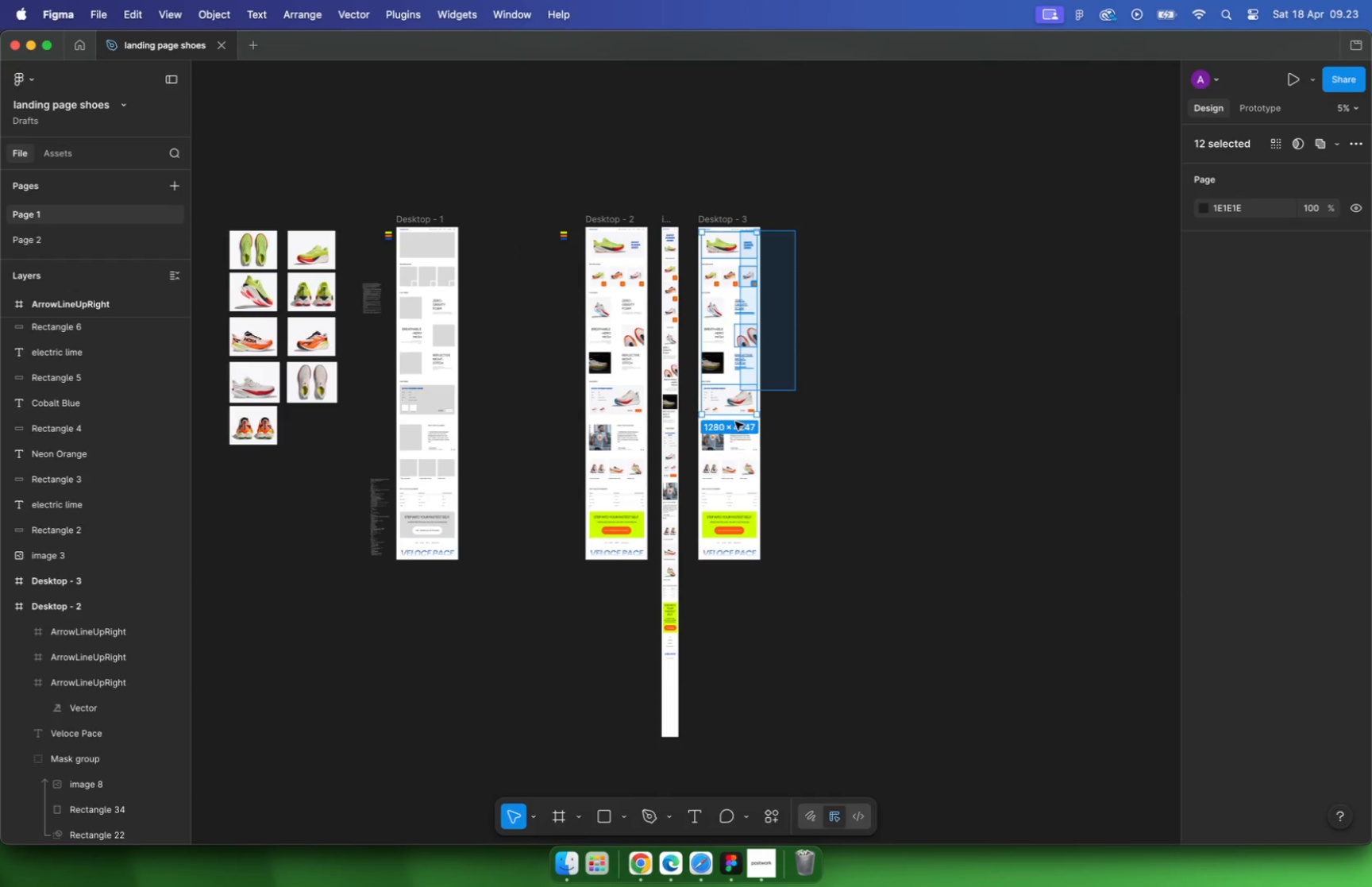 
key(Backspace)
 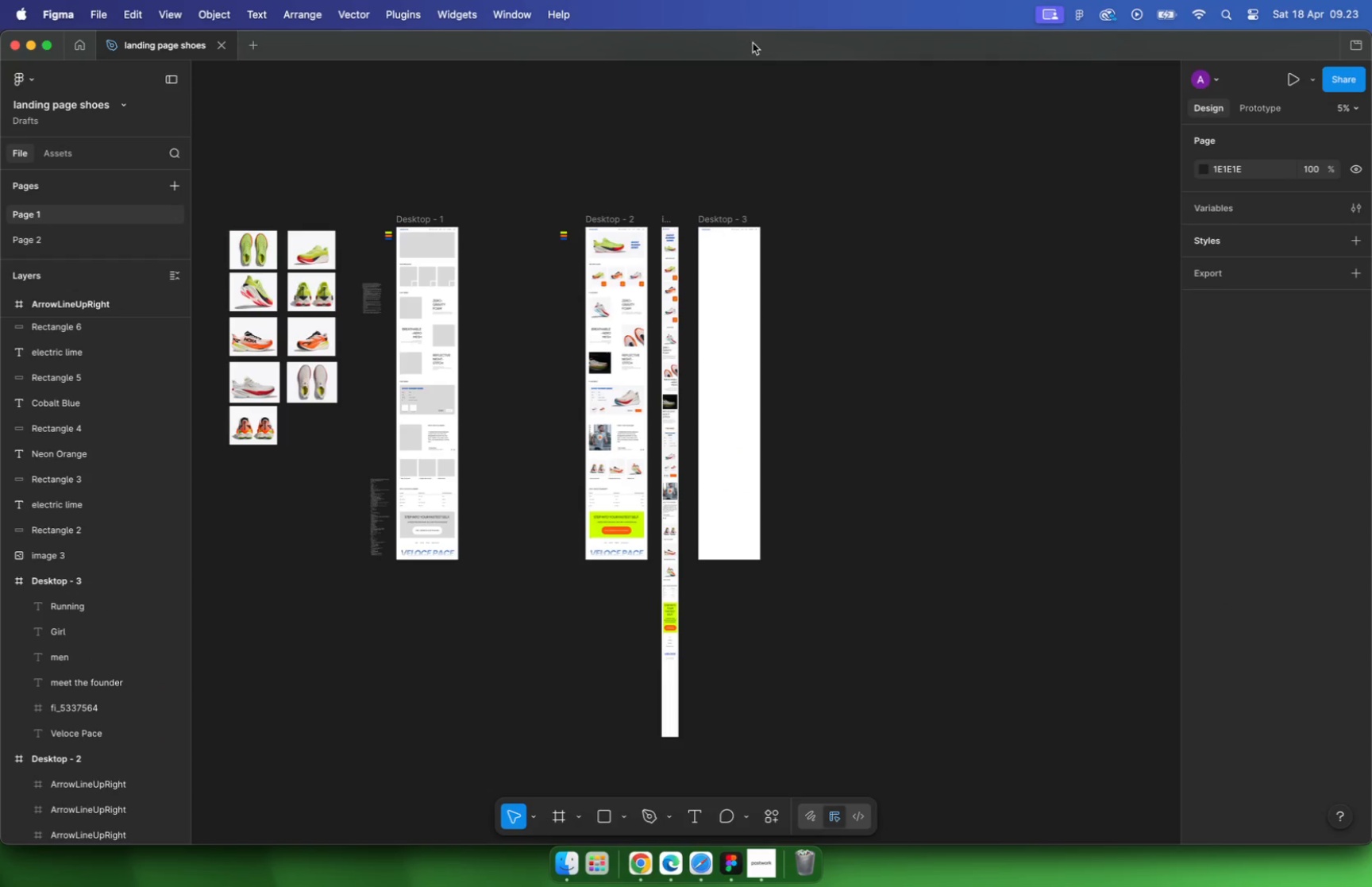 
hold_key(key=CommandLeft, duration=1.01)
 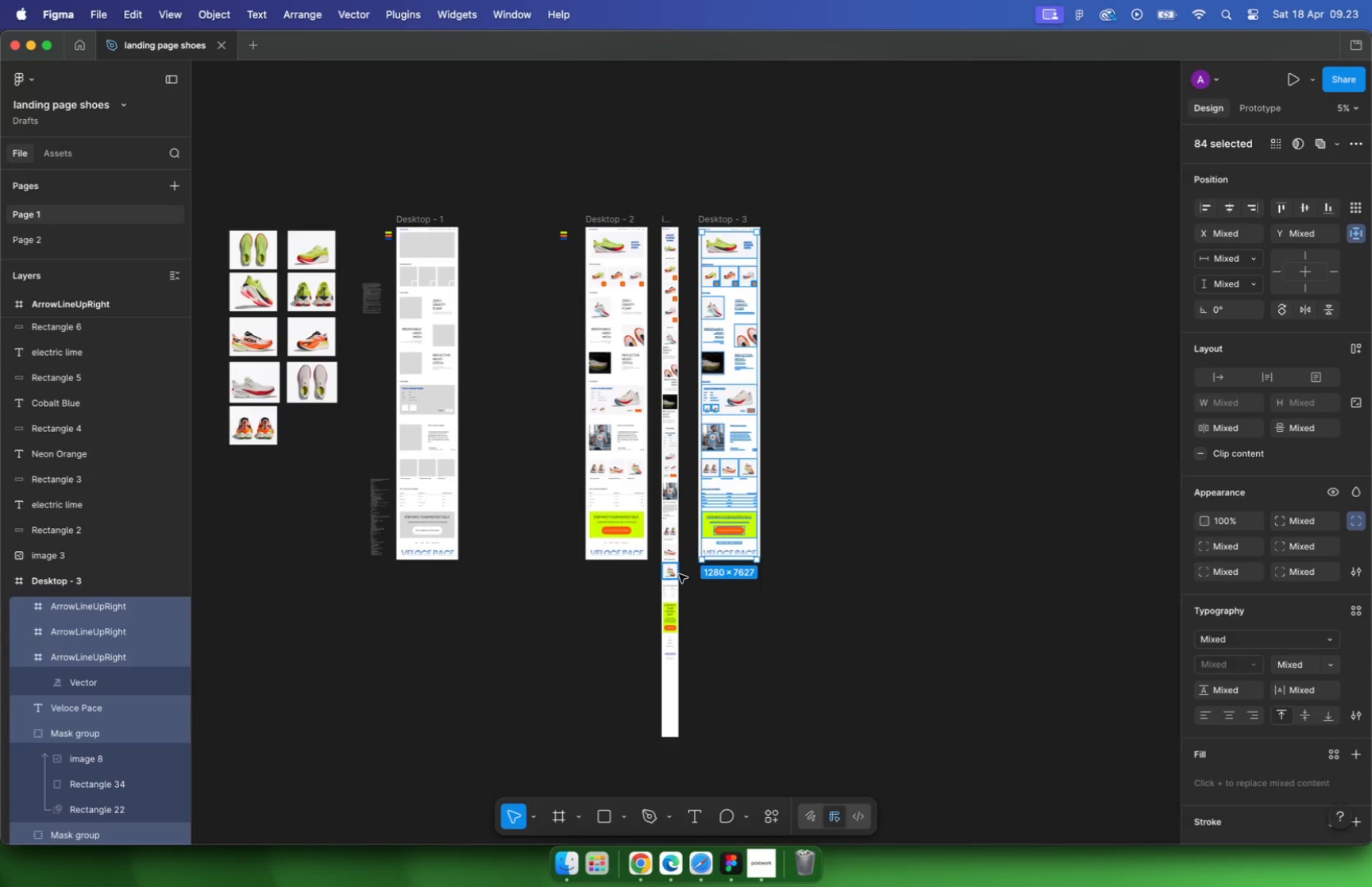 
hold_key(key=CommandLeft, duration=1.08)
 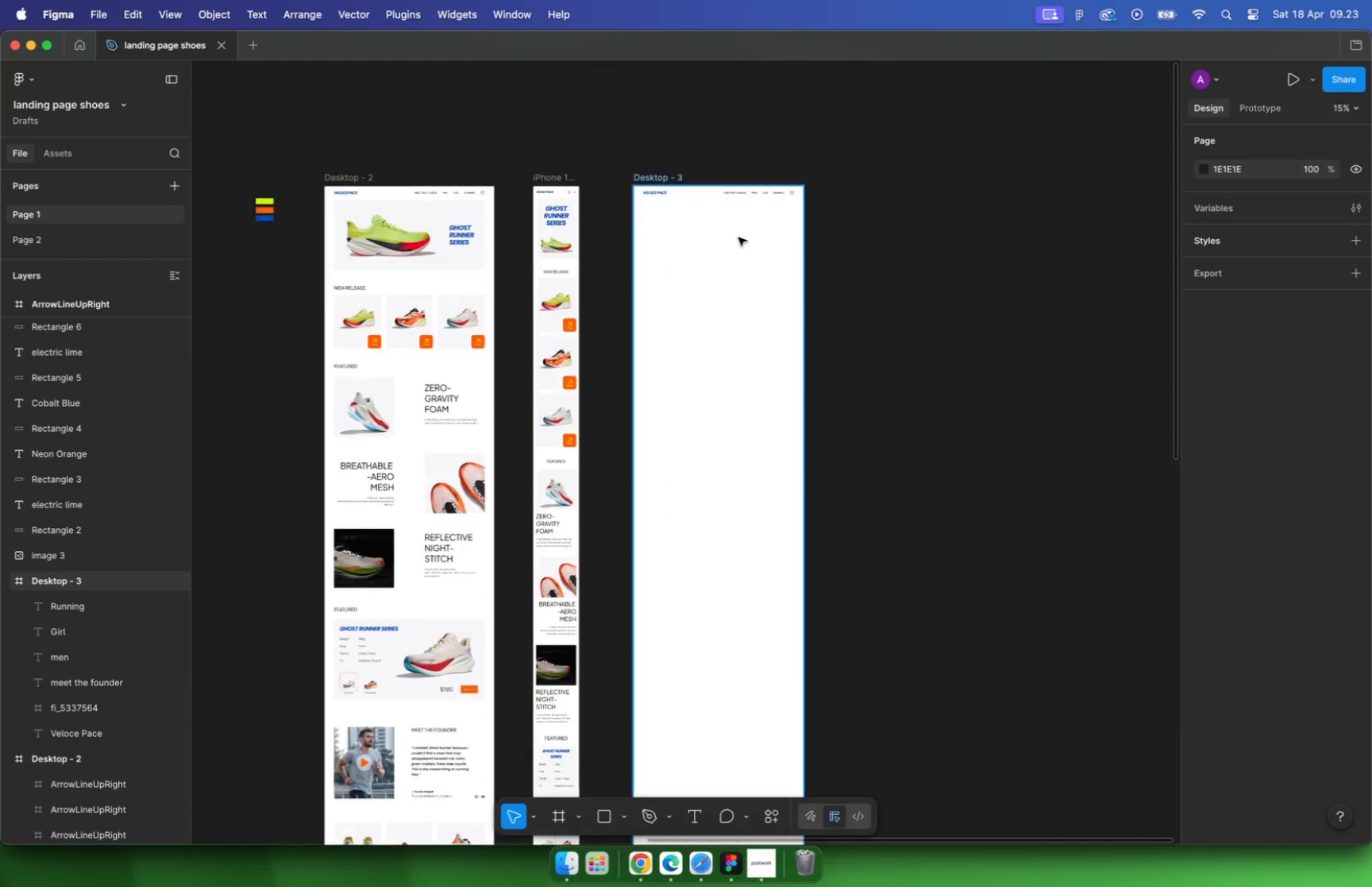 
scroll: coordinate [737, 225], scroll_direction: up, amount: 31.0
 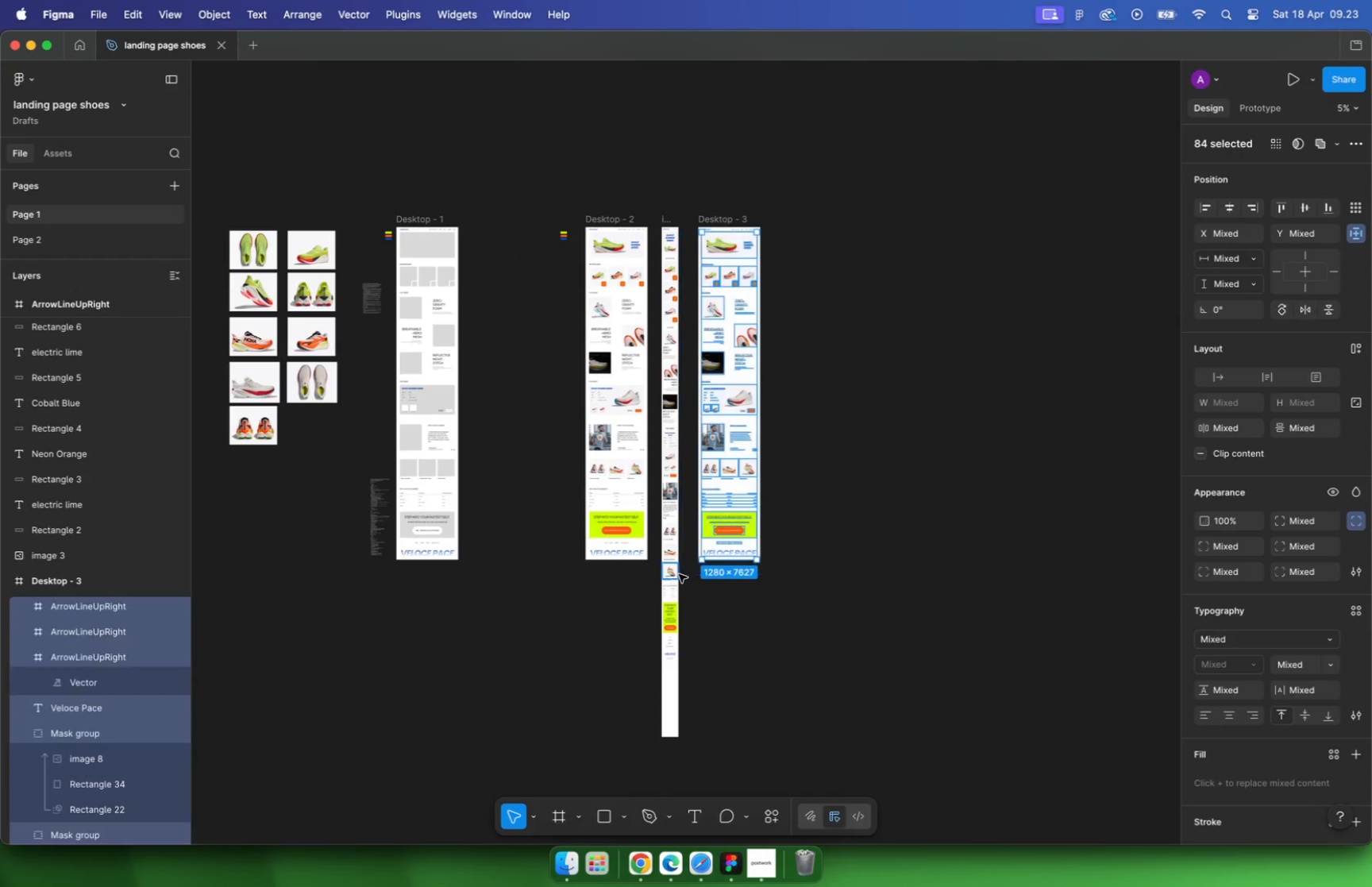 
scroll: coordinate [702, 164], scroll_direction: down, amount: 10.0
 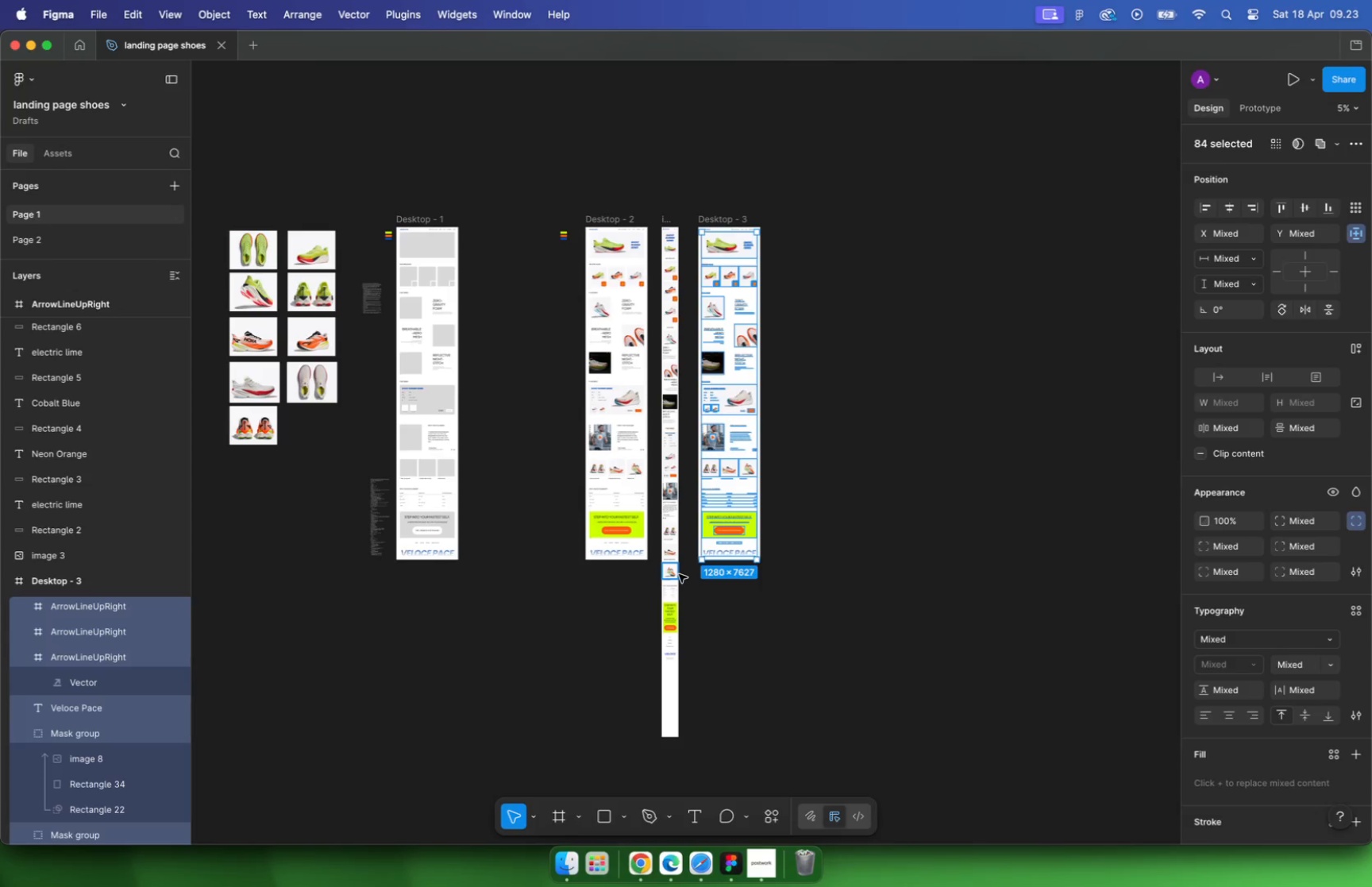 
left_click([603, 125])
 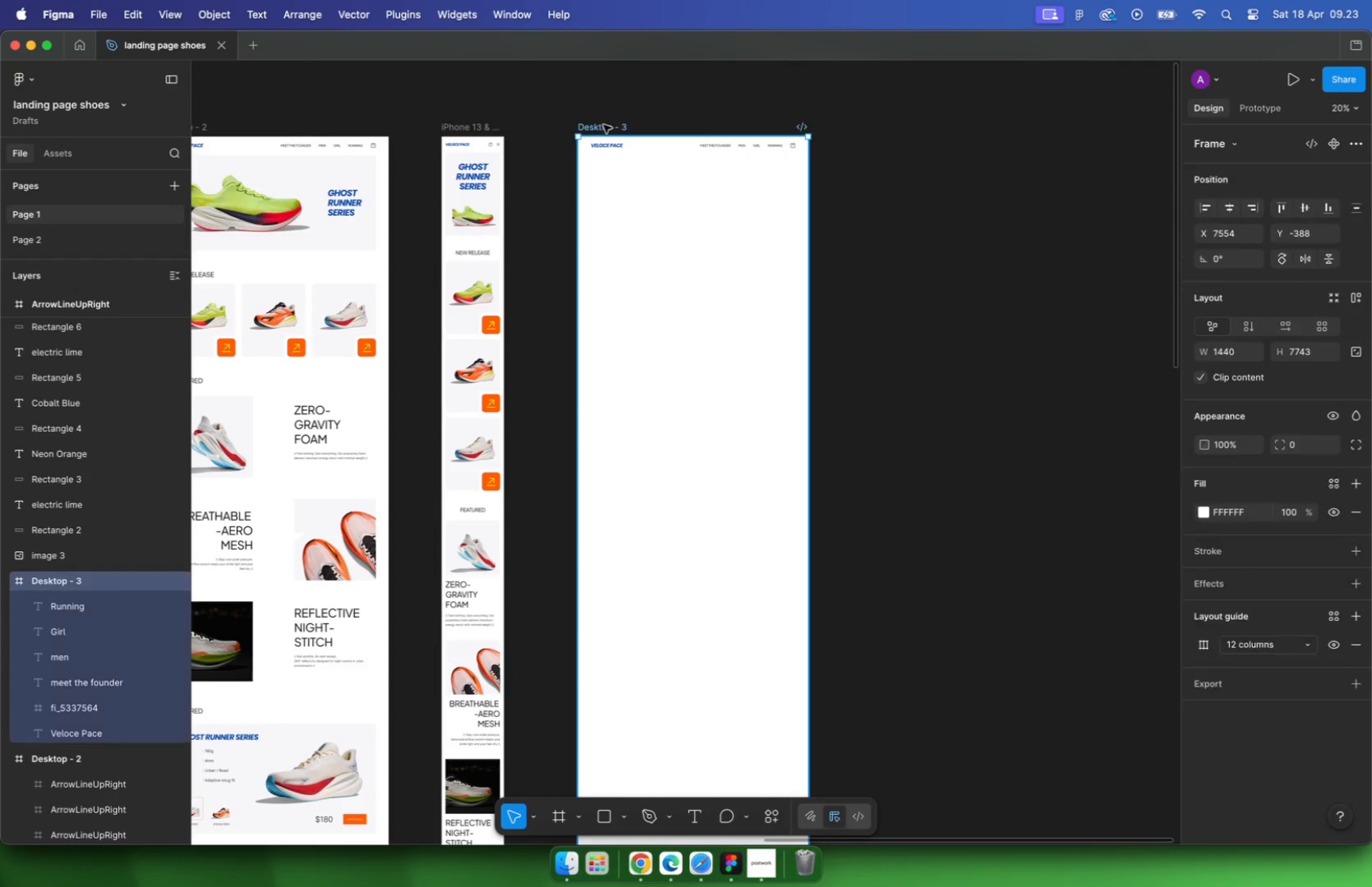 
hold_key(key=CommandLeft, duration=3.05)
scroll: coordinate [661, 316], scroll_direction: down, amount: 26.0
 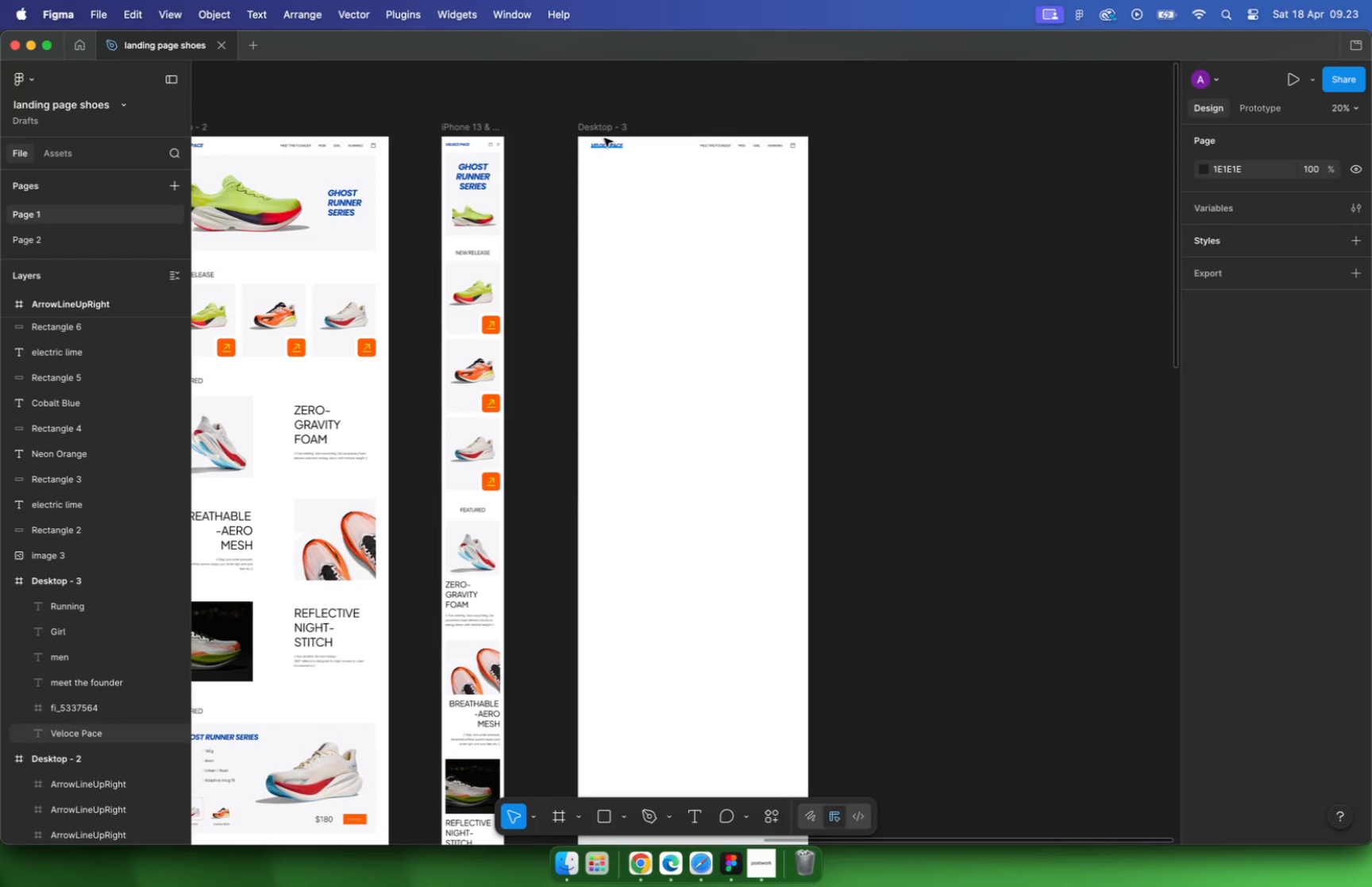 
left_click_drag(start_coordinate=[664, 655], to_coordinate=[676, 262])
 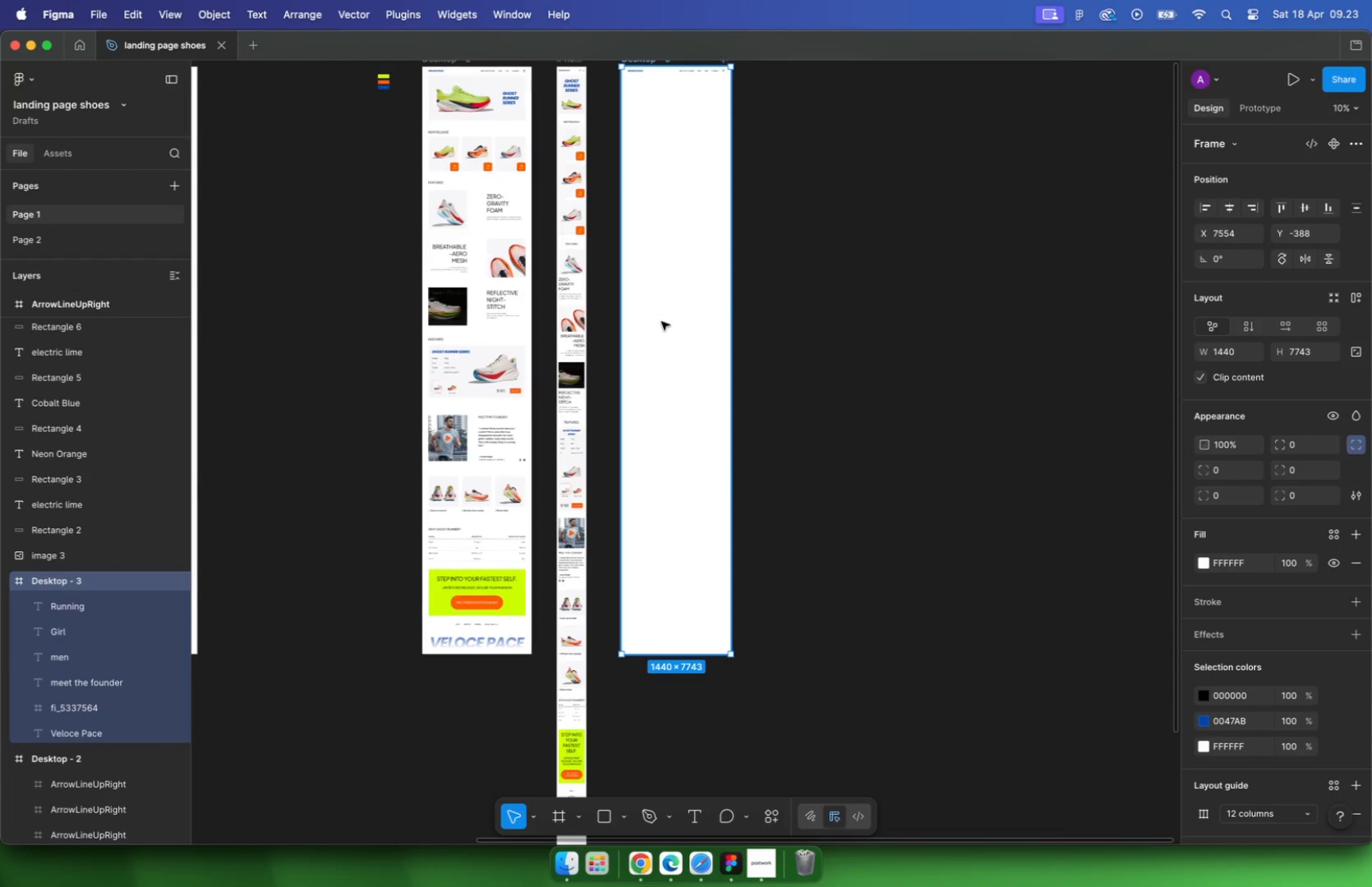 
hold_key(key=CommandLeft, duration=1.82)
scroll: coordinate [667, 152], scroll_direction: up, amount: 24.0
 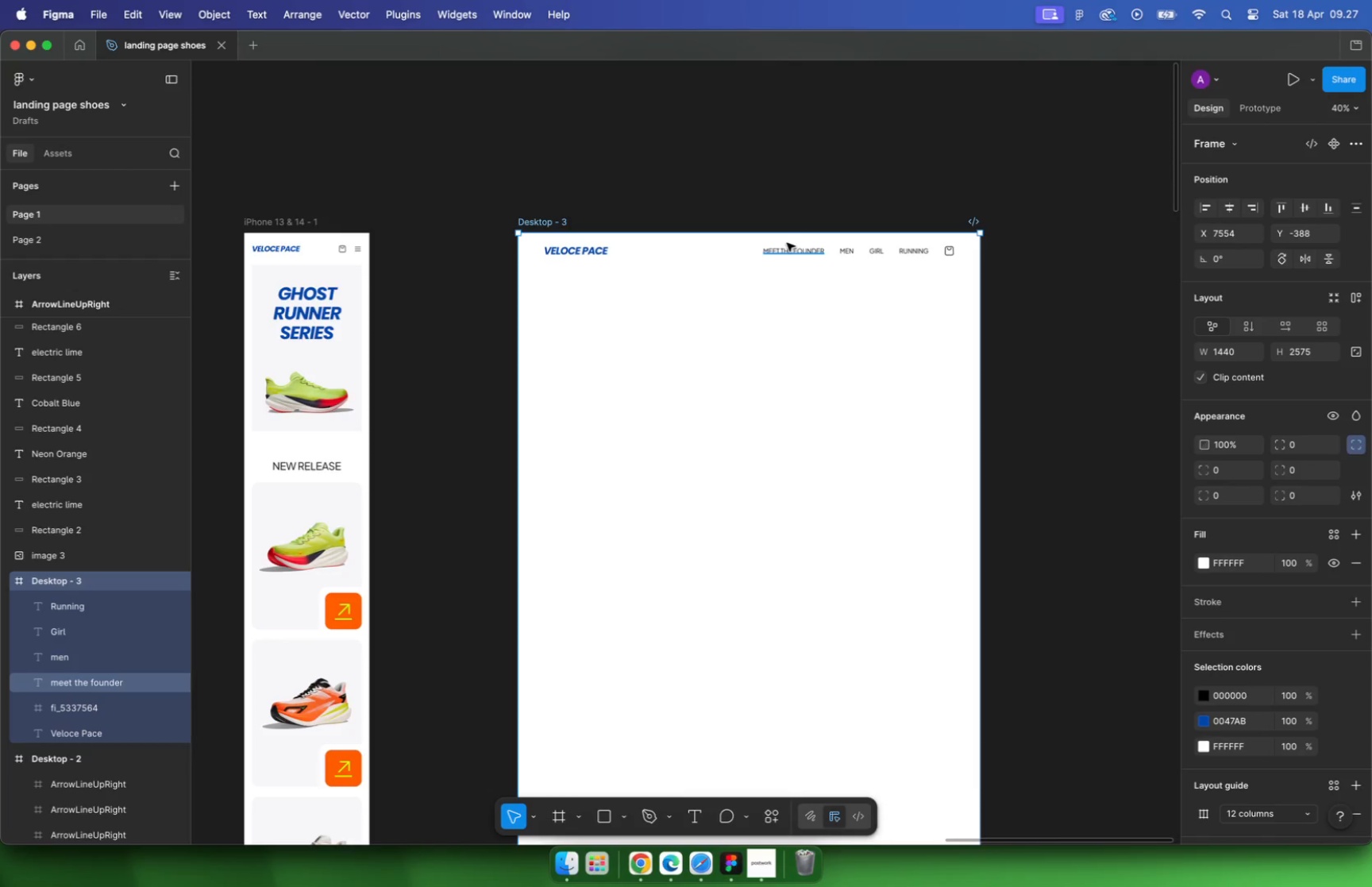 
wait(192.12)
 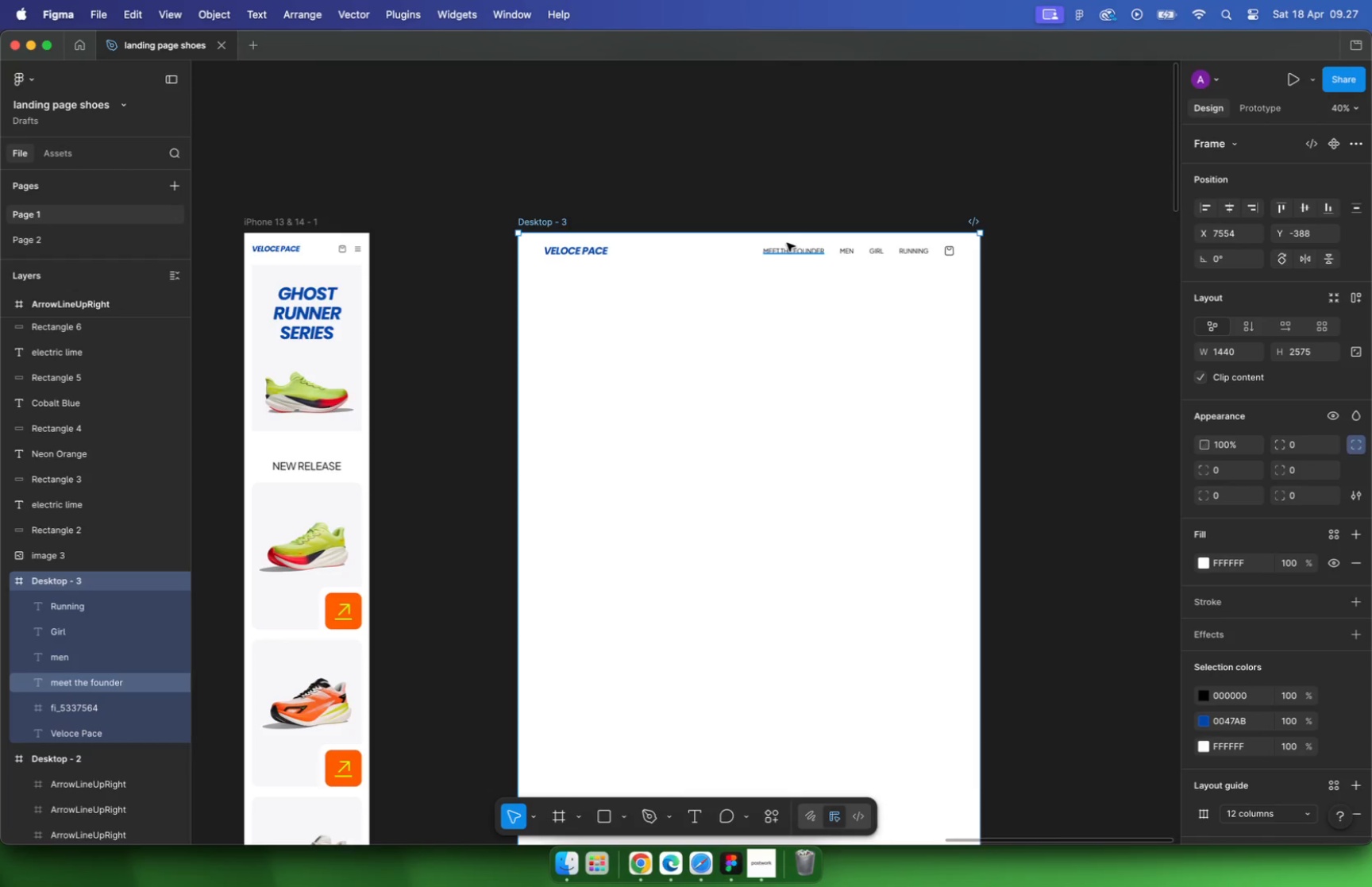 
left_click_drag(start_coordinate=[964, 371], to_coordinate=[959, 371])
 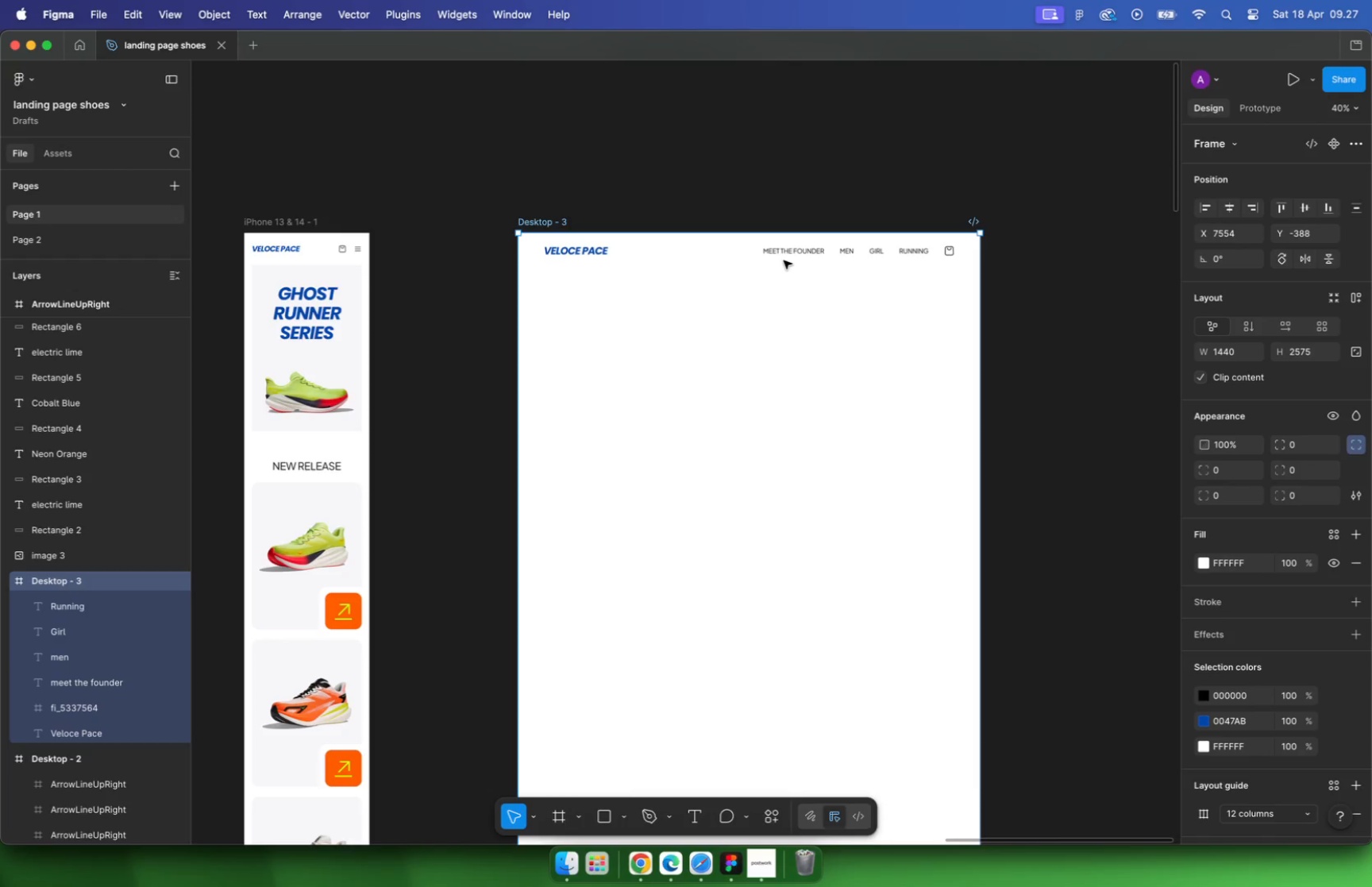 
key(Meta+CommandLeft)
 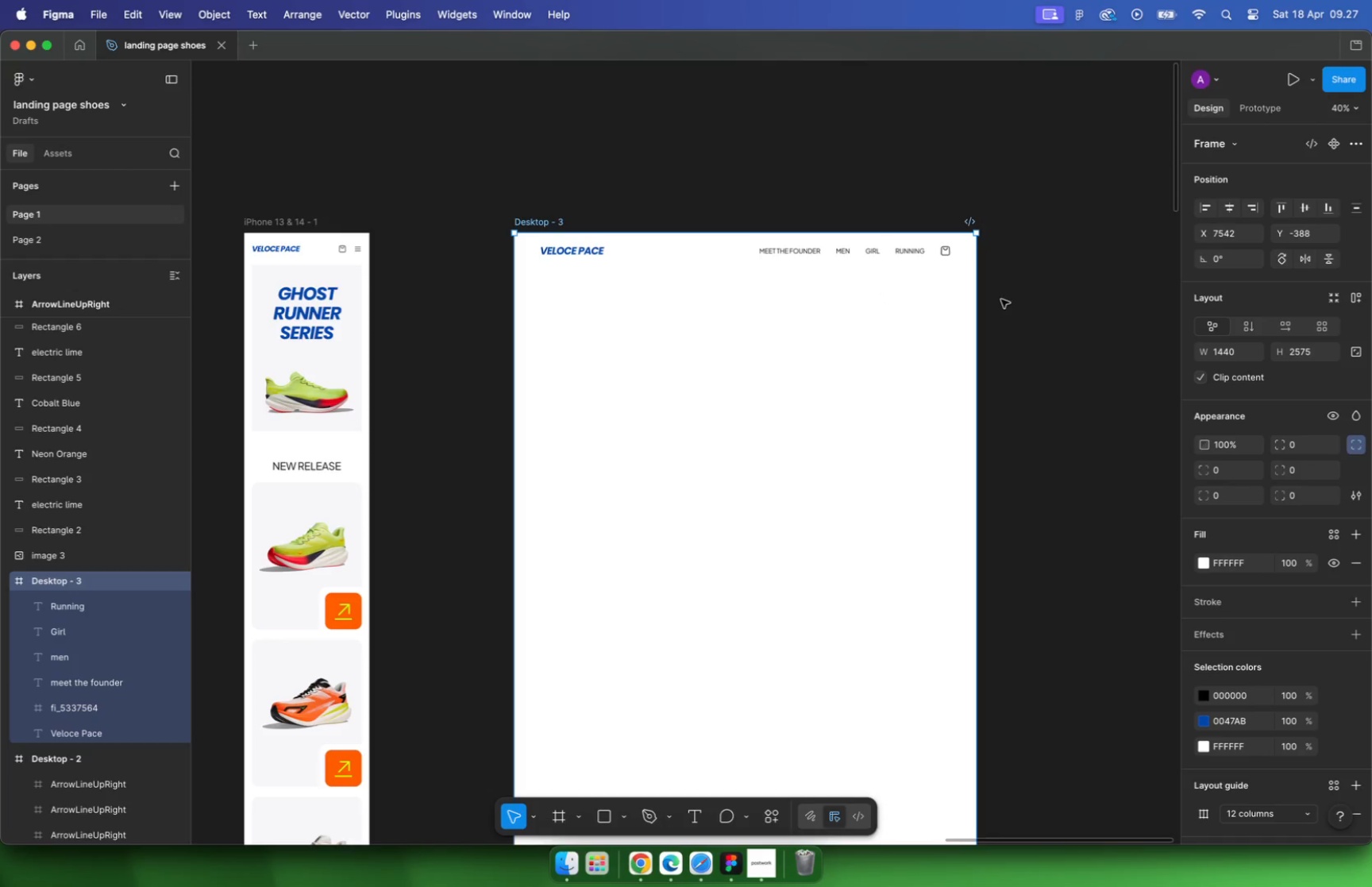 
key(Meta+Z)
 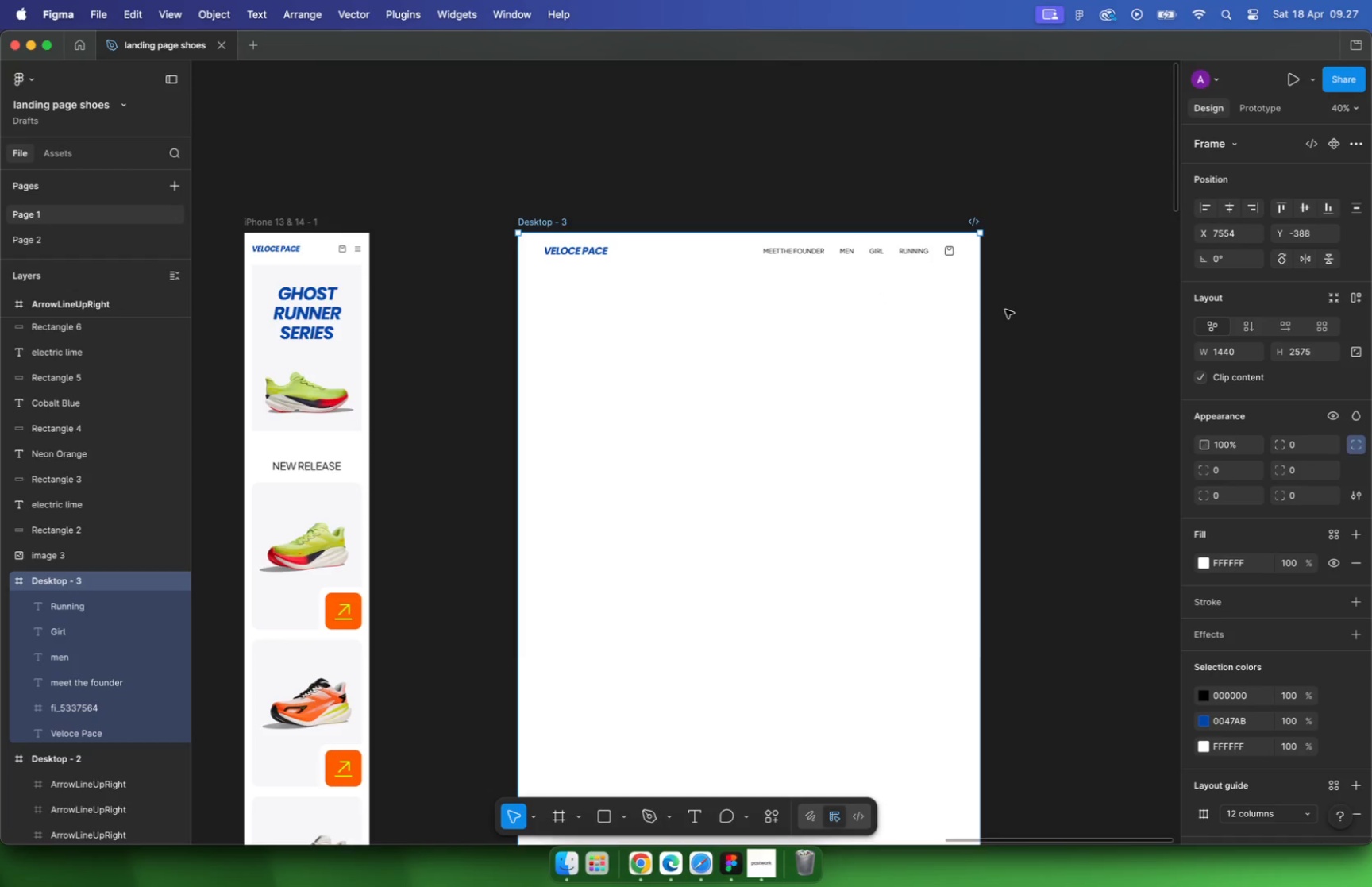 
left_click([1005, 310])
 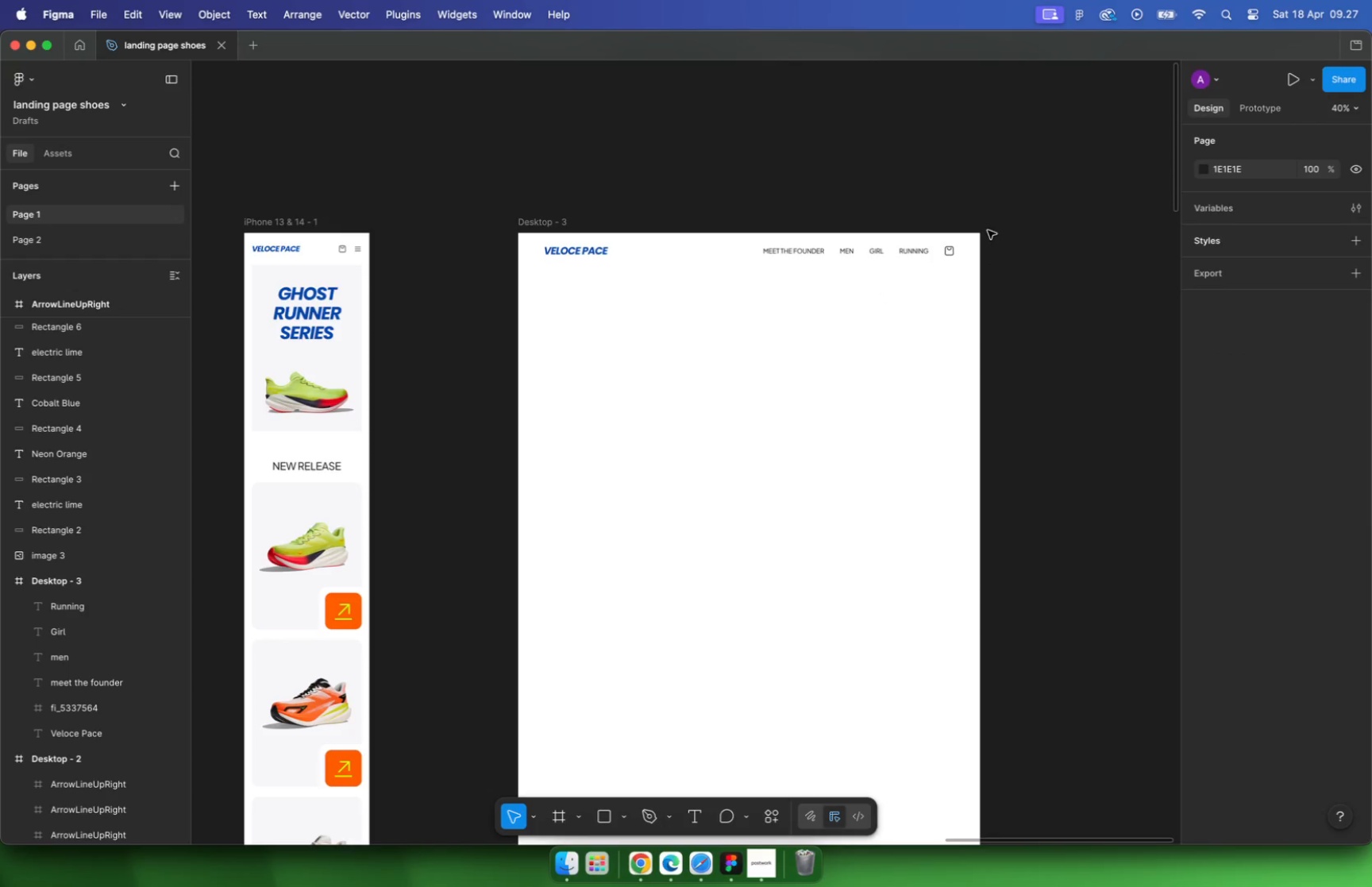 
left_click_drag(start_coordinate=[986, 229], to_coordinate=[722, 314])
 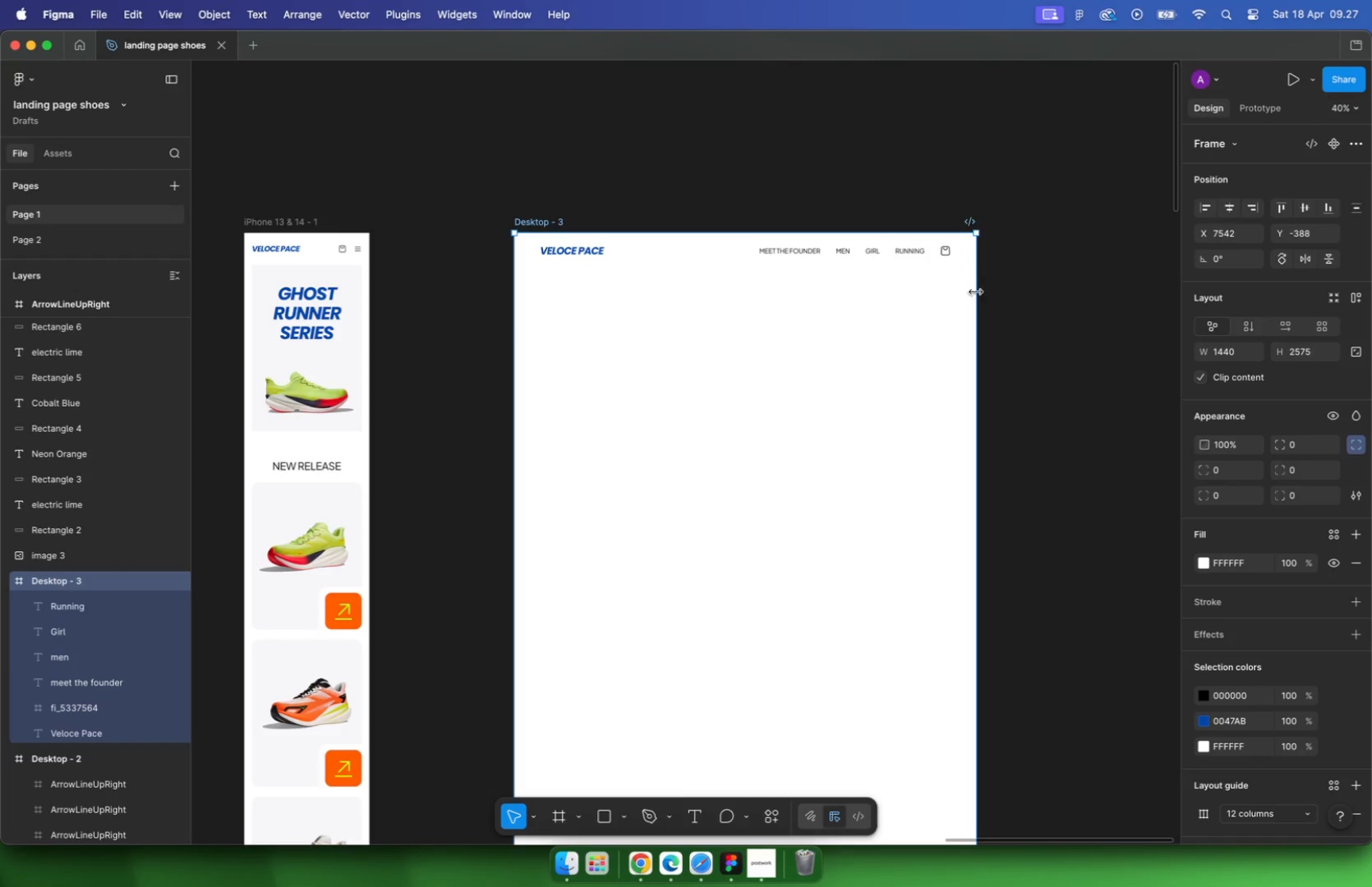 
key(Backspace)
 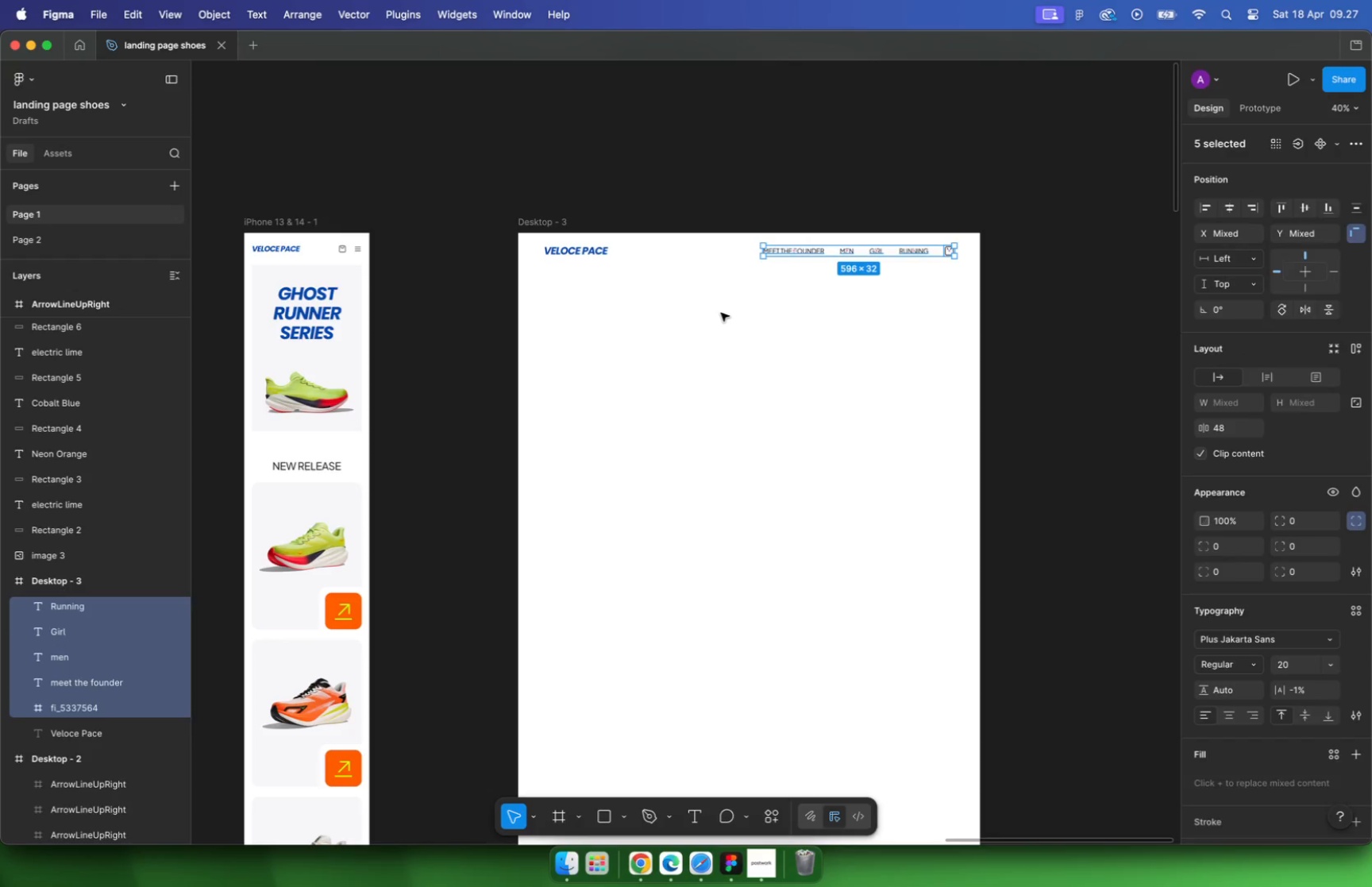 
hold_key(key=CommandLeft, duration=0.37)
left_click([583, 248])
 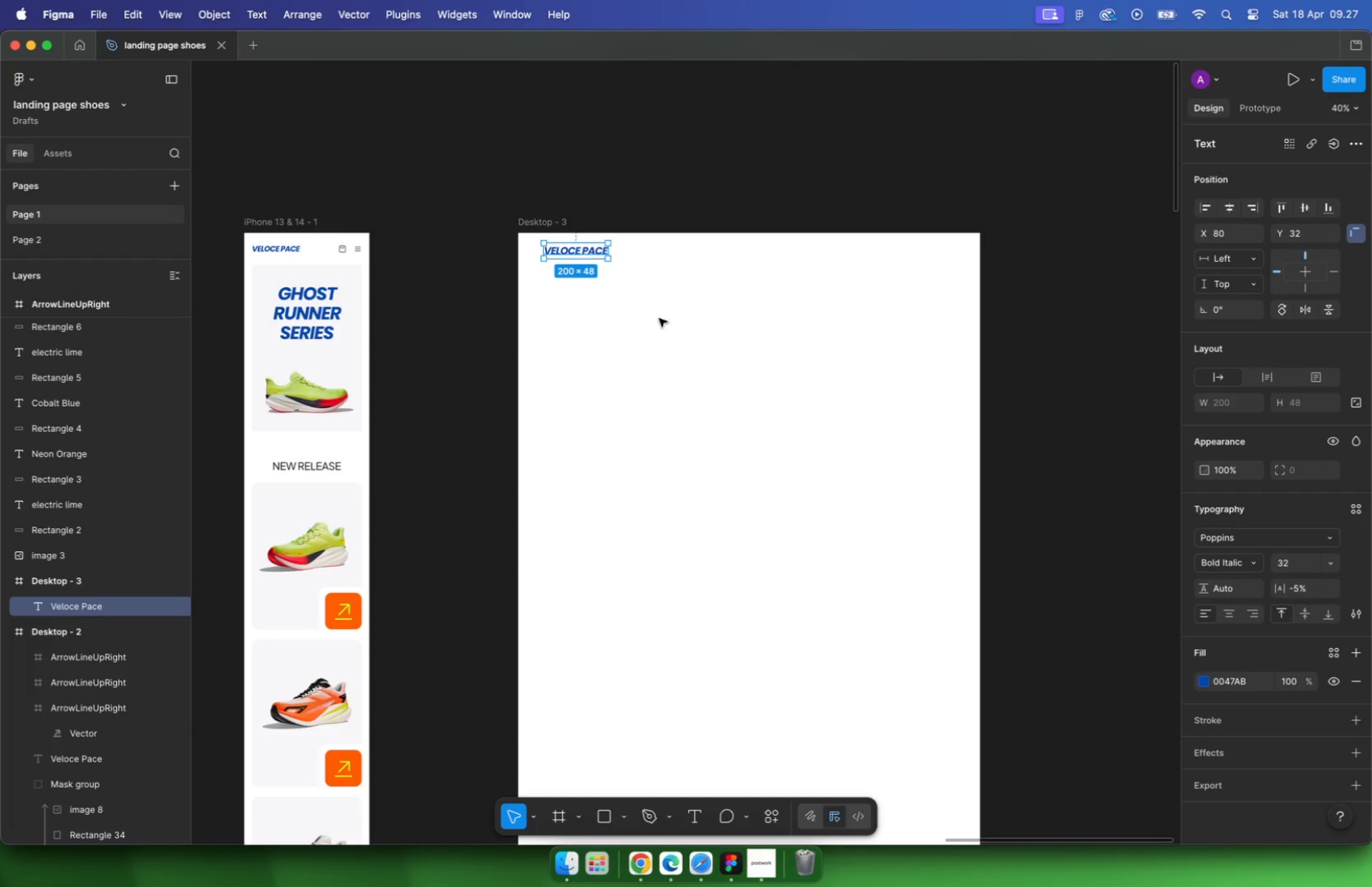 
hold_key(key=CommandLeft, duration=1.49)
scroll: coordinate [468, 297], scroll_direction: up, amount: 7.0
 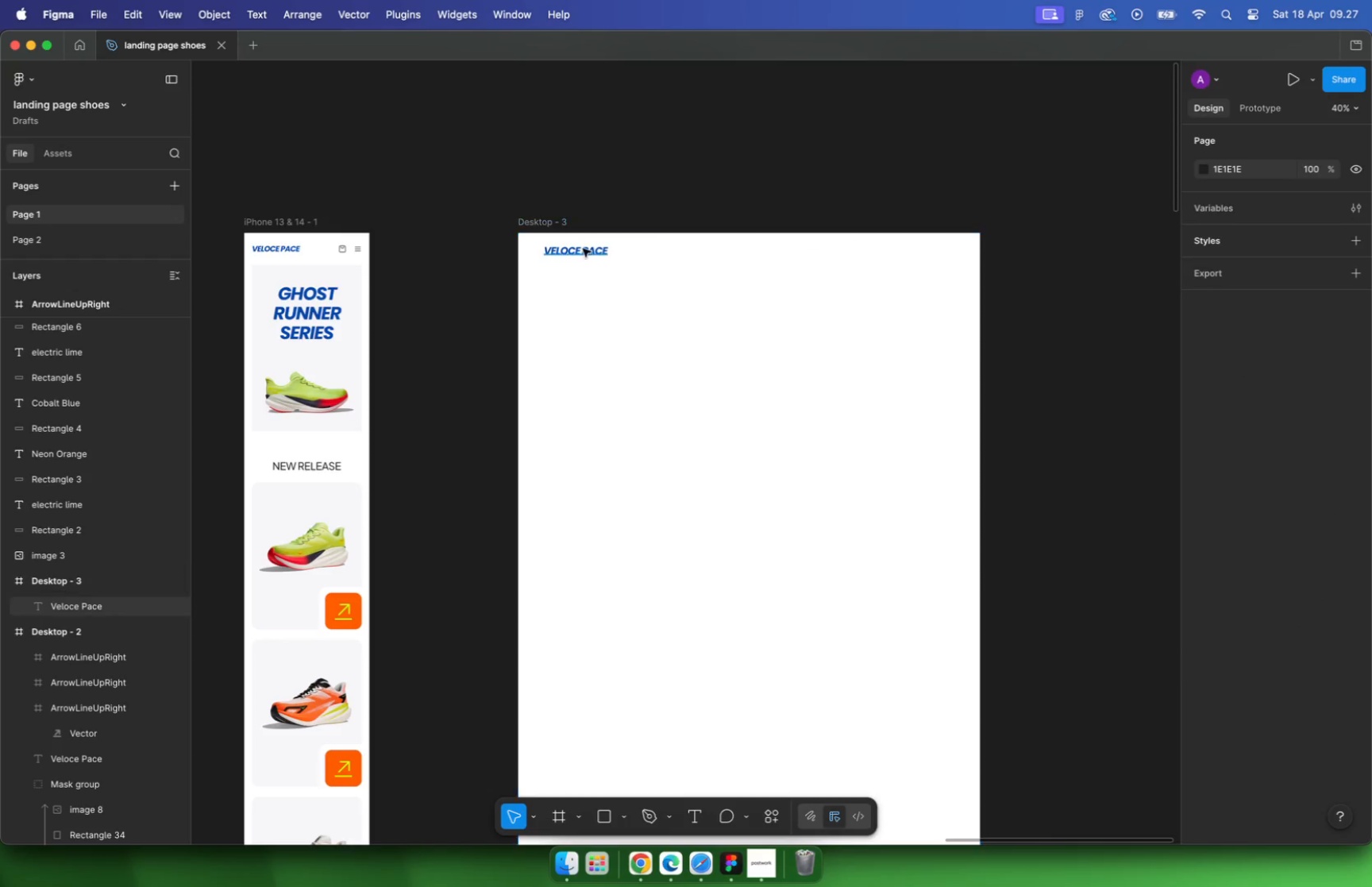 
left_click([832, 264])
 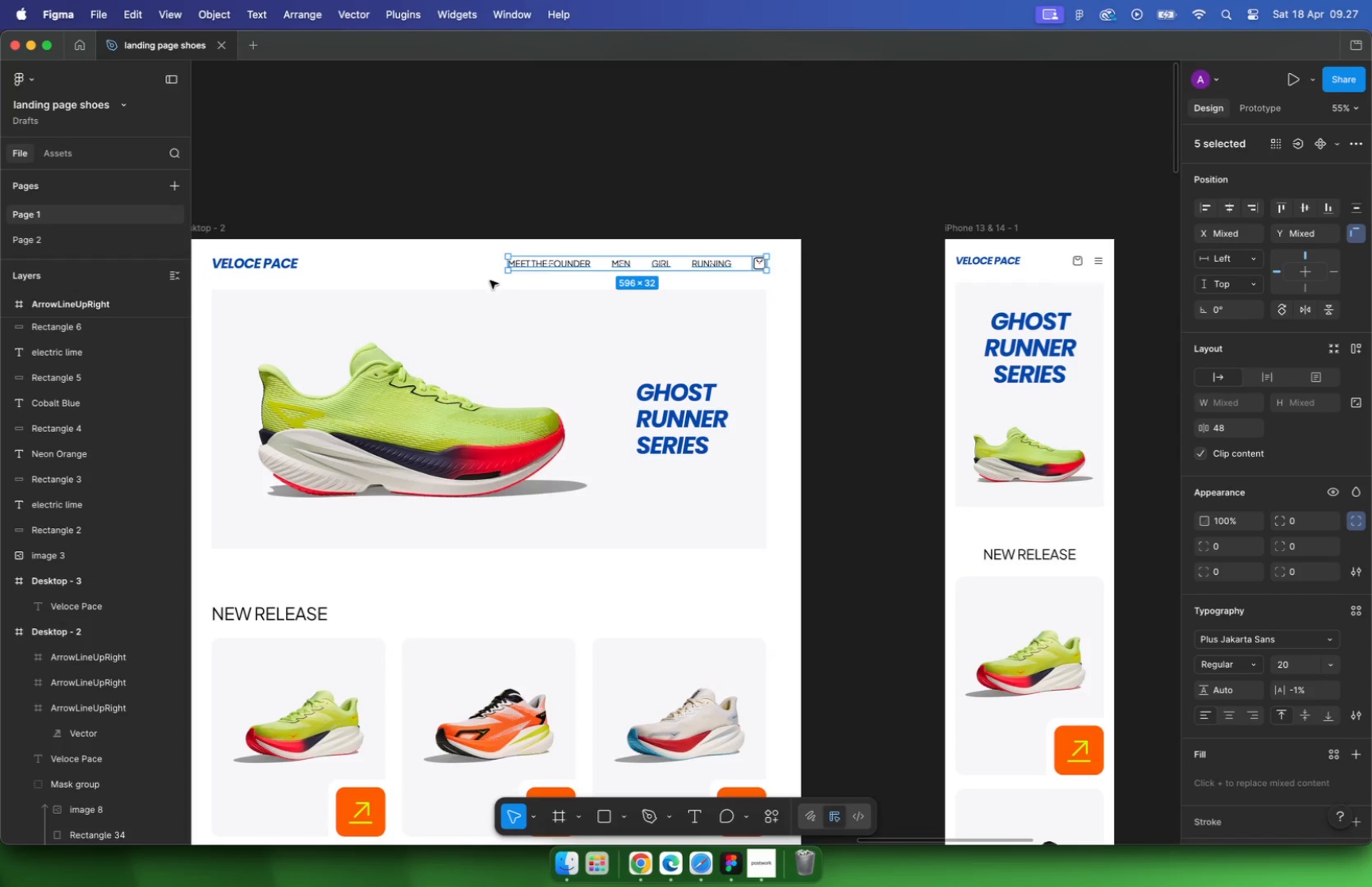 
left_click_drag(start_coordinate=[807, 248], to_coordinate=[489, 278])
 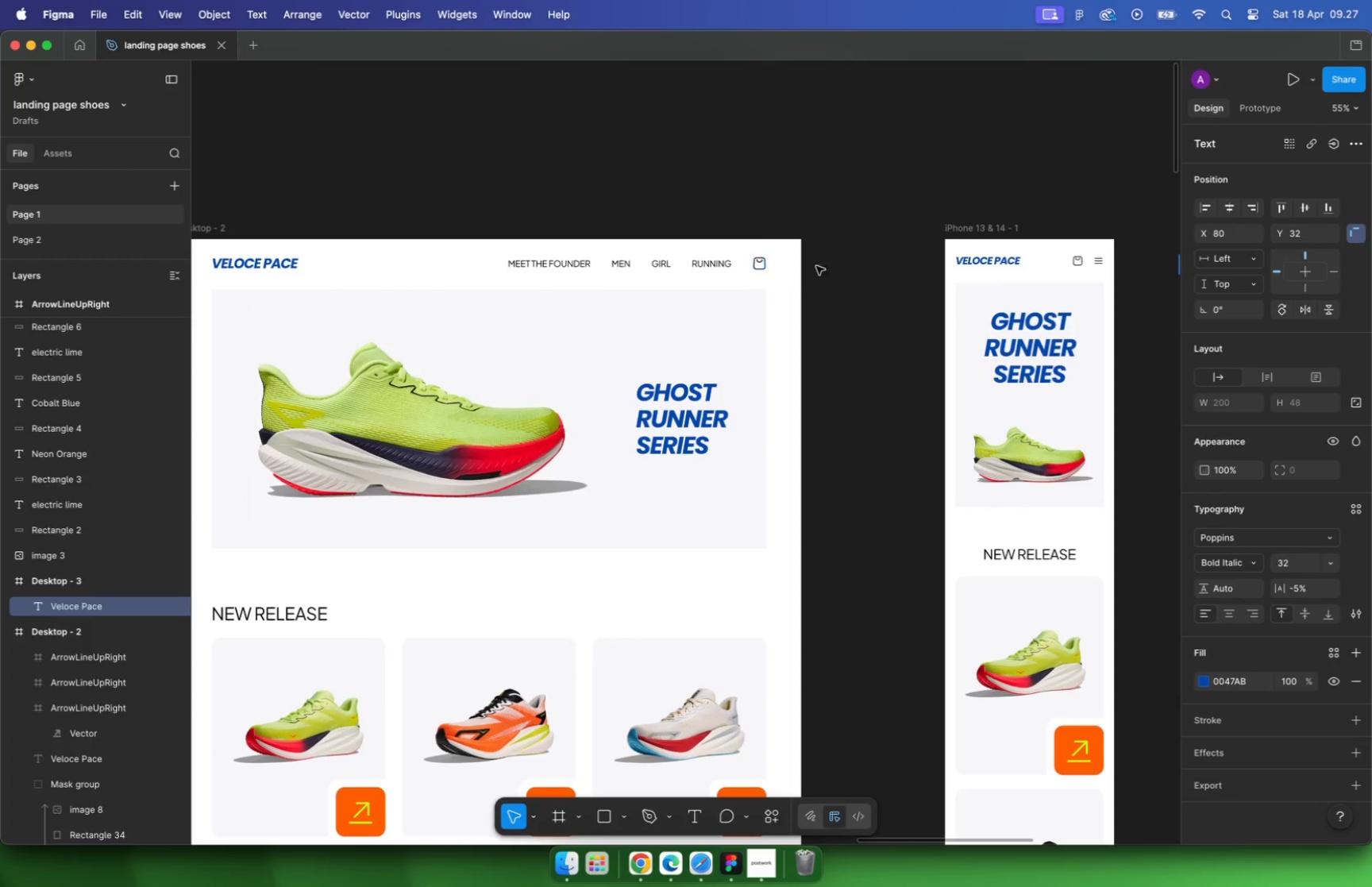 
key(Shift+ShiftLeft)
 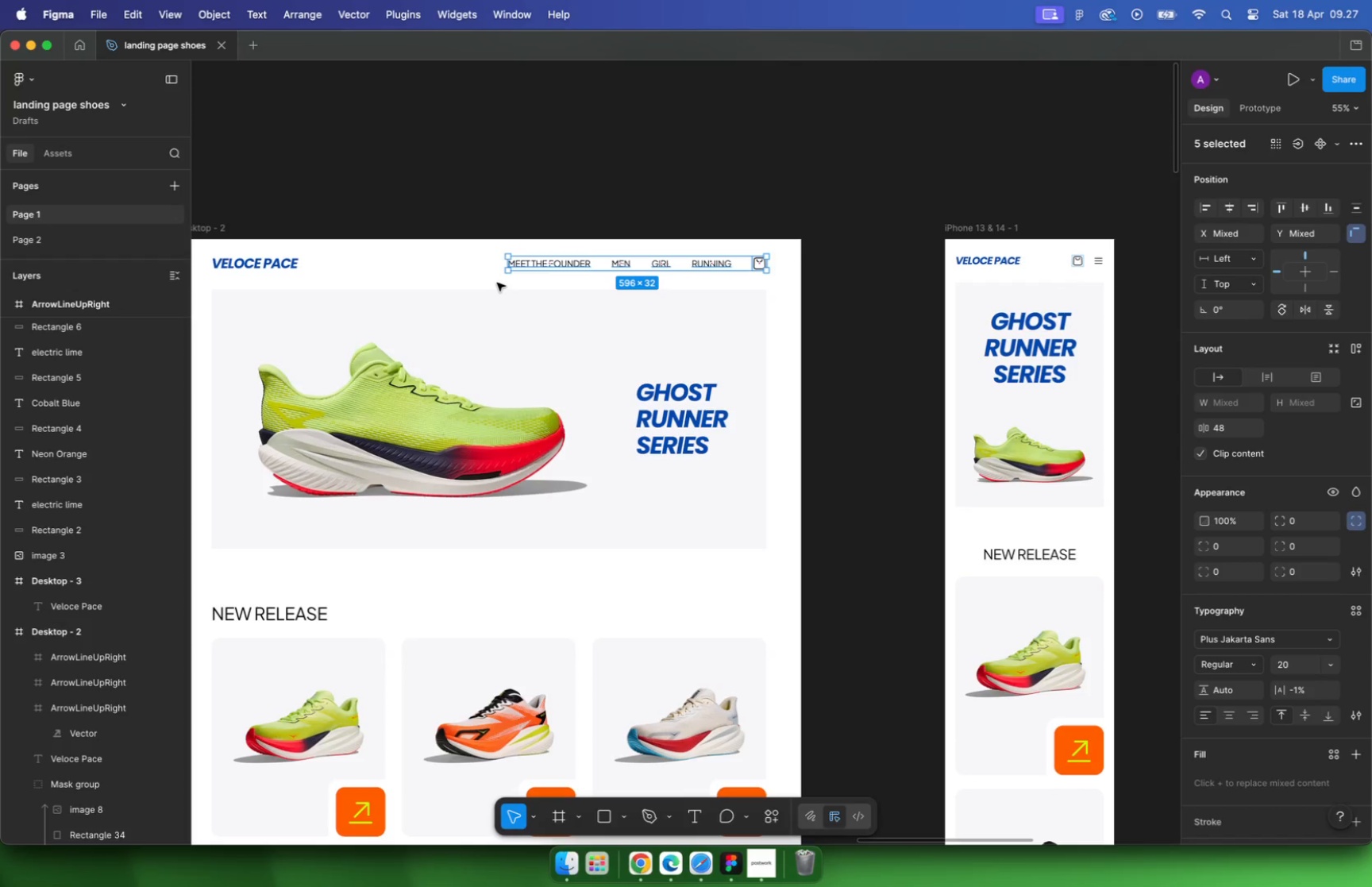 
key(Shift+A)
 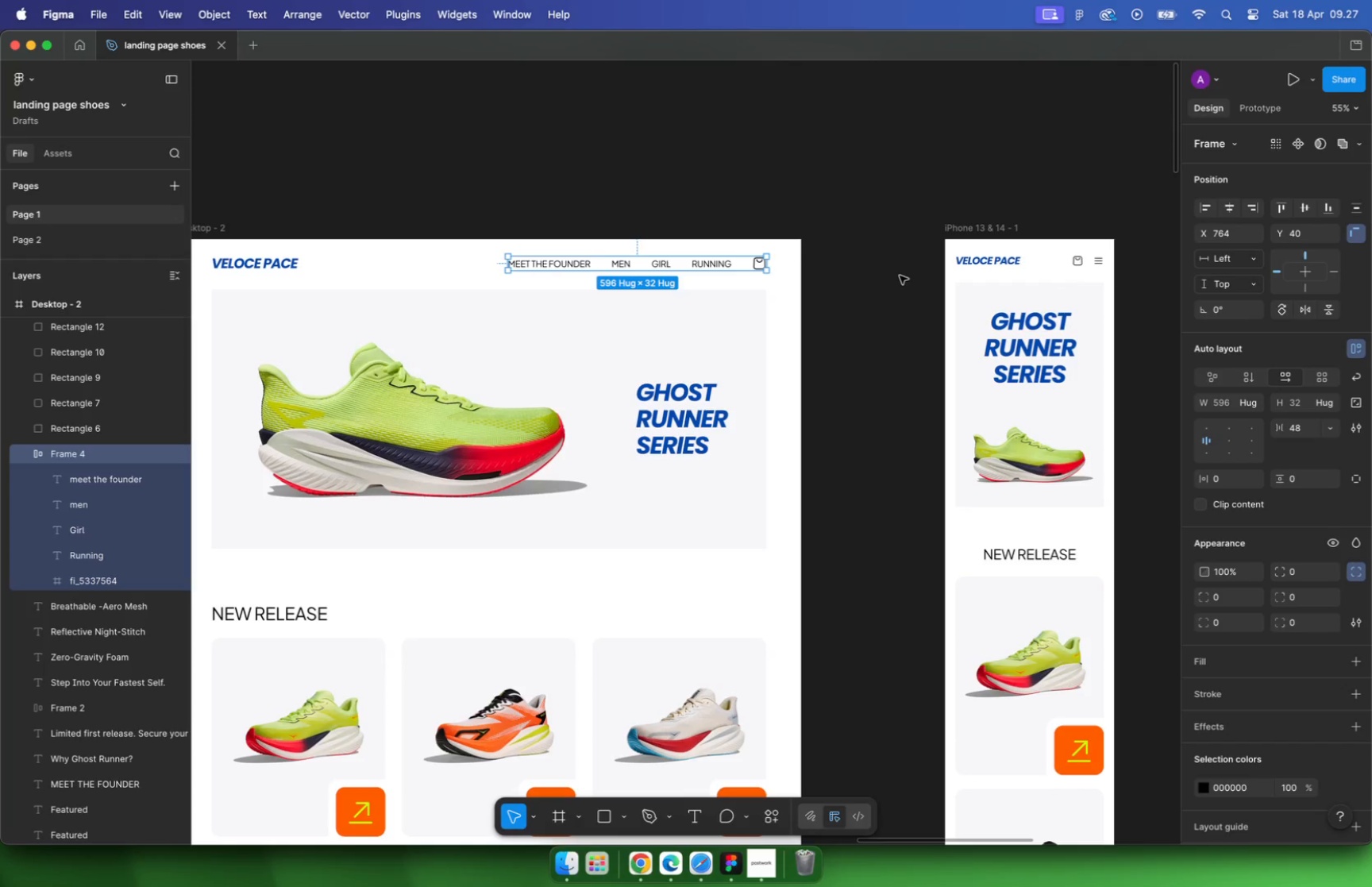 
double_click([59, 453])
 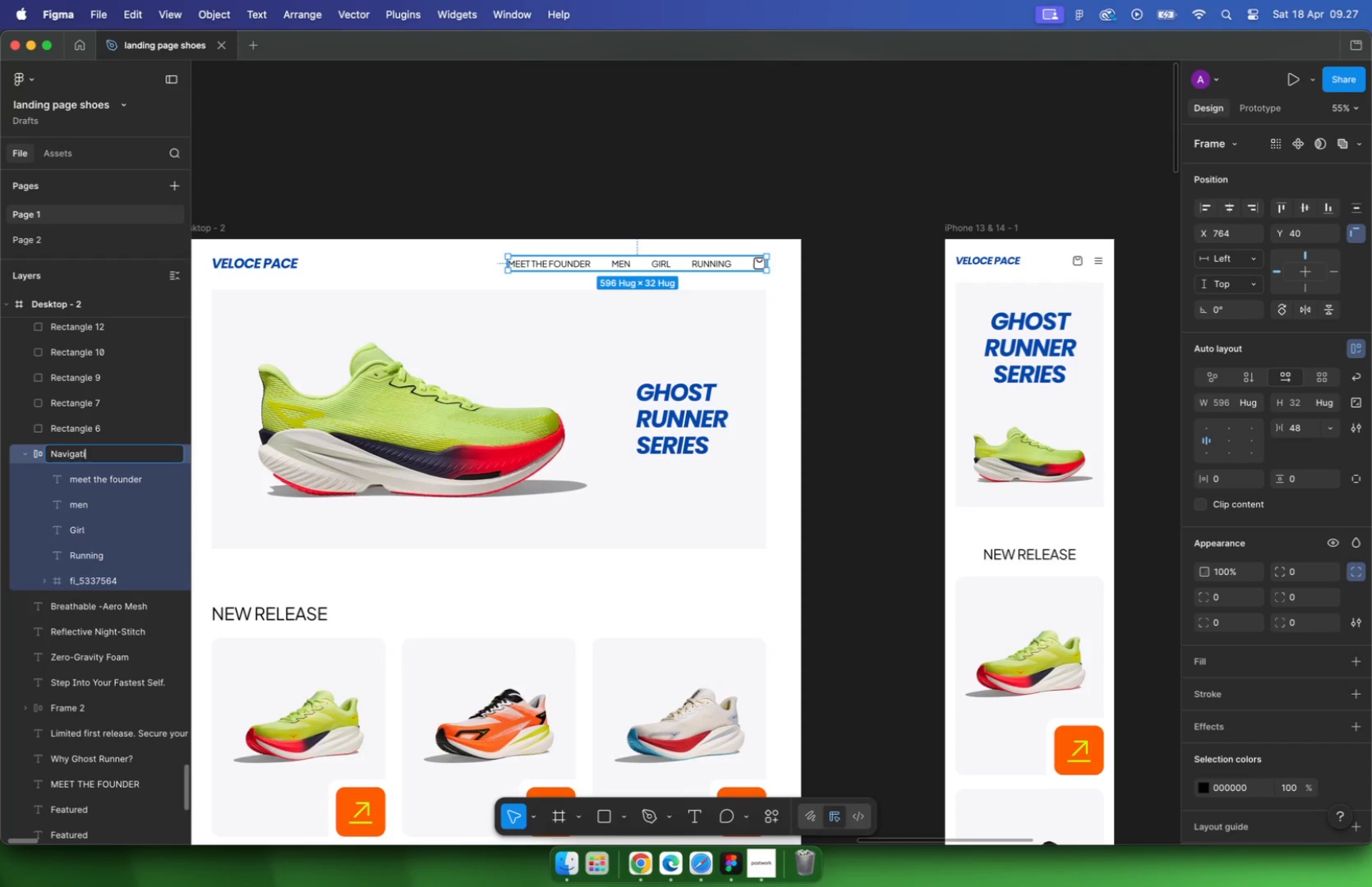 
type(Navigation)
 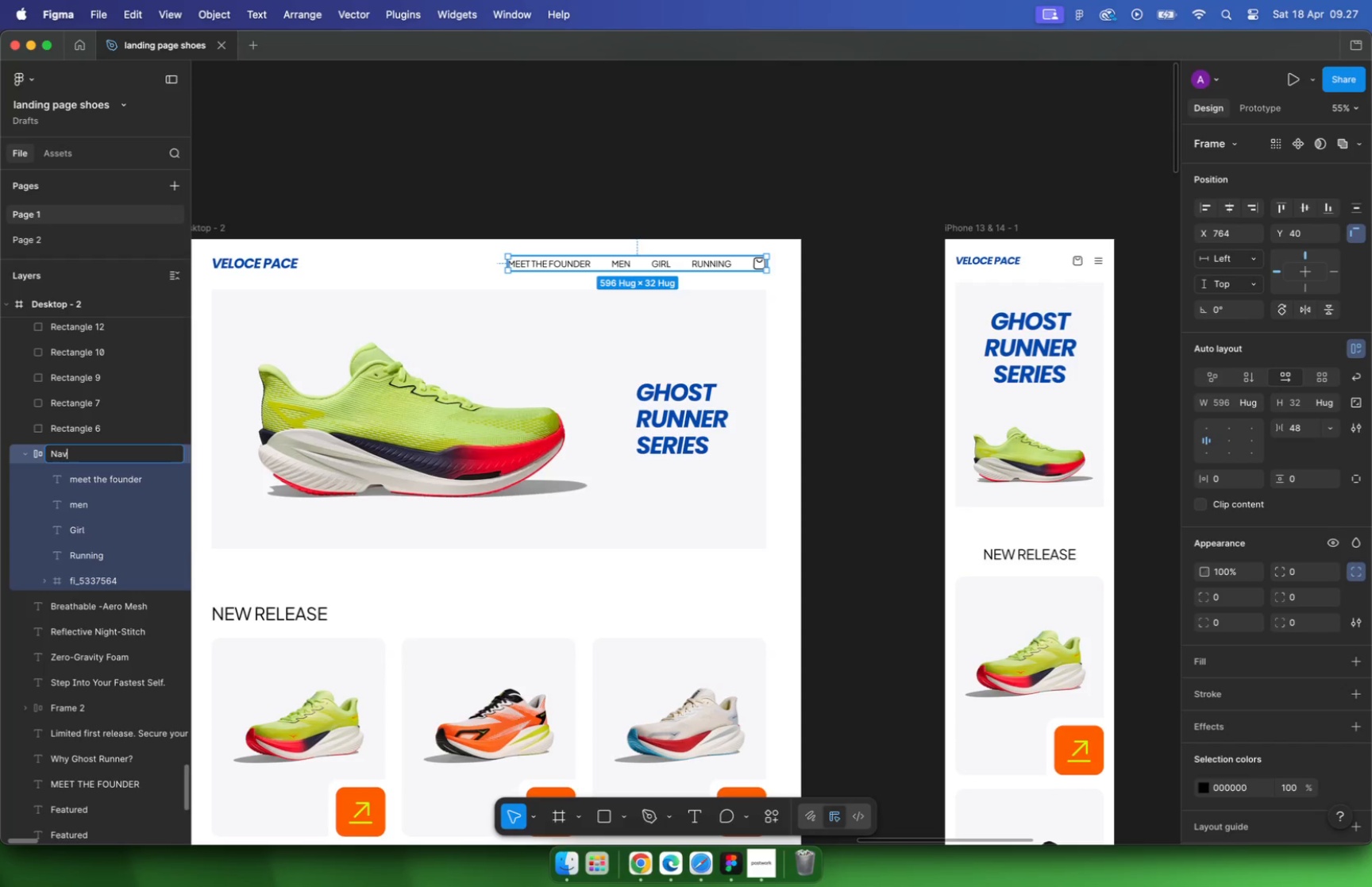 
key(Enter)
 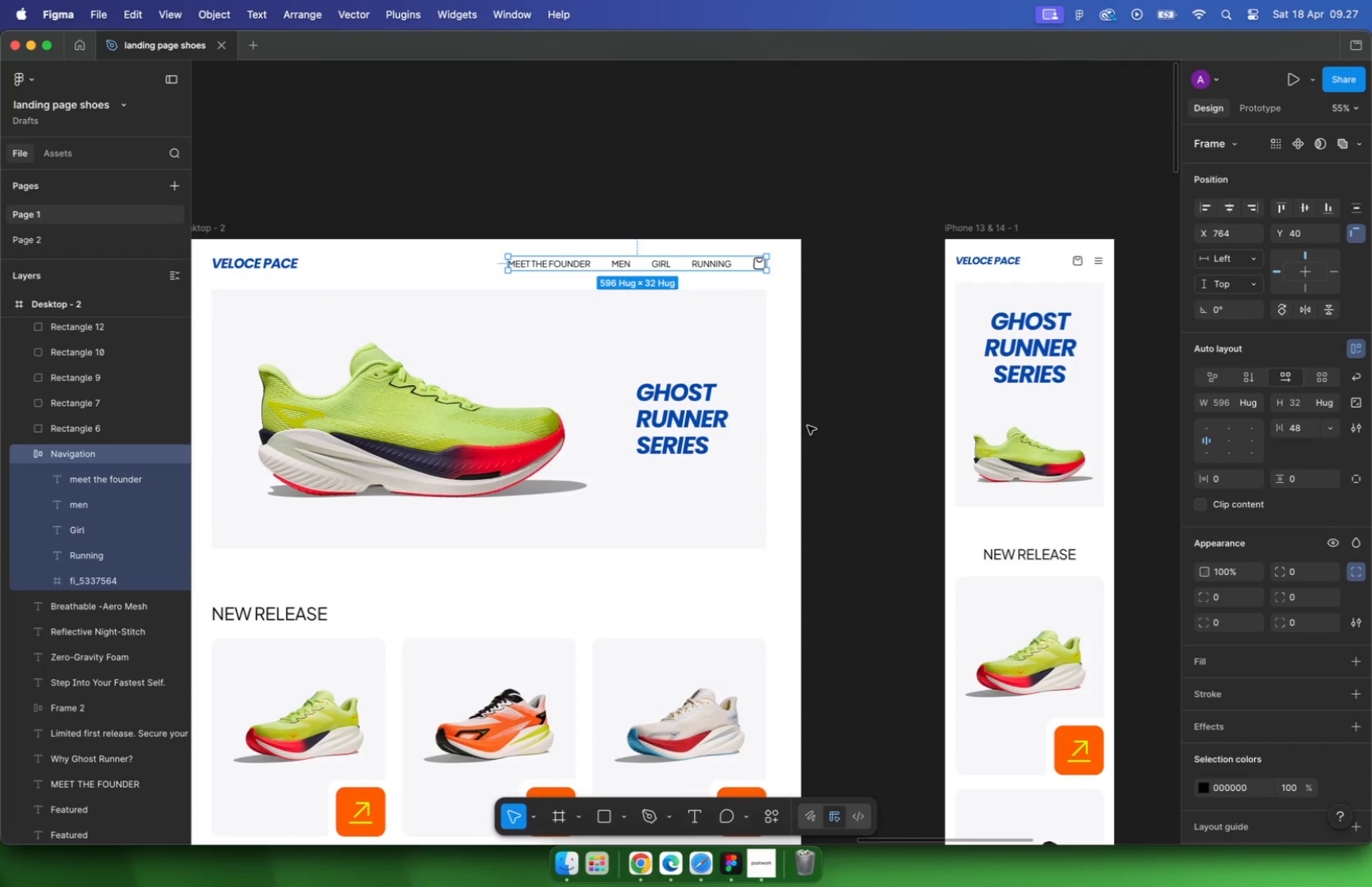 
hold_key(key=CommandLeft, duration=0.4)
 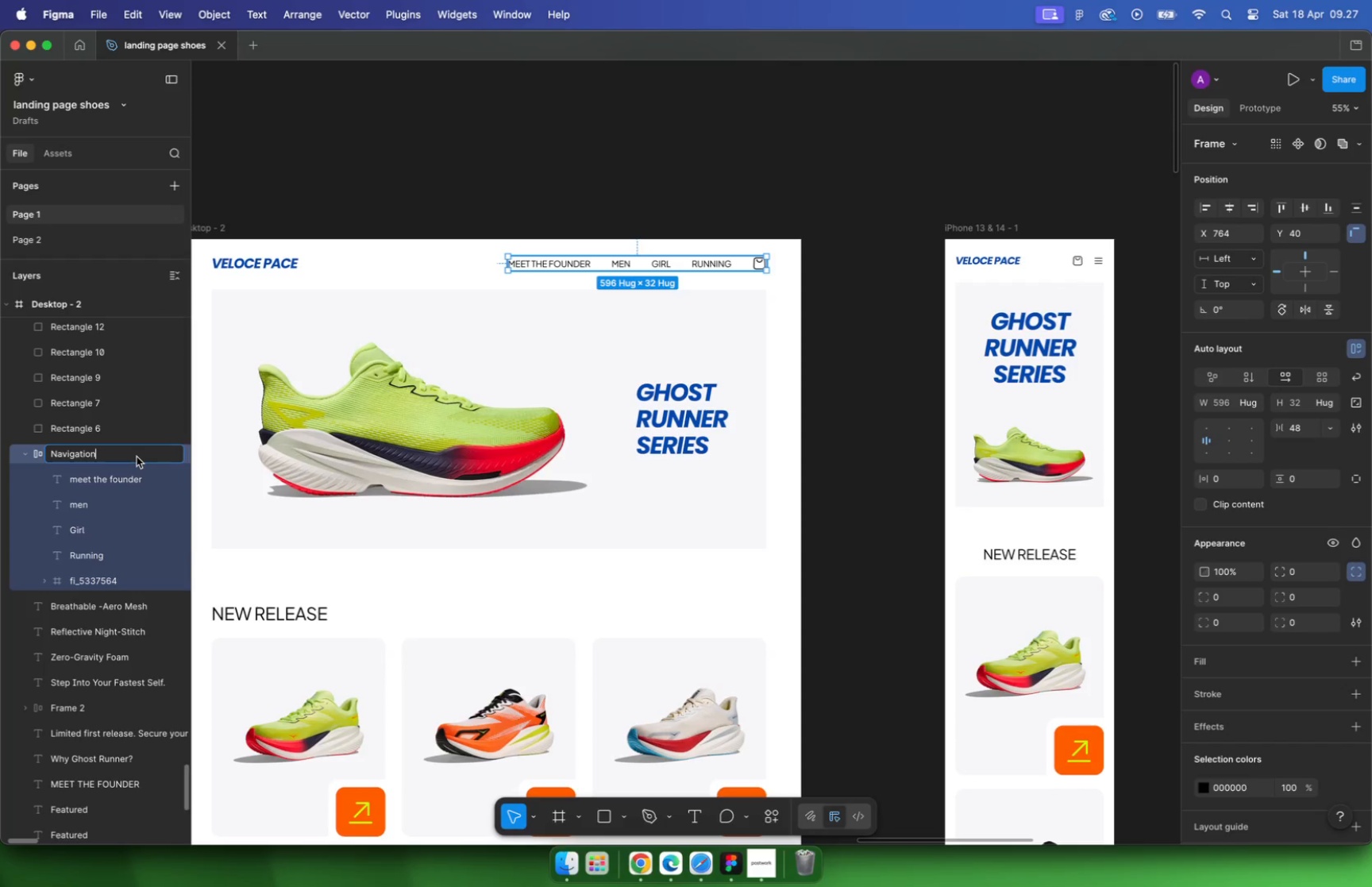 
hold_key(key=CommandLeft, duration=0.73)
scroll: coordinate [846, 330], scroll_direction: down, amount: 5.0
 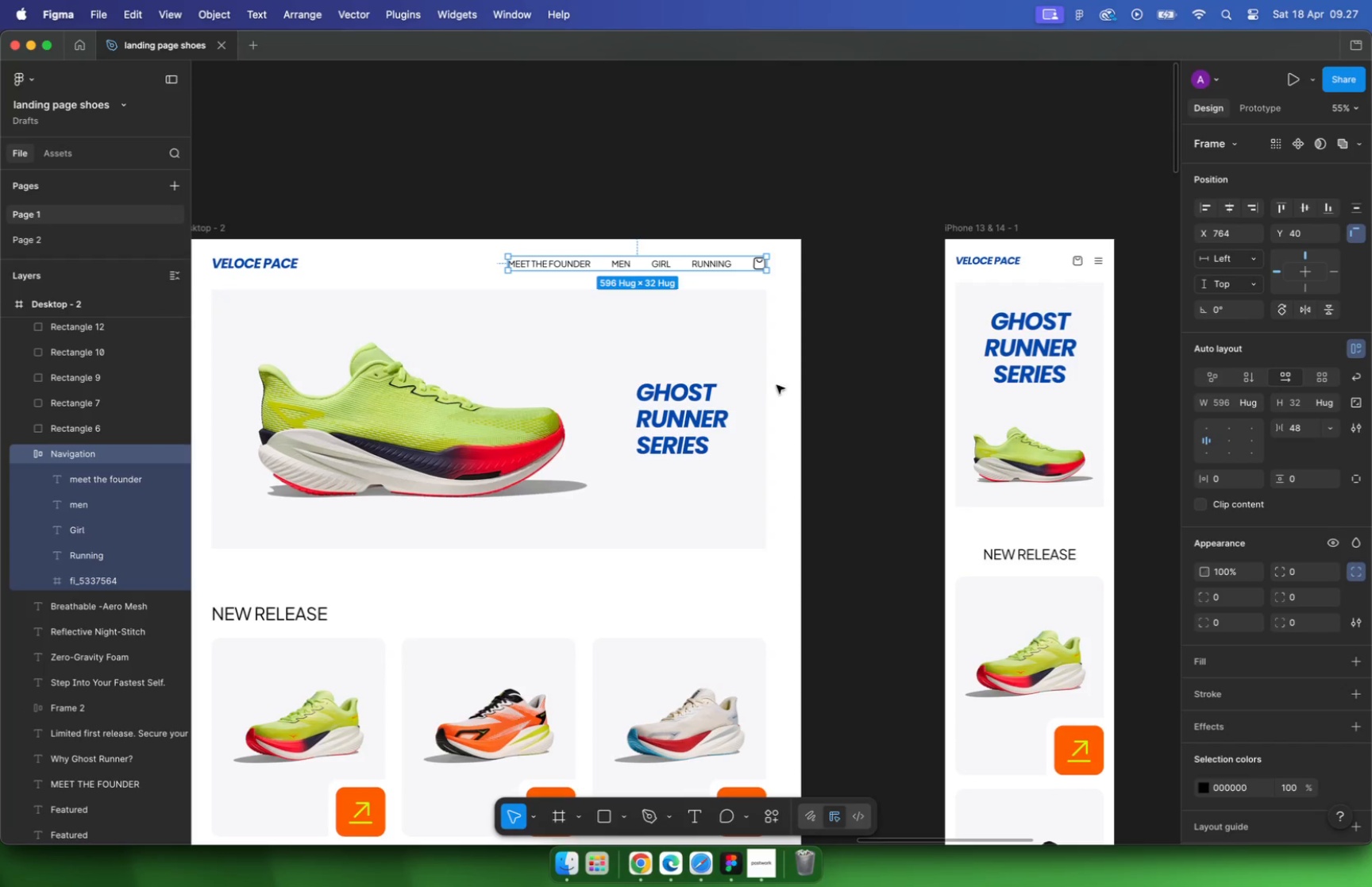 
wait(5.18)
 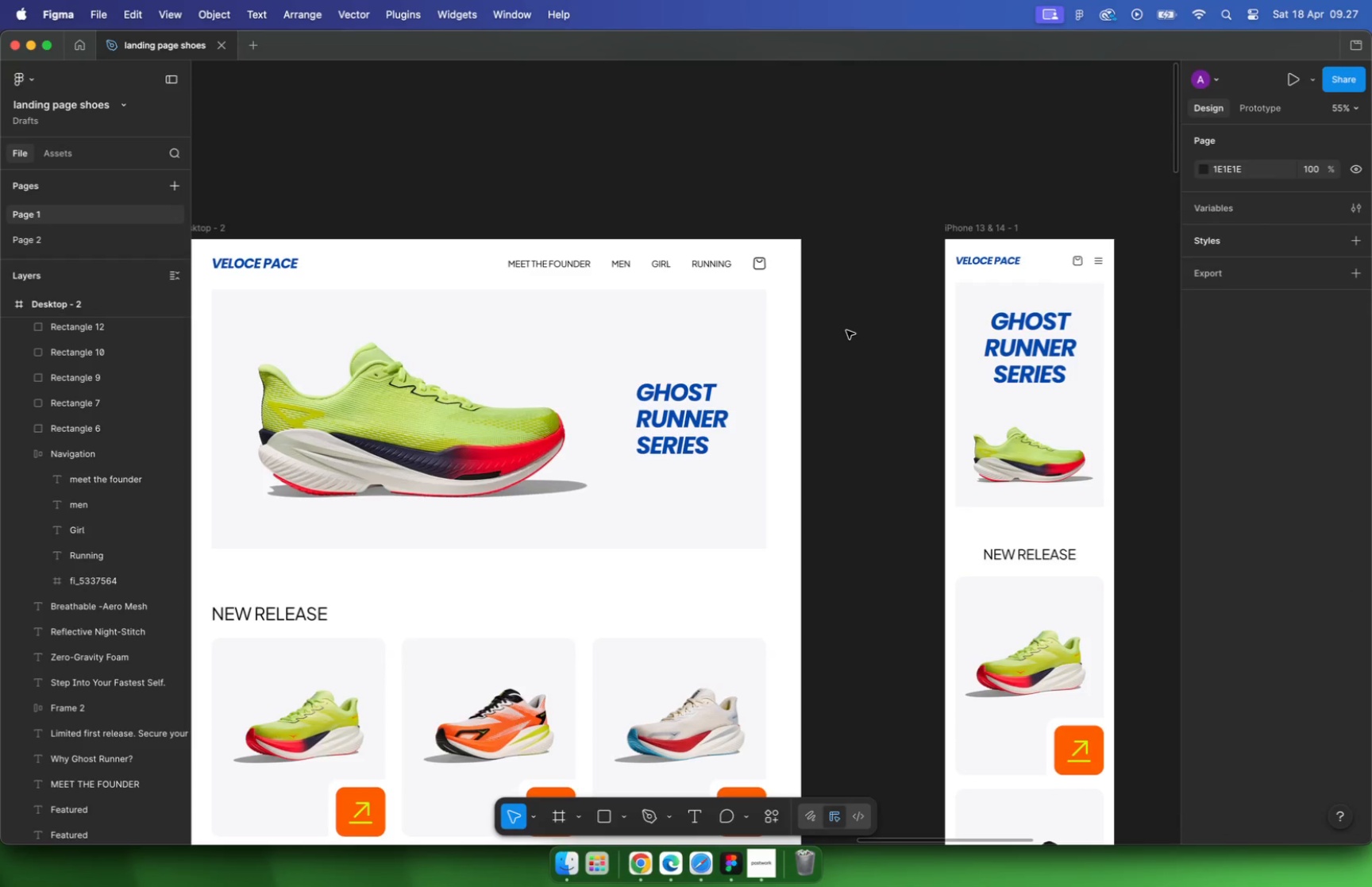 
hold_key(key=CommandLeft, duration=1.33)
 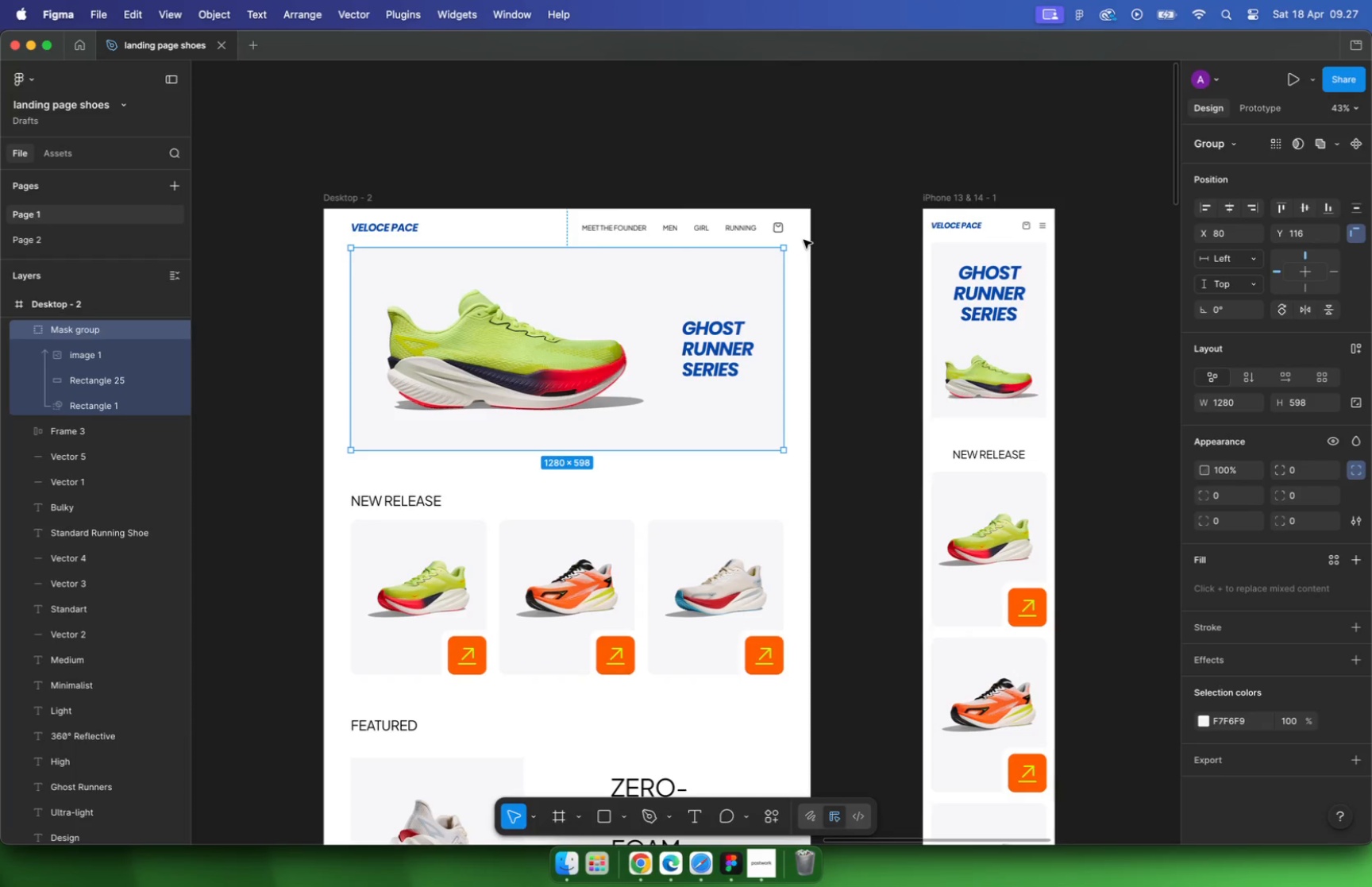 
key(Meta+A)
 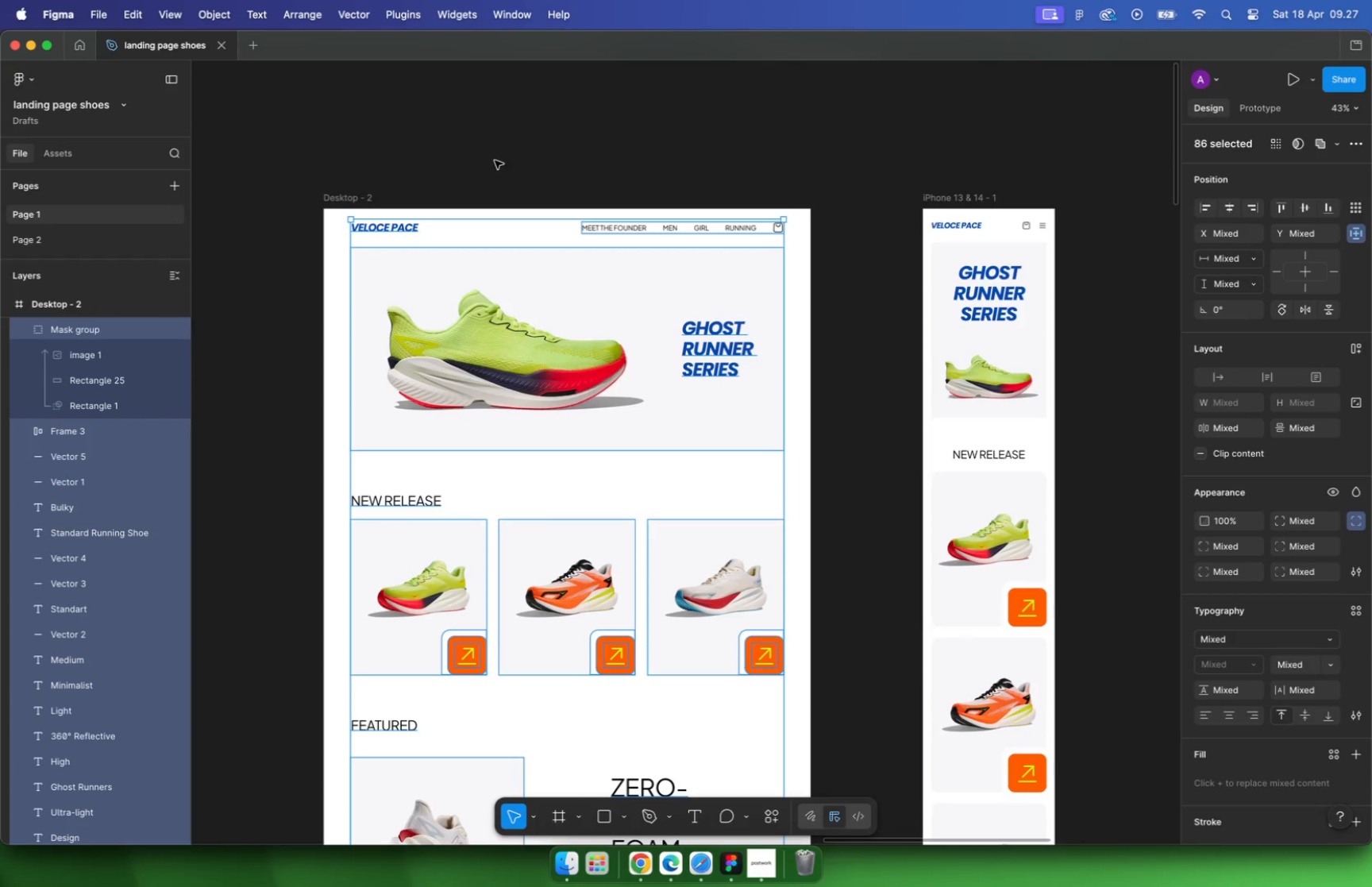 
left_click([831, 534])
 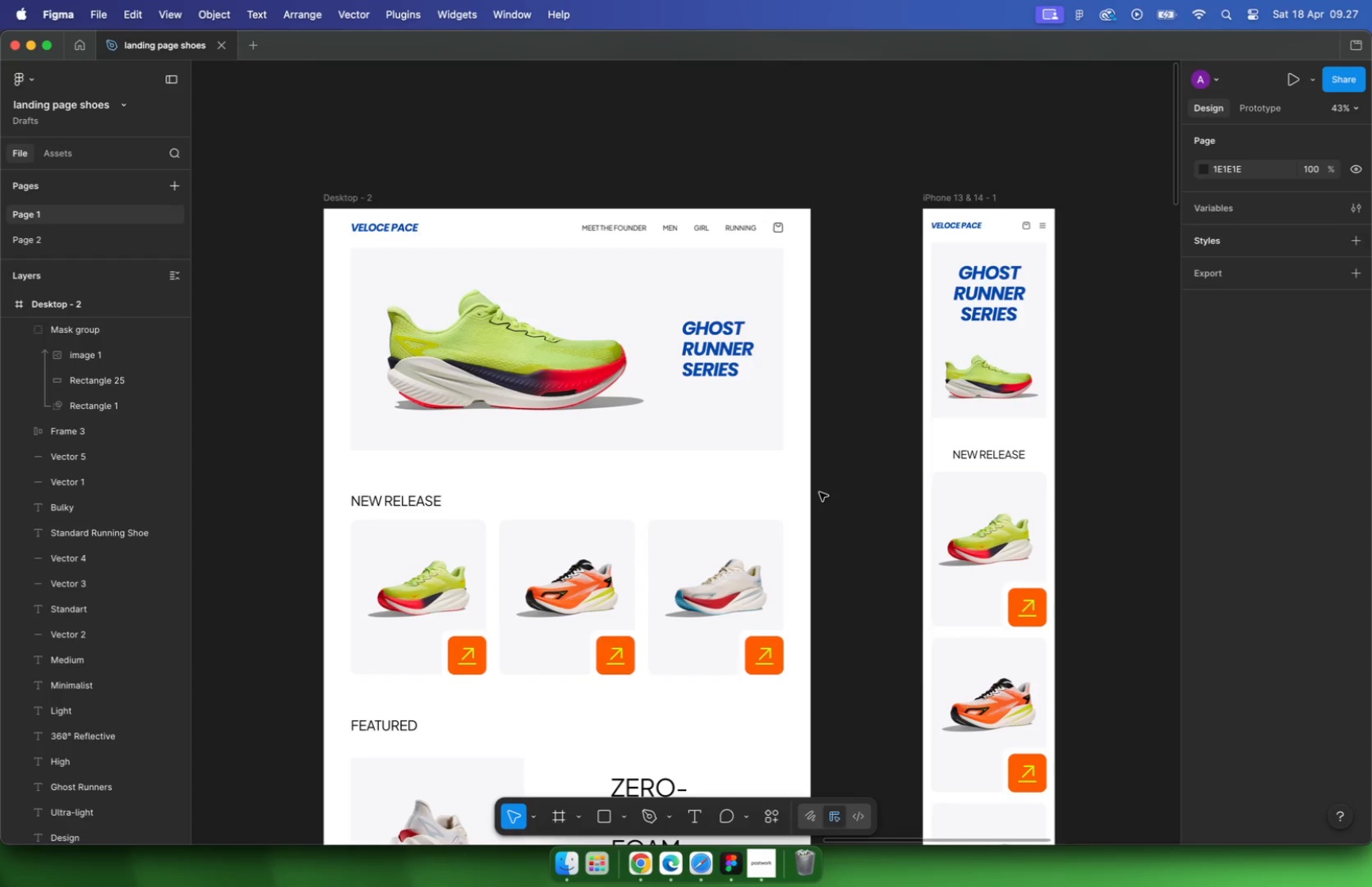 
left_click([819, 491])
 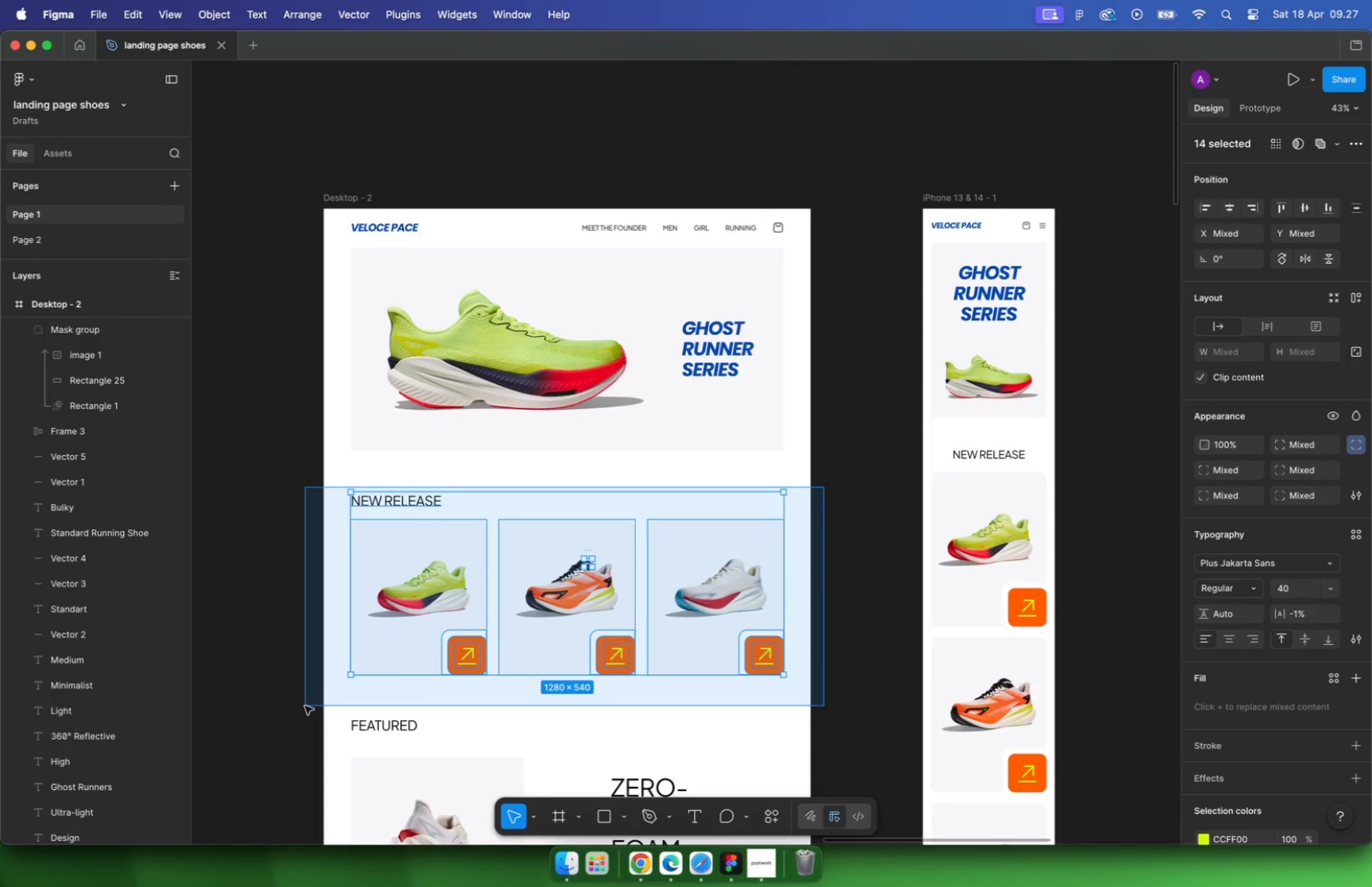 
left_click_drag(start_coordinate=[824, 486], to_coordinate=[305, 706])
 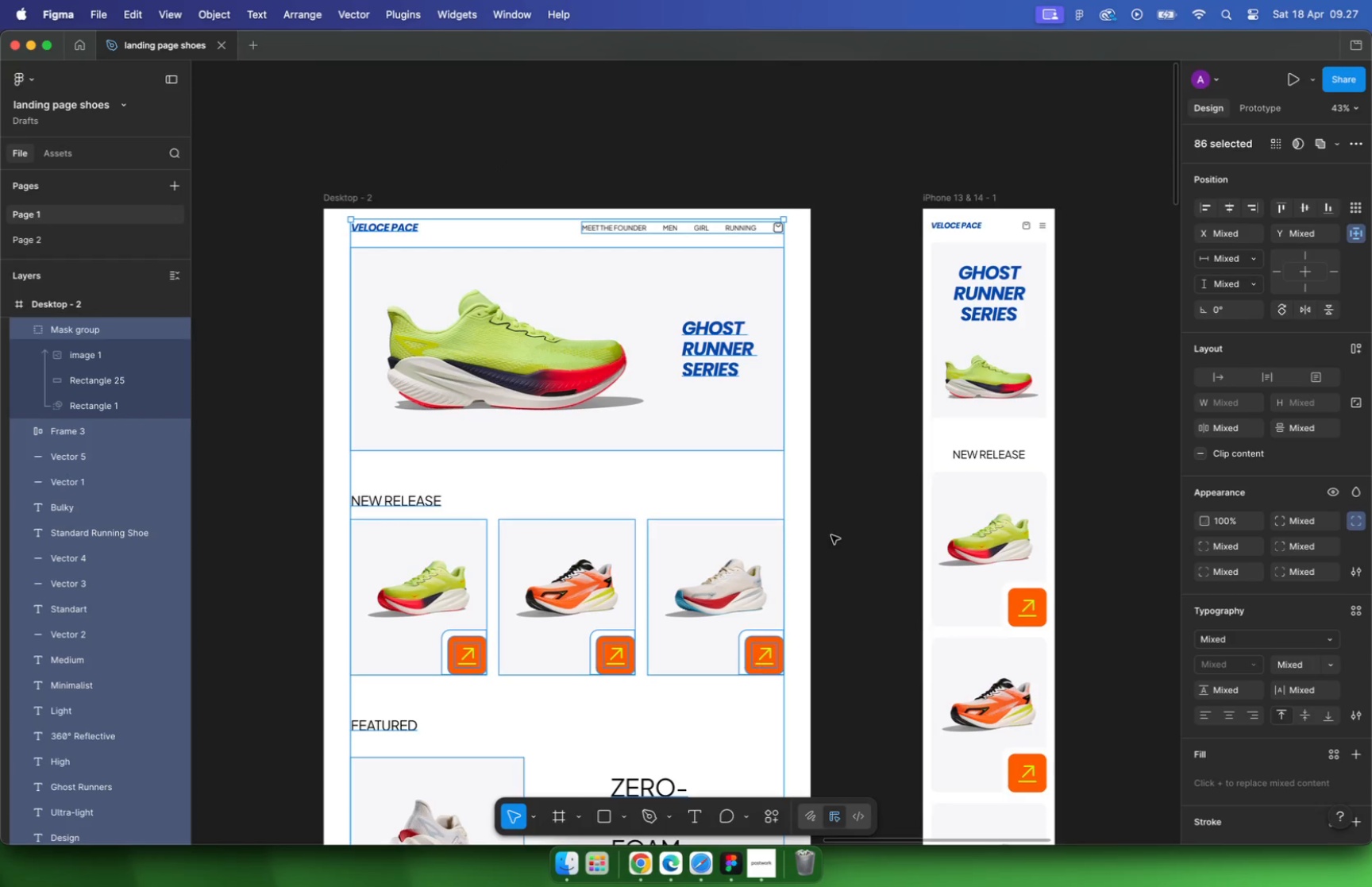 
key(Shift+ShiftLeft)
 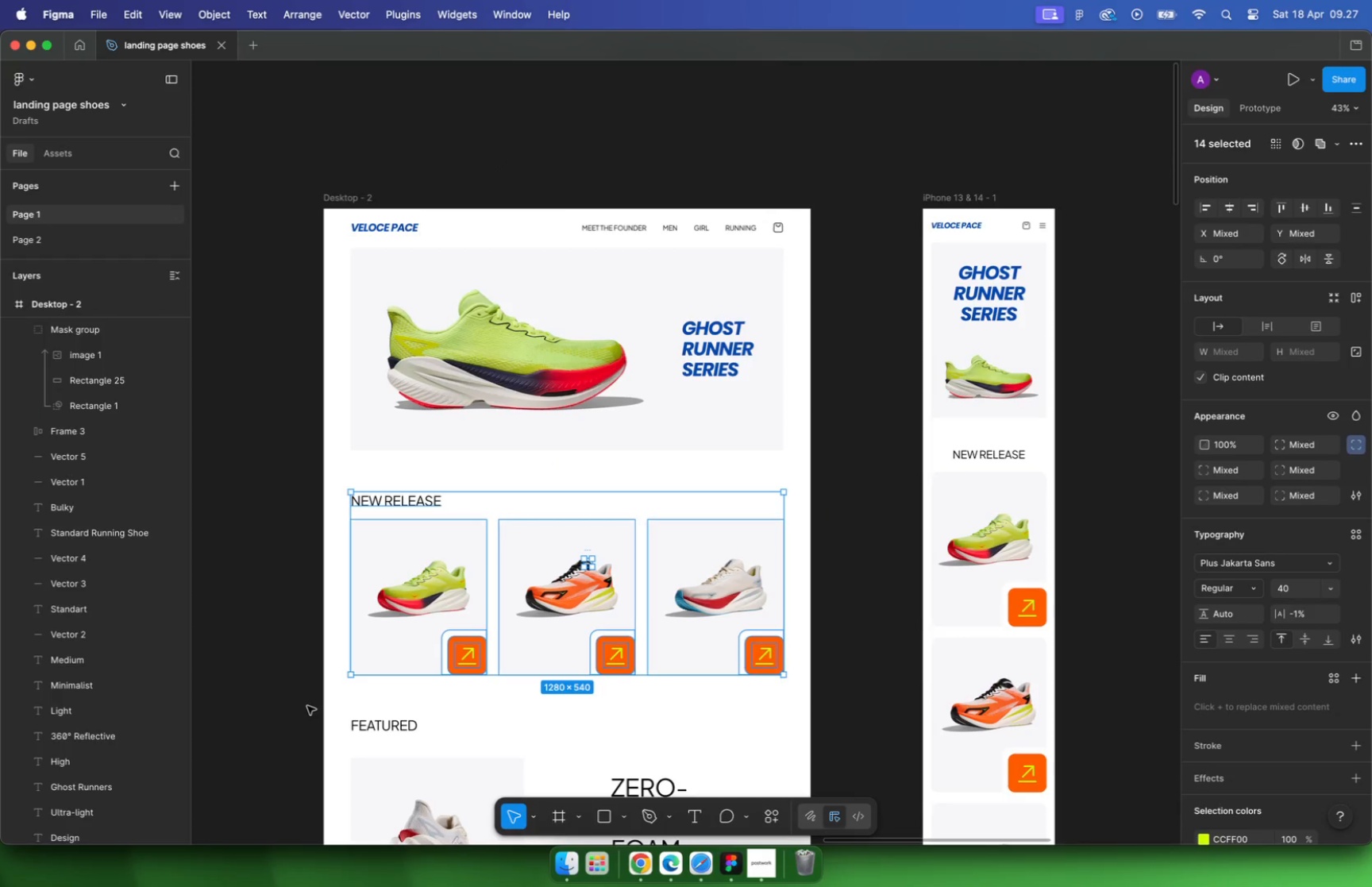 
key(Shift+A)
 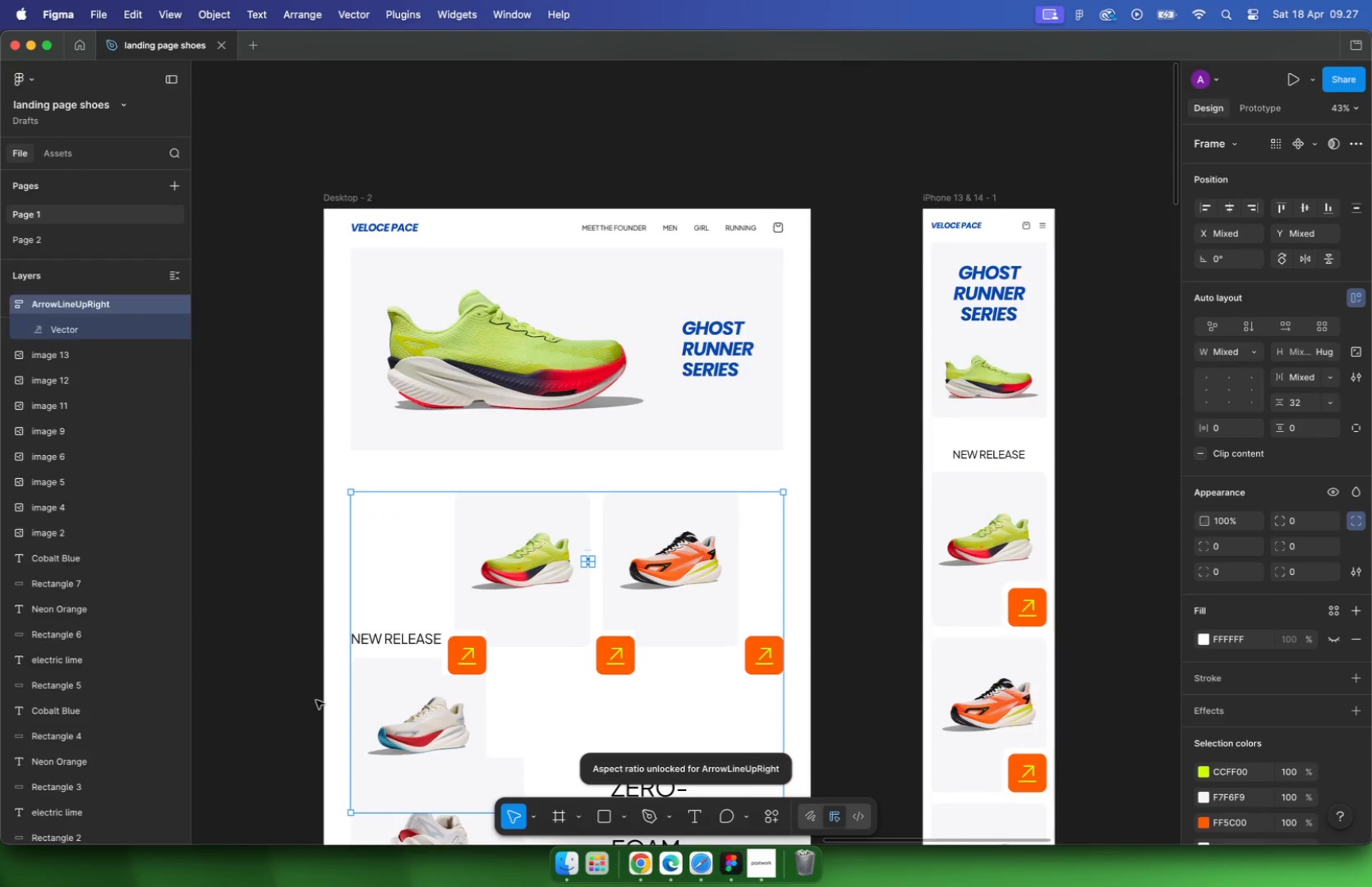 
key(Meta+CommandLeft)
 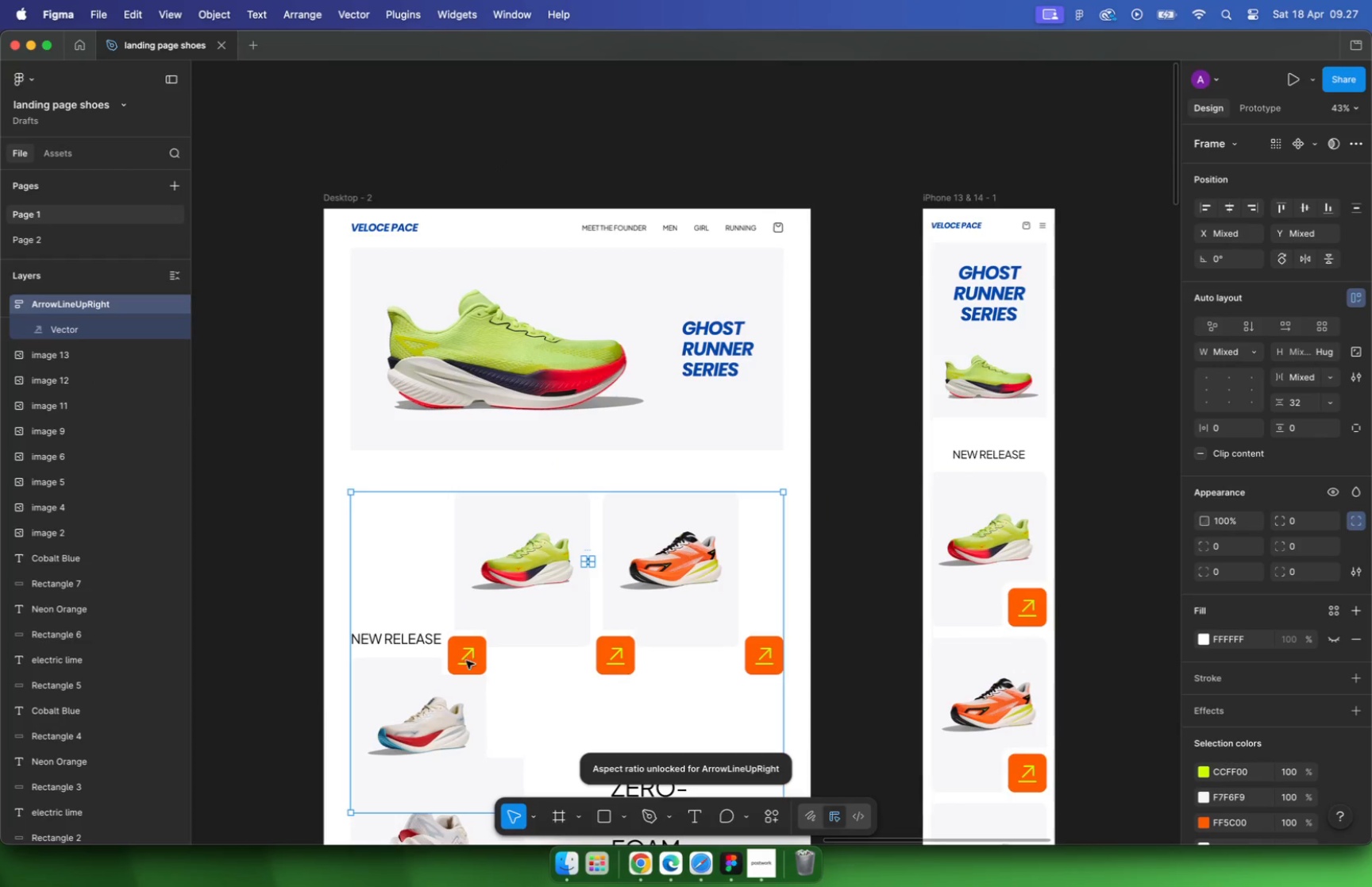 
key(Meta+Z)
 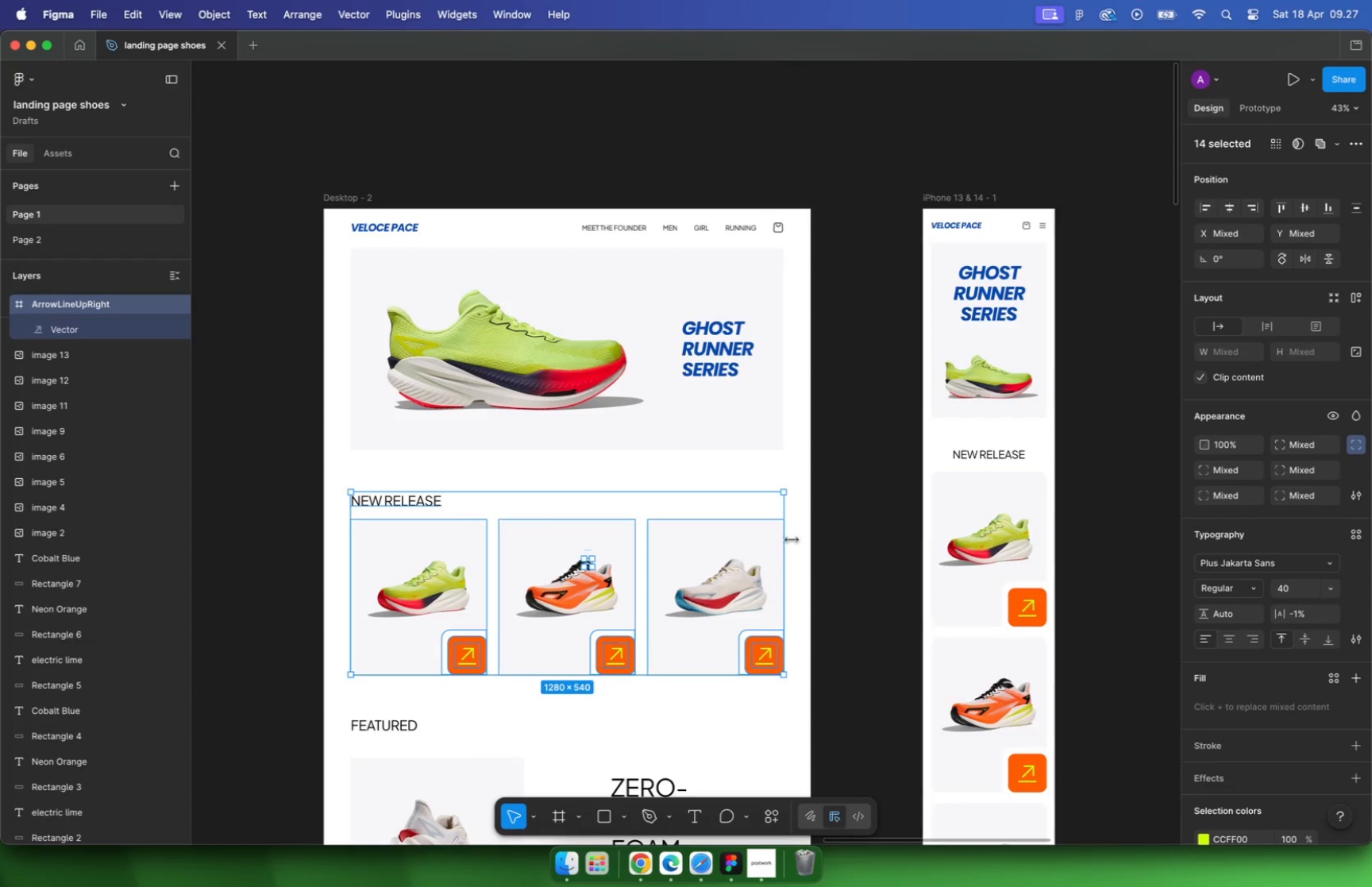 
left_click([848, 533])
 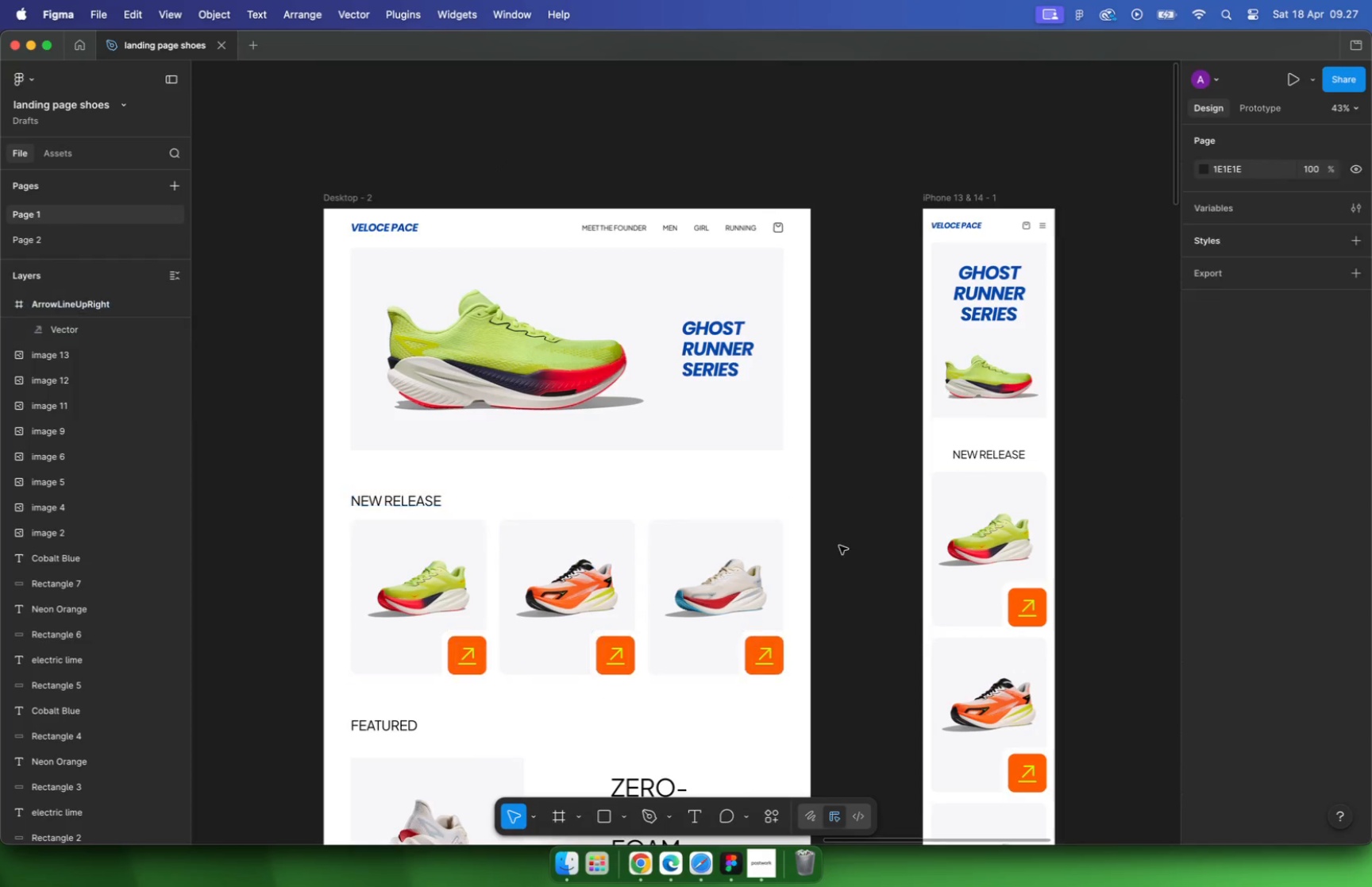 
left_click_drag(start_coordinate=[826, 499], to_coordinate=[653, 703])
 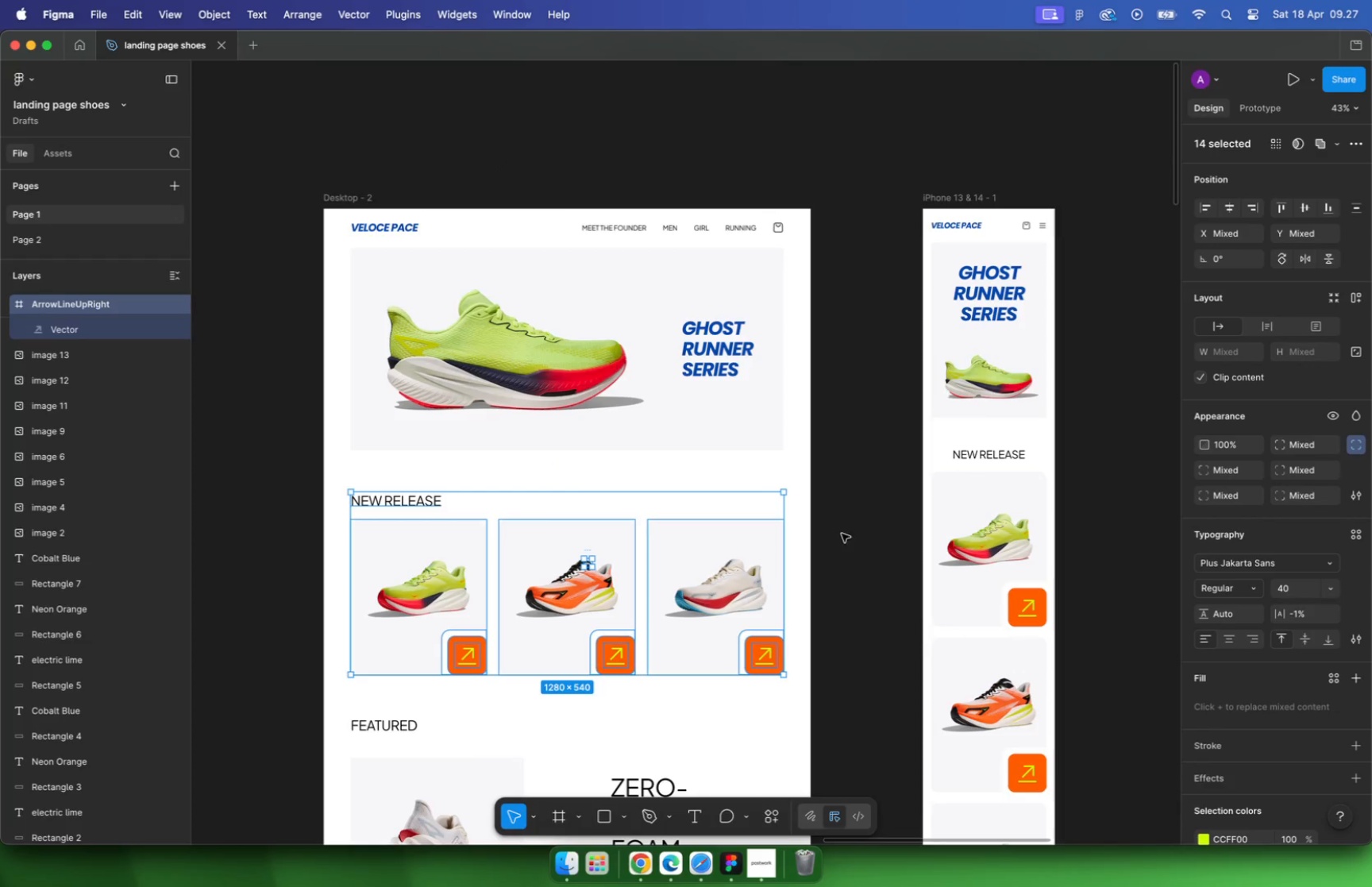 
key(Meta+G)
 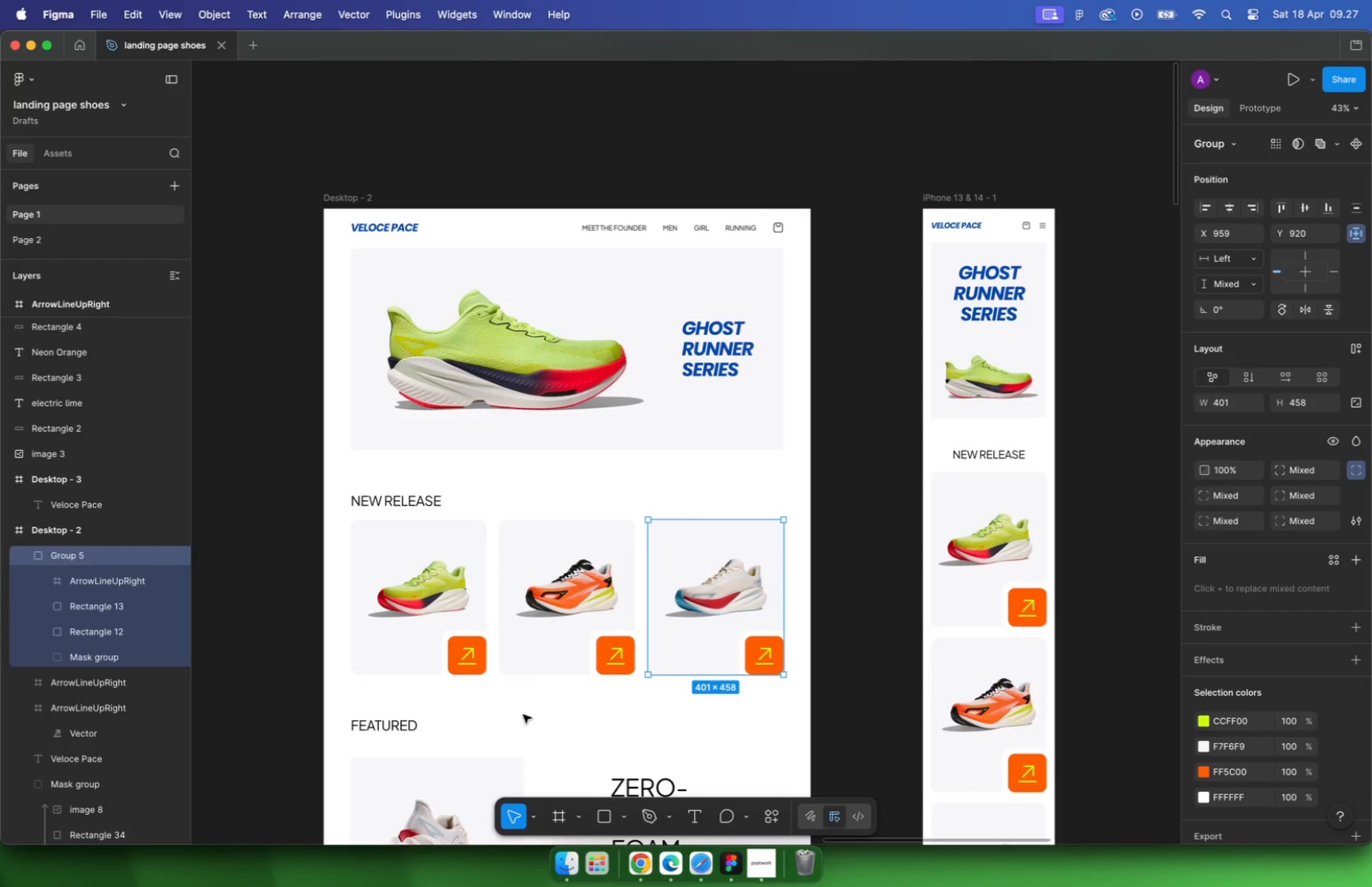 
left_click_drag(start_coordinate=[524, 711], to_coordinate=[613, 508])
 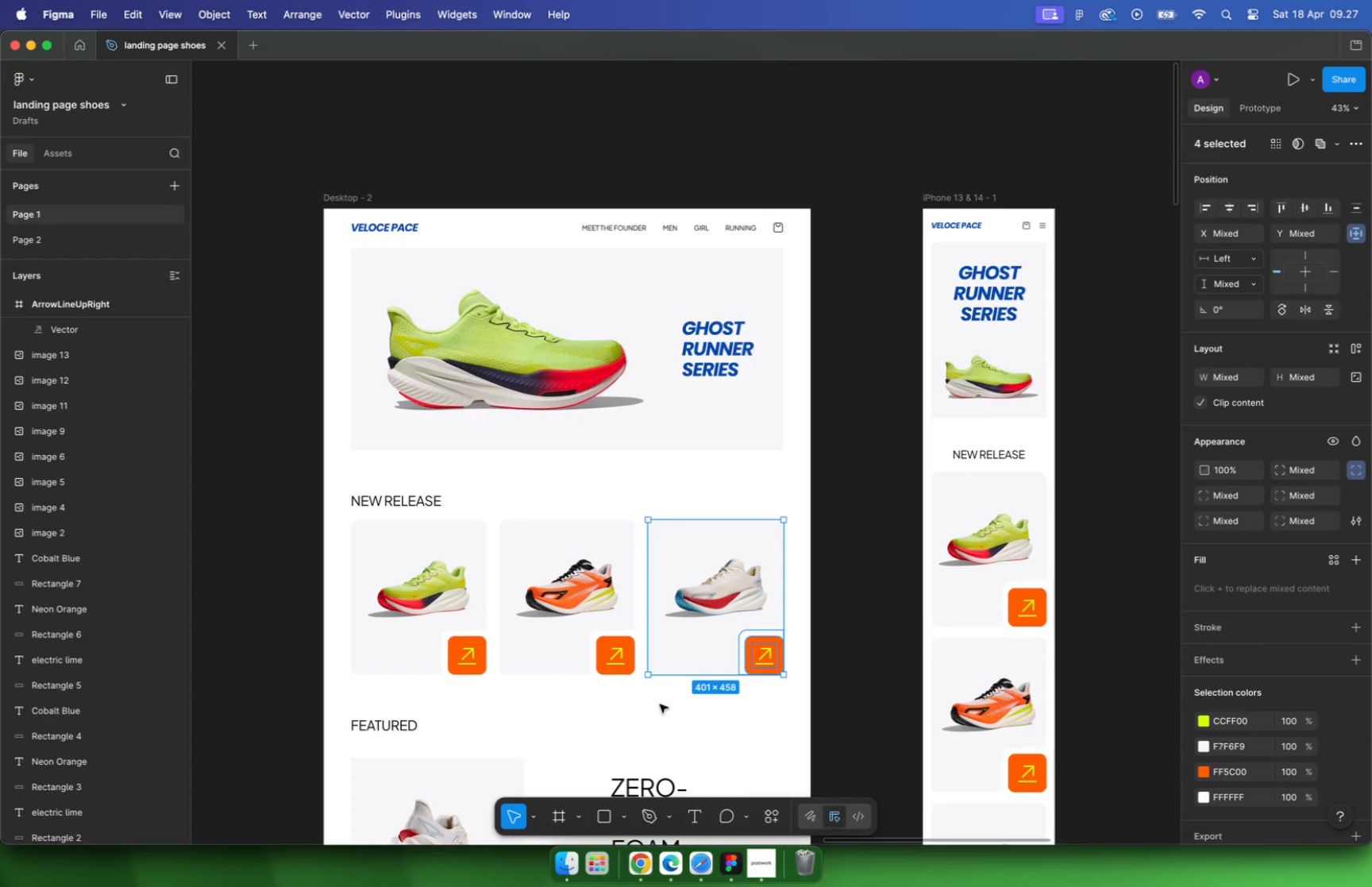 
key(Meta+G)
 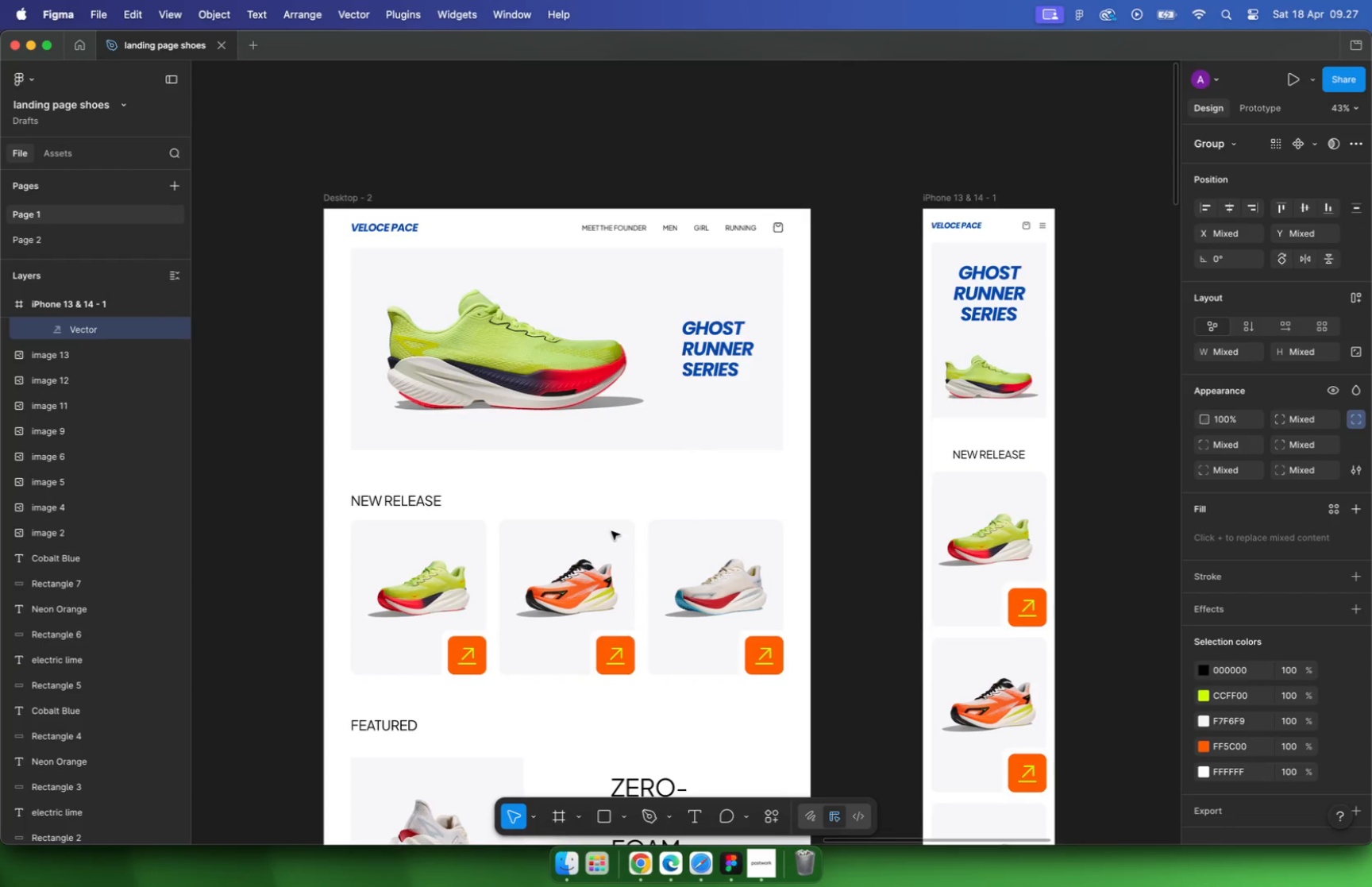 
left_click_drag(start_coordinate=[368, 708], to_coordinate=[476, 510])
 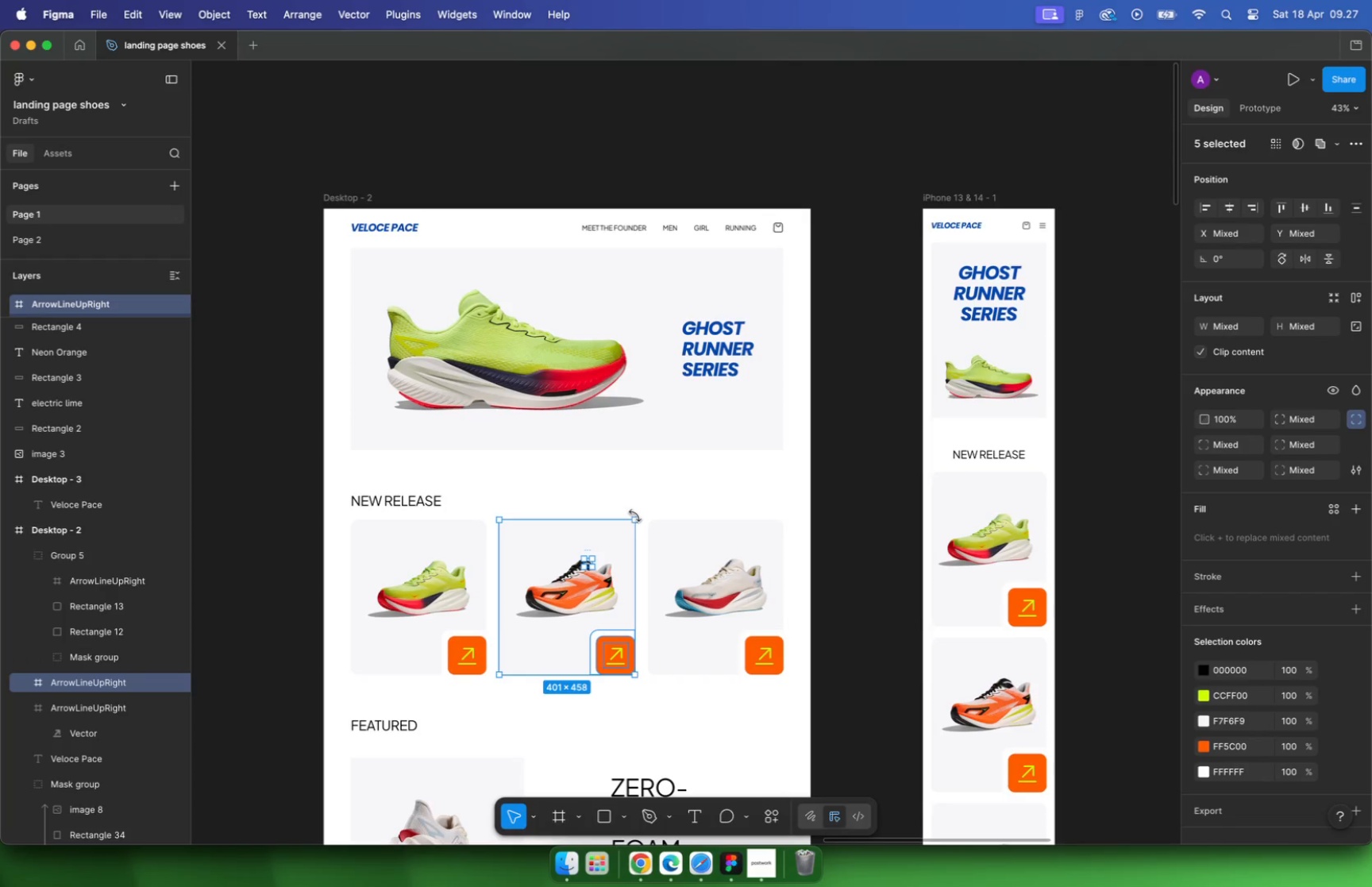 
key(Meta+G)
 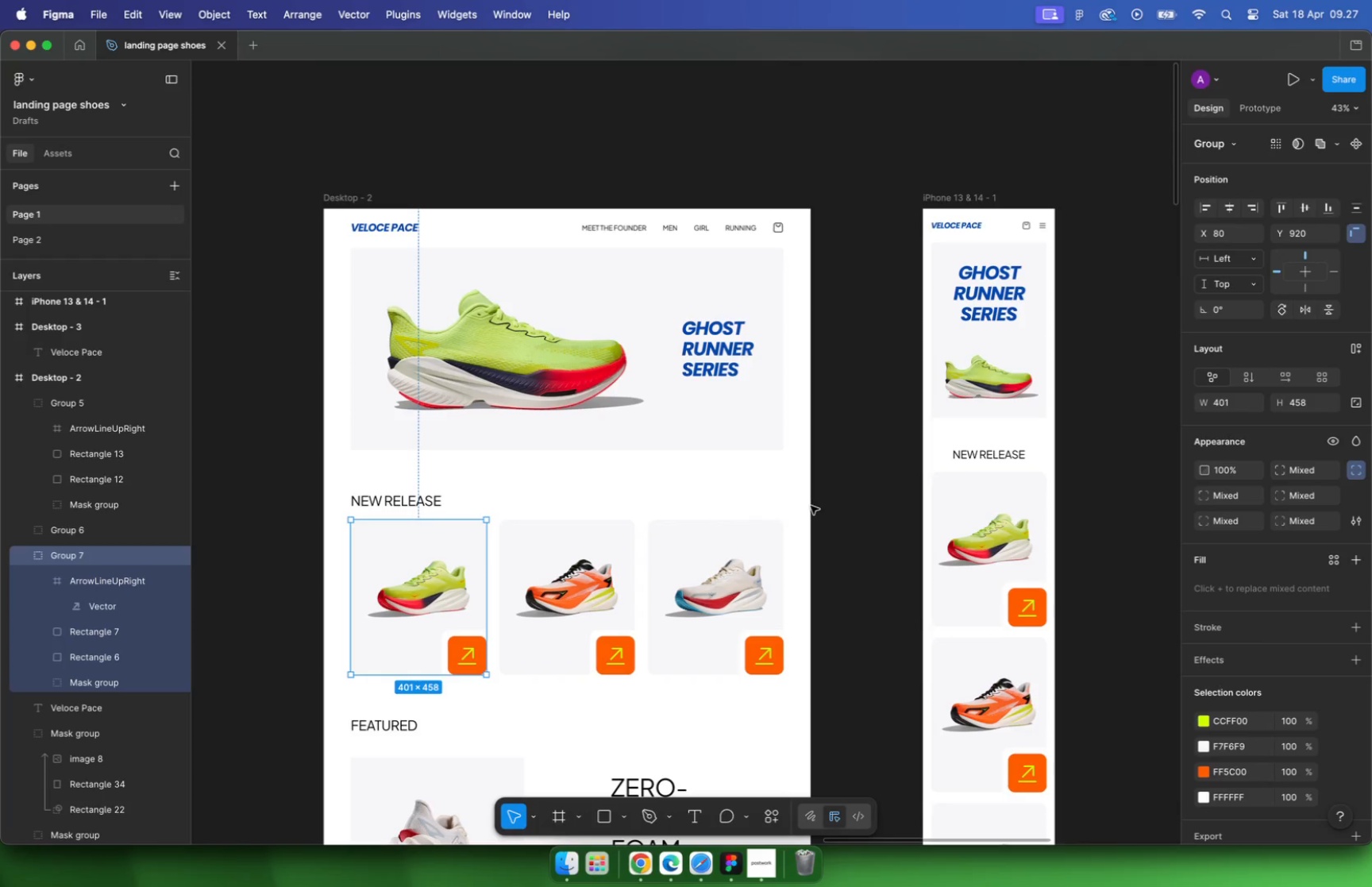 
left_click_drag(start_coordinate=[822, 492], to_coordinate=[310, 662])
 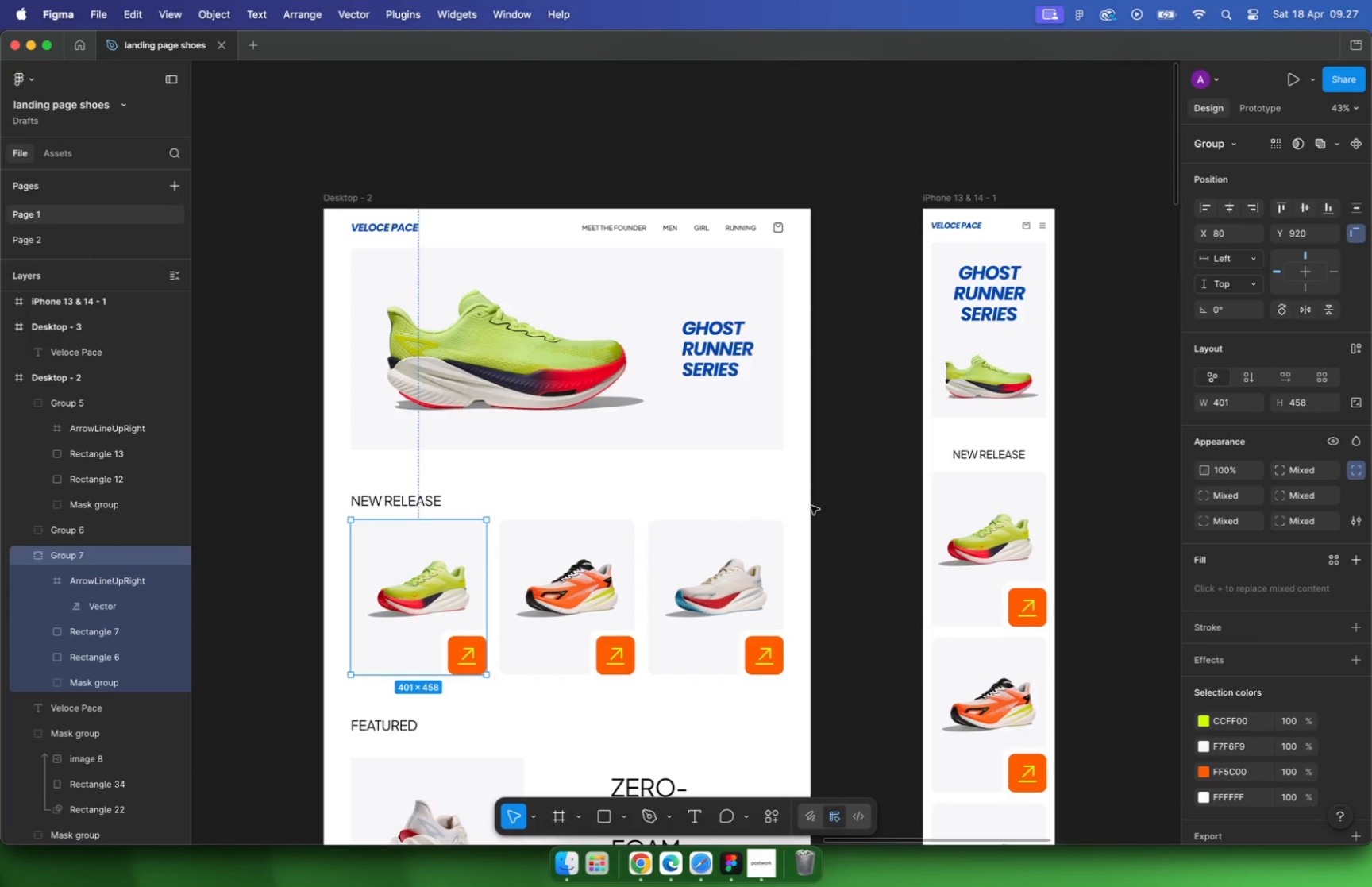 
left_click_drag(start_coordinate=[409, 700], to_coordinate=[757, 569])
 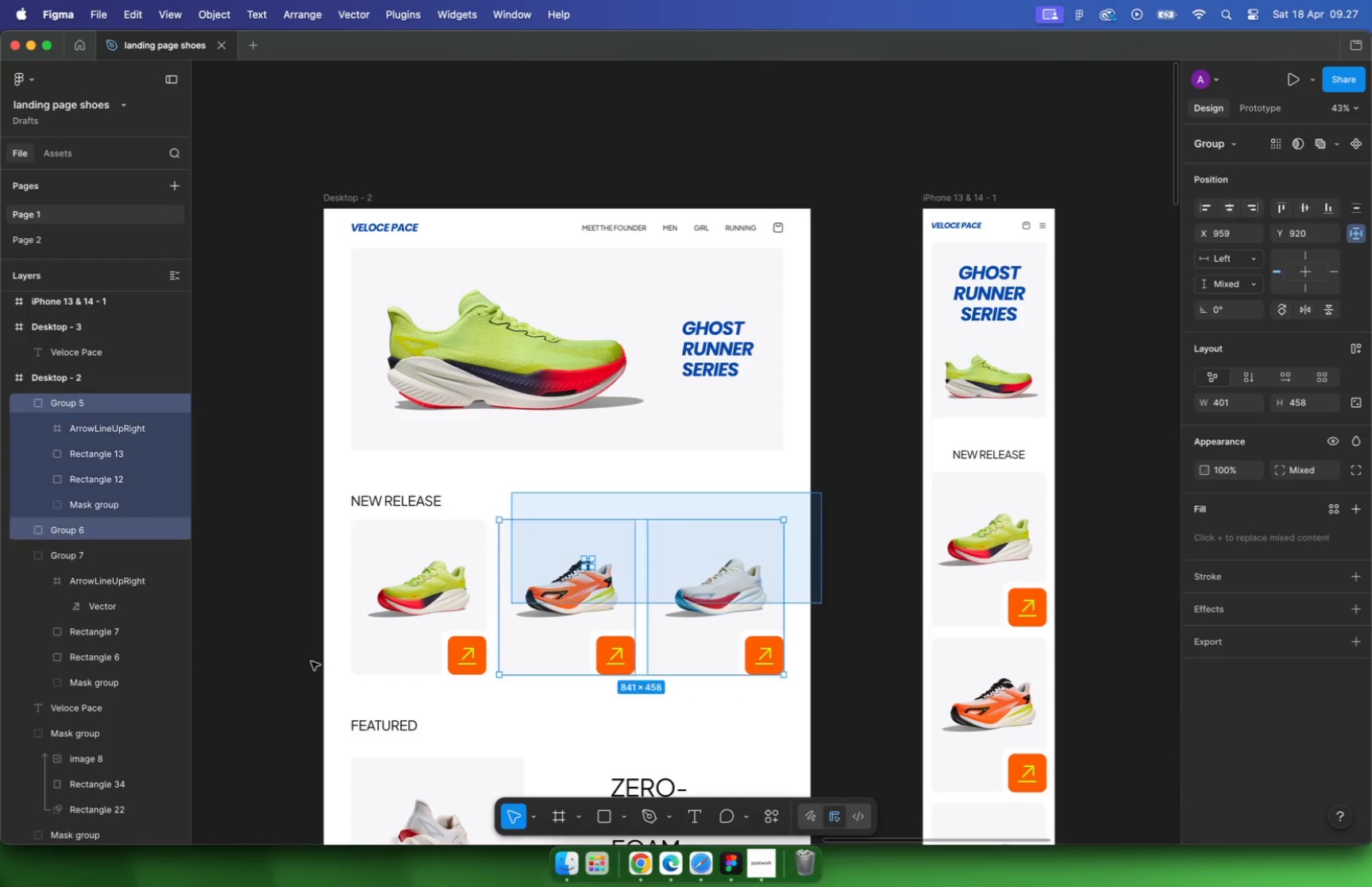 
key(Shift+A)
 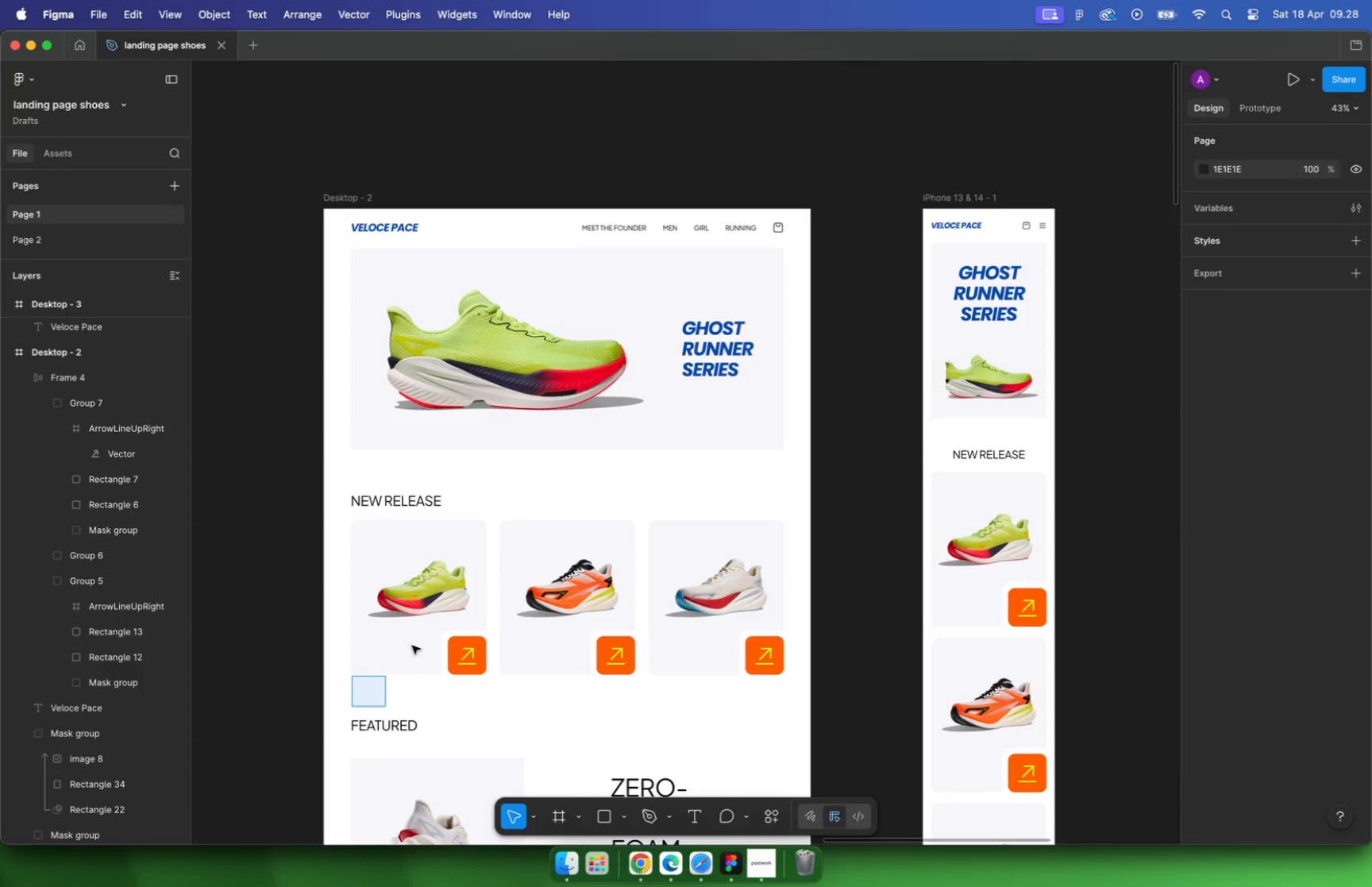 
left_click_drag(start_coordinate=[352, 706], to_coordinate=[555, 488])
 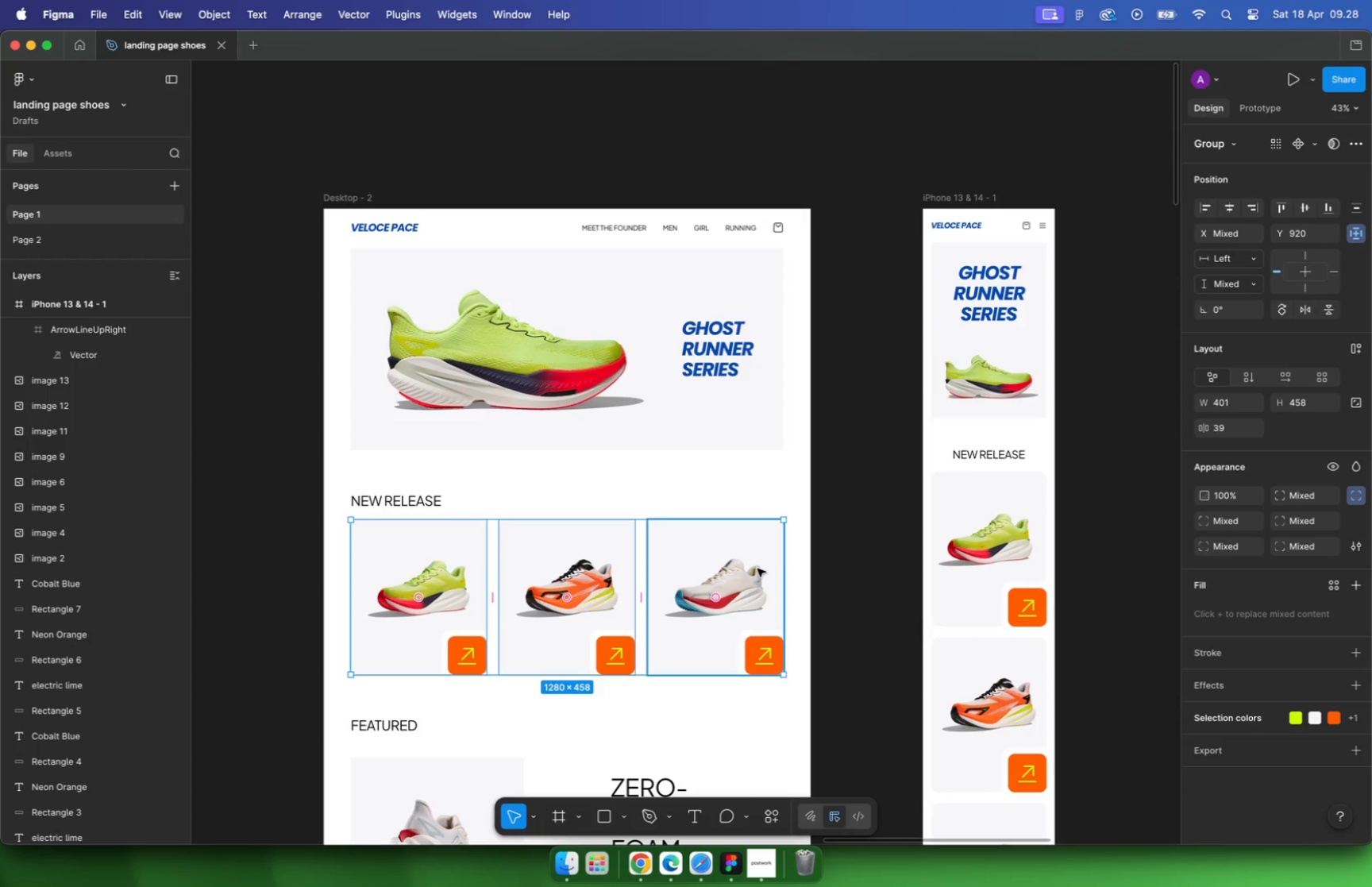 
key(Shift+A)
 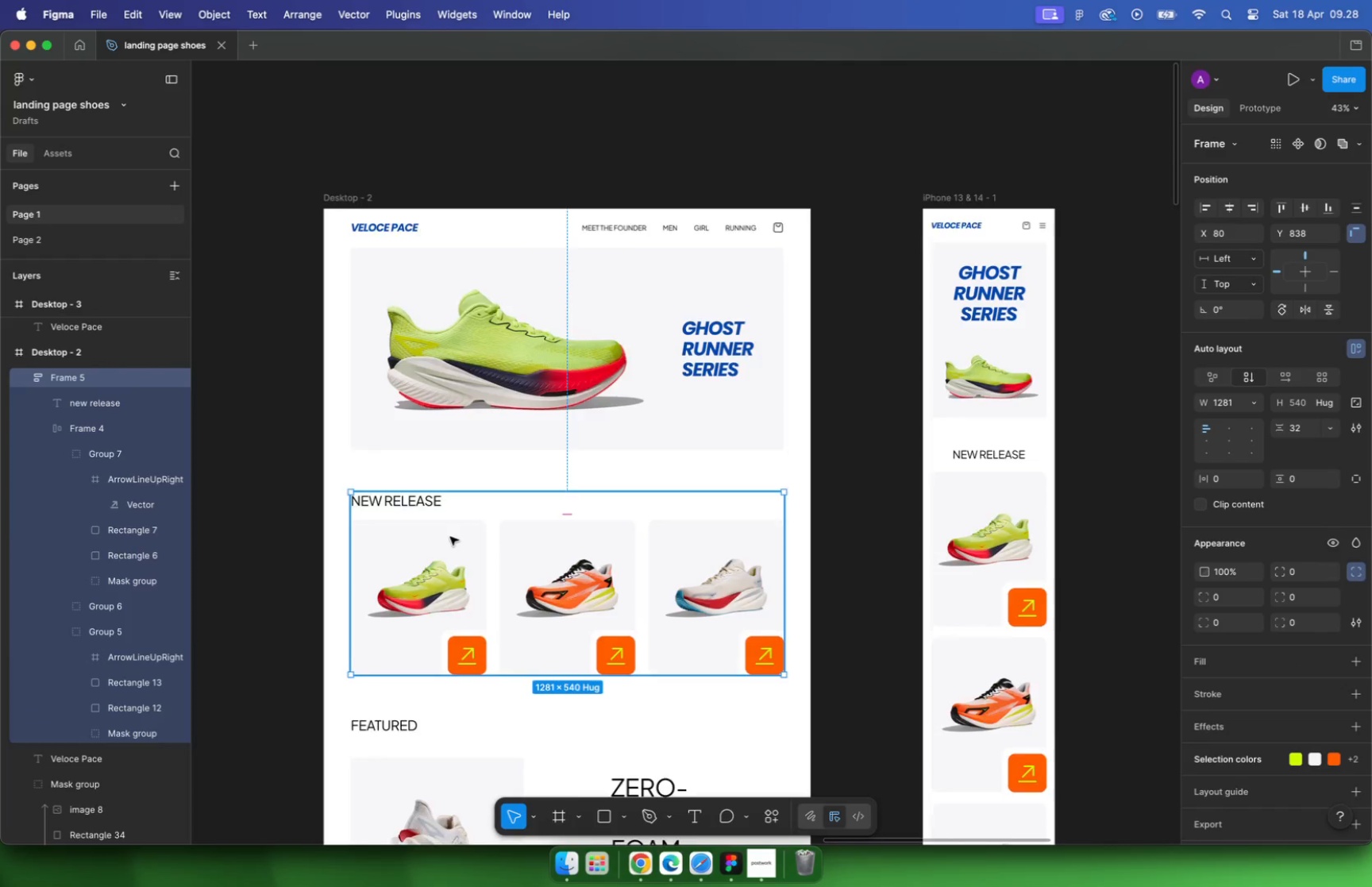 
hold_key(key=CommandLeft, duration=0.91)
scroll: coordinate [467, 616], scroll_direction: up, amount: 3.0
 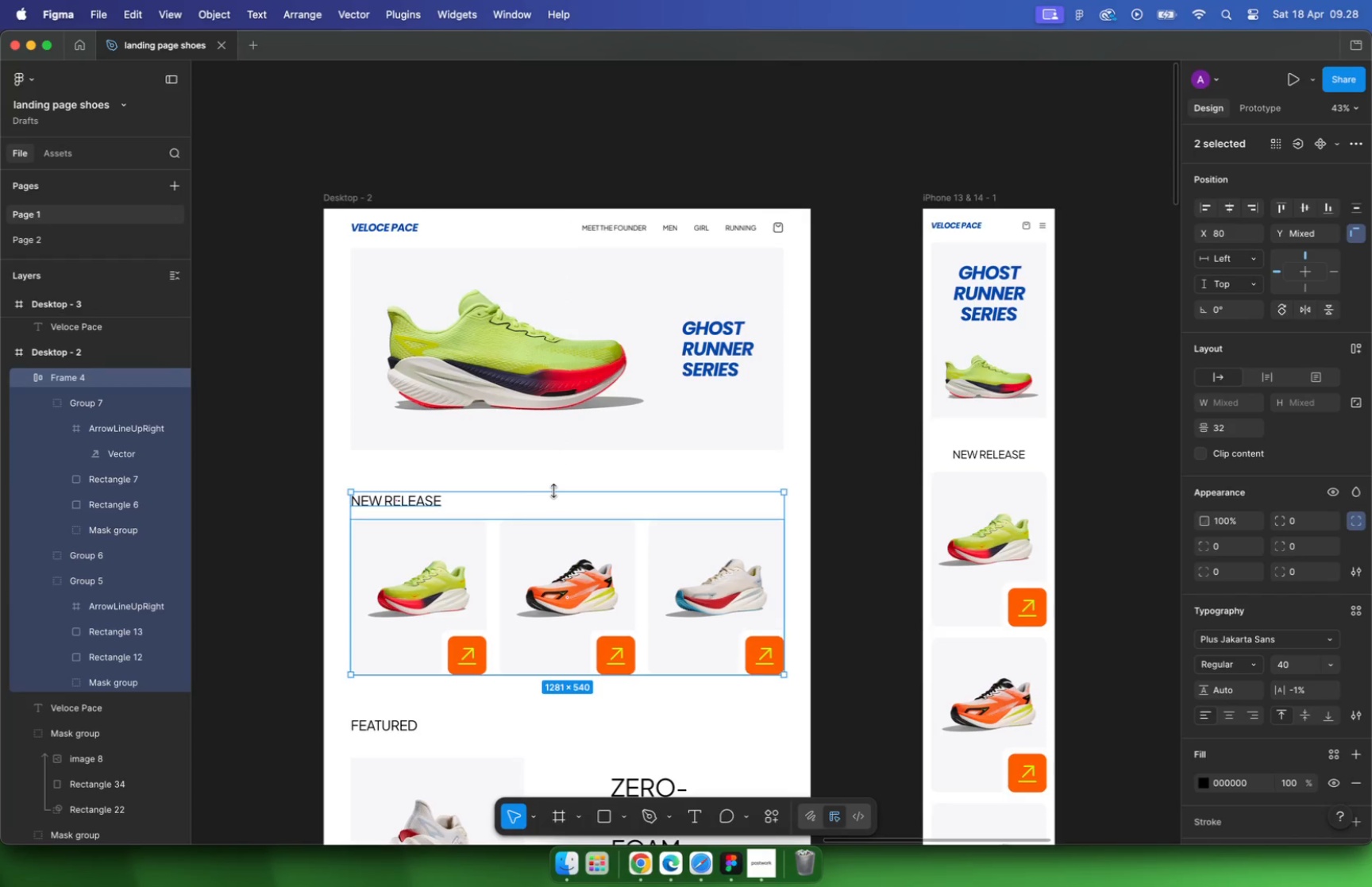 
hold_key(key=CommandLeft, duration=0.68)
scroll: coordinate [537, 595], scroll_direction: none, amount: 0.0
 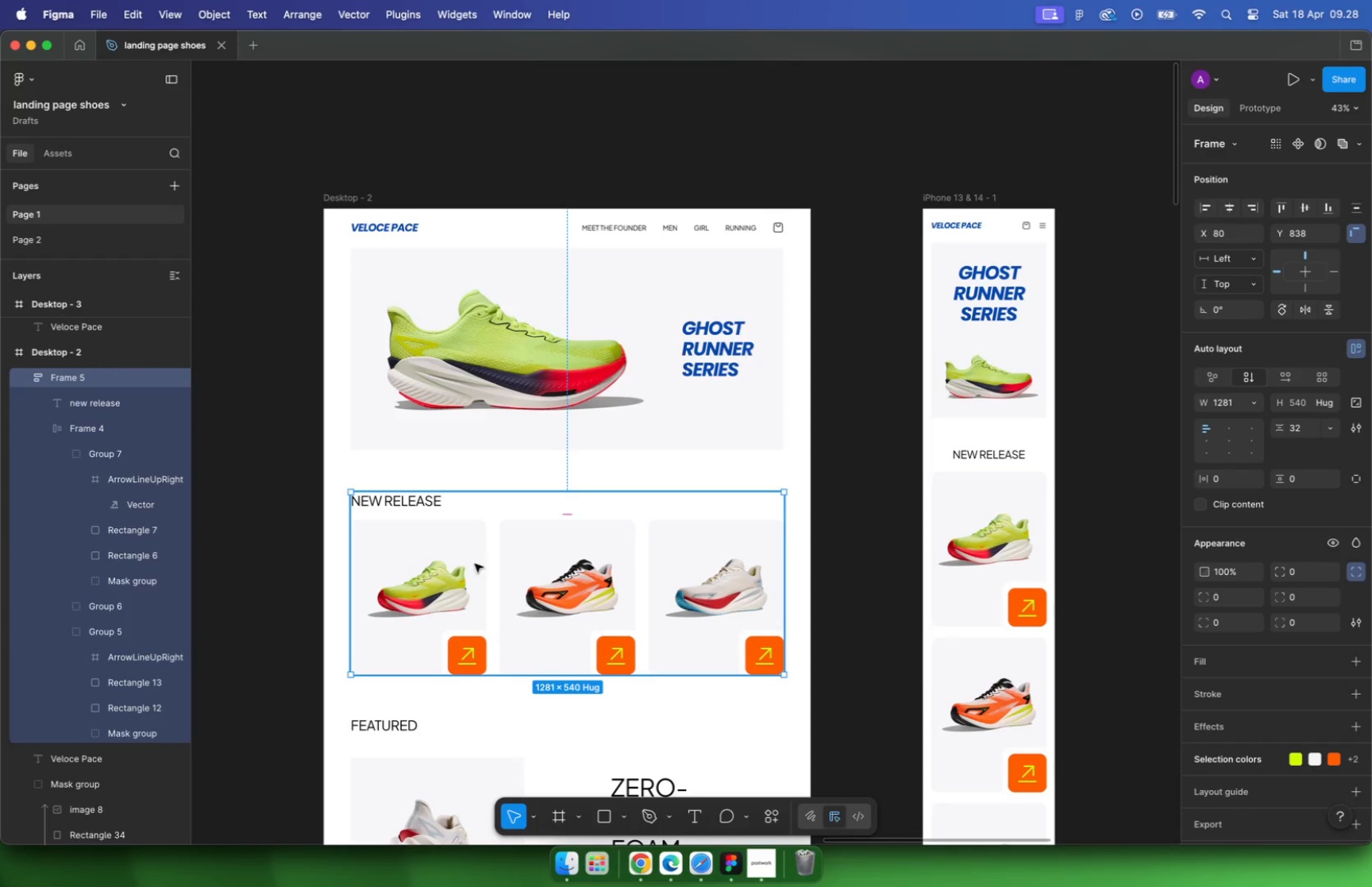 
left_click([642, 580])
 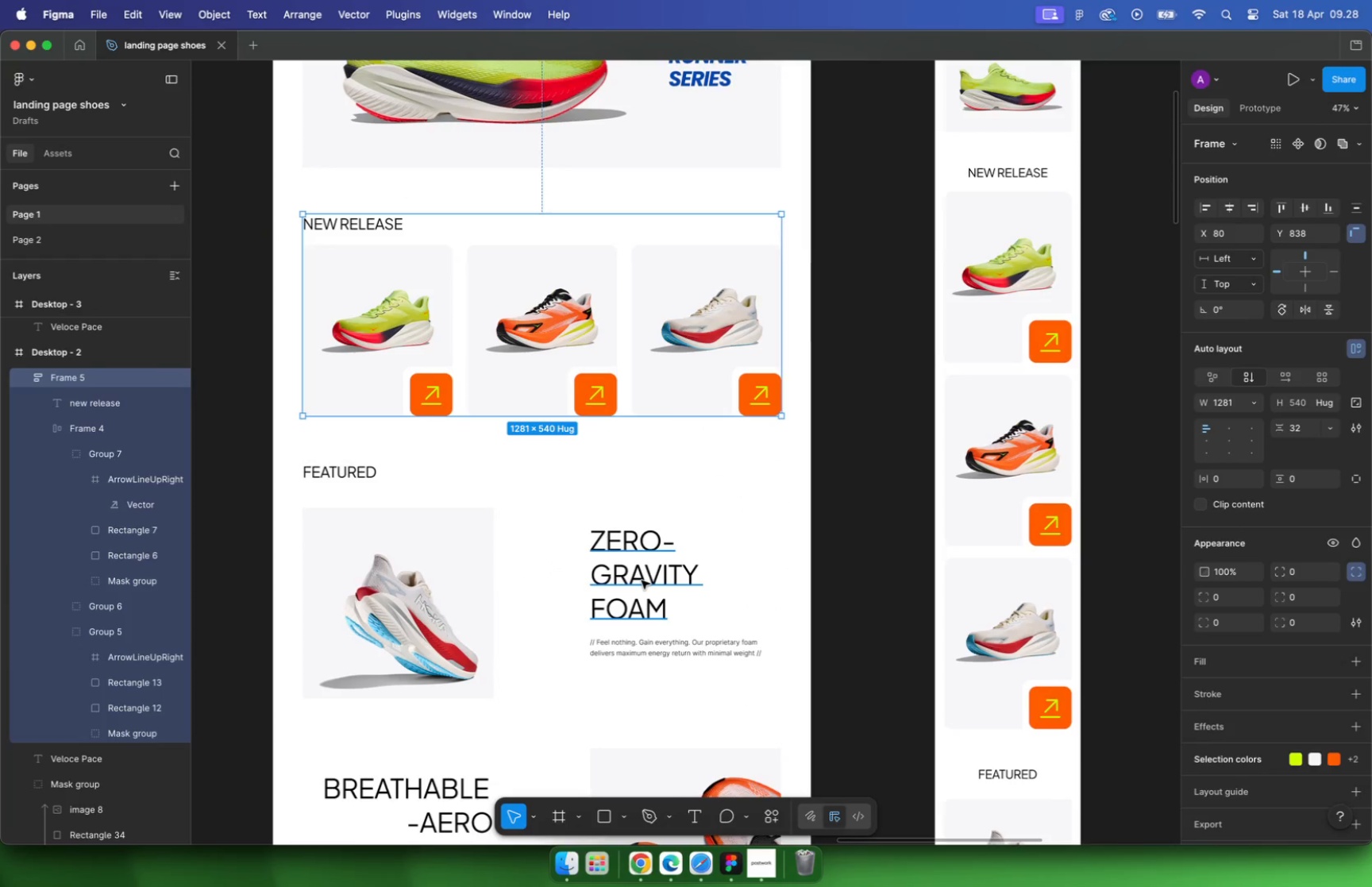 
hold_key(key=ShiftLeft, duration=0.46)
left_click([669, 639])
 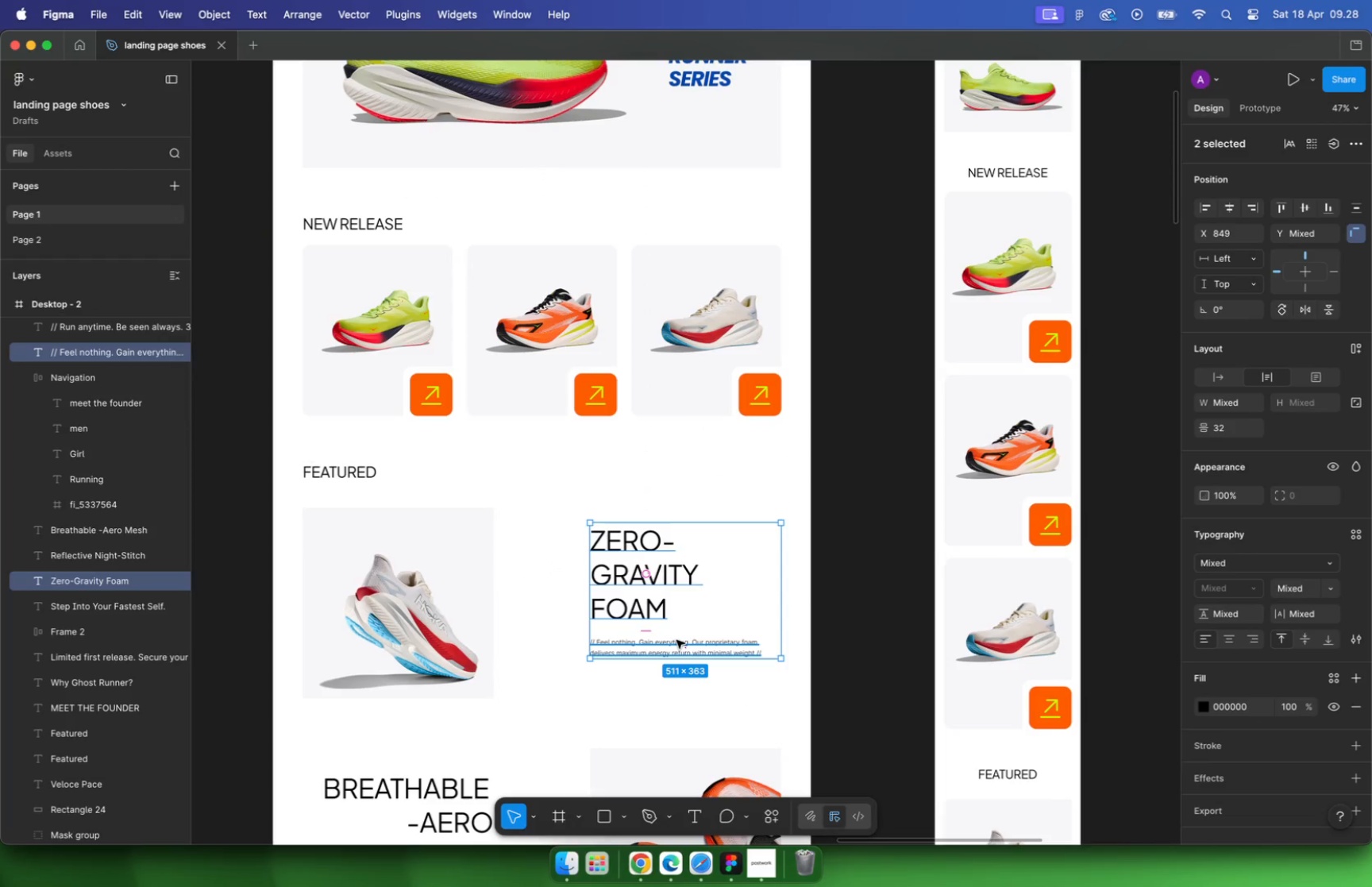 
key(Shift+A)
 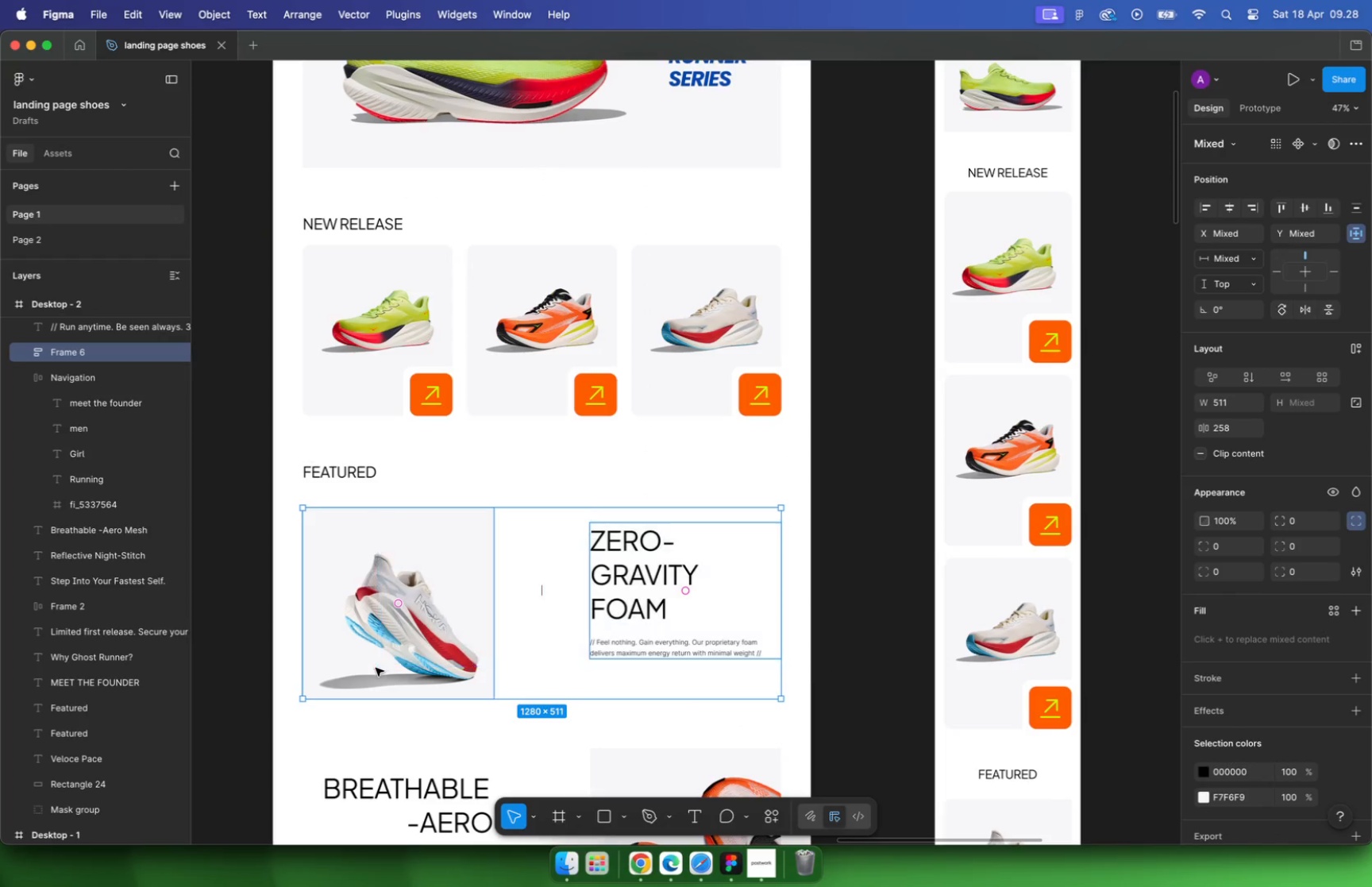 
left_click_drag(start_coordinate=[830, 513], to_coordinate=[376, 668])
 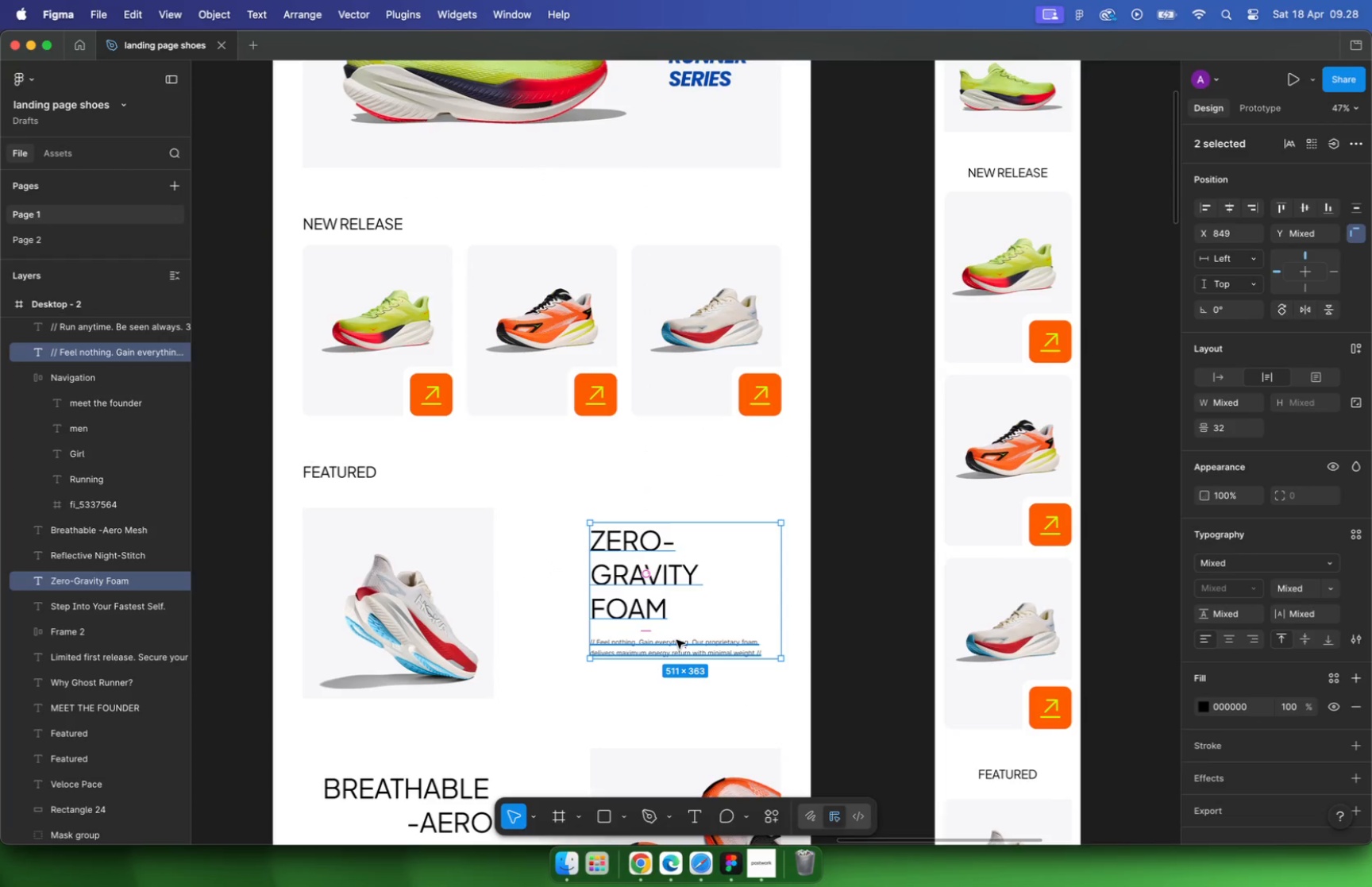 
left_click([1307, 209])
 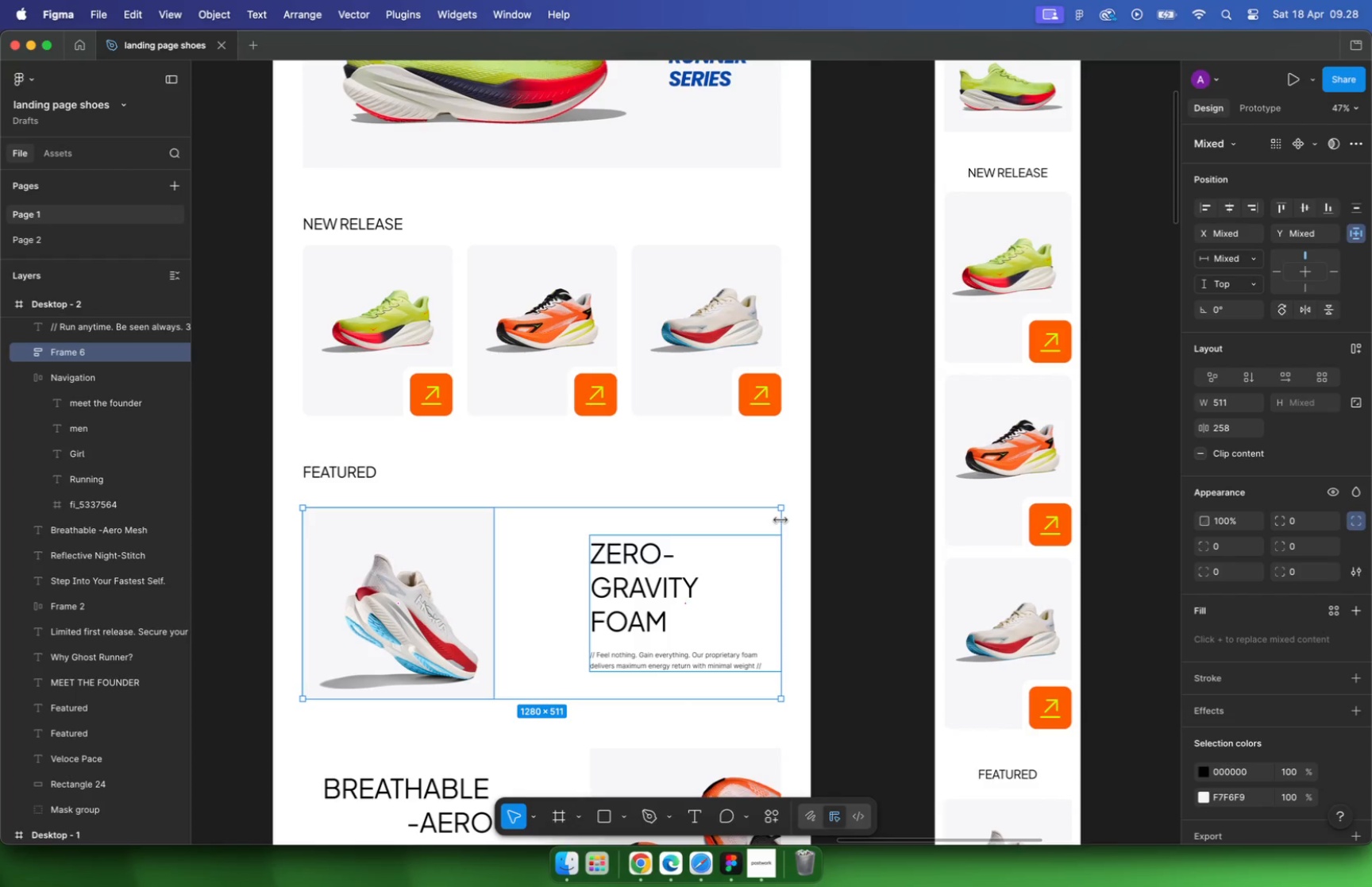 
key(Shift+A)
 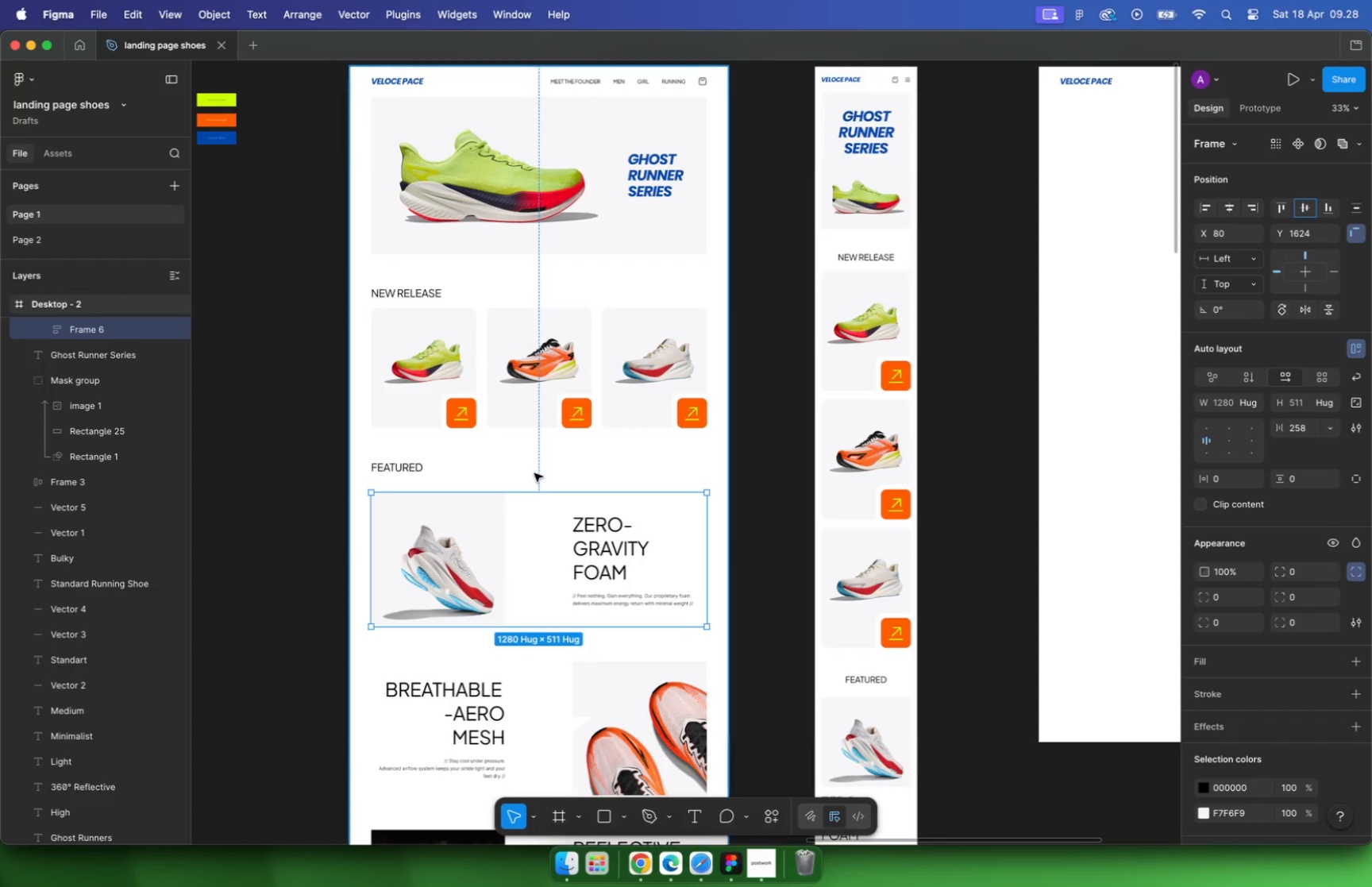 
hold_key(key=CommandLeft, duration=1.26)
scroll: coordinate [524, 600], scroll_direction: down, amount: 4.0
 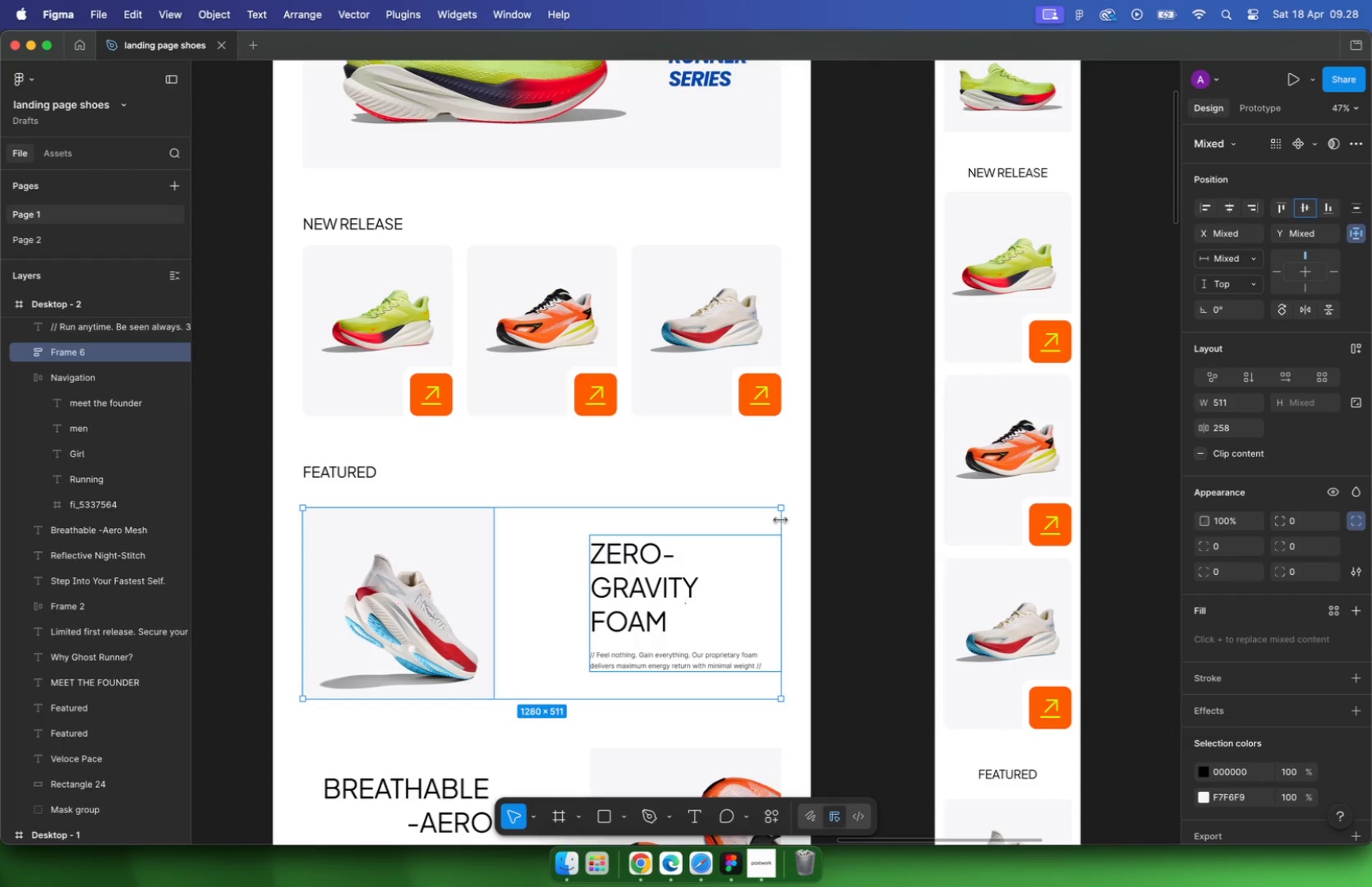 
left_click([636, 576])
 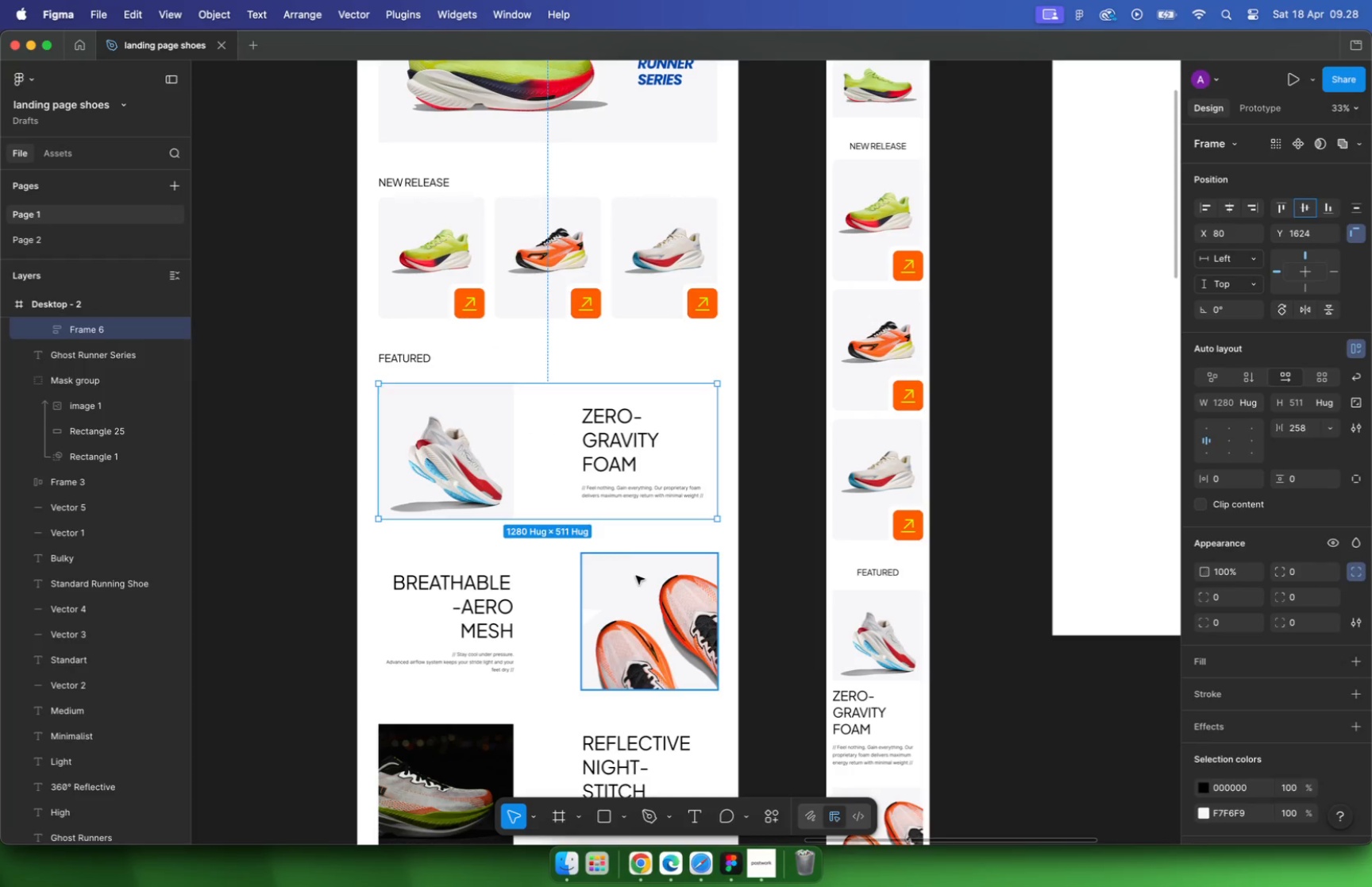 
left_click([489, 603])
 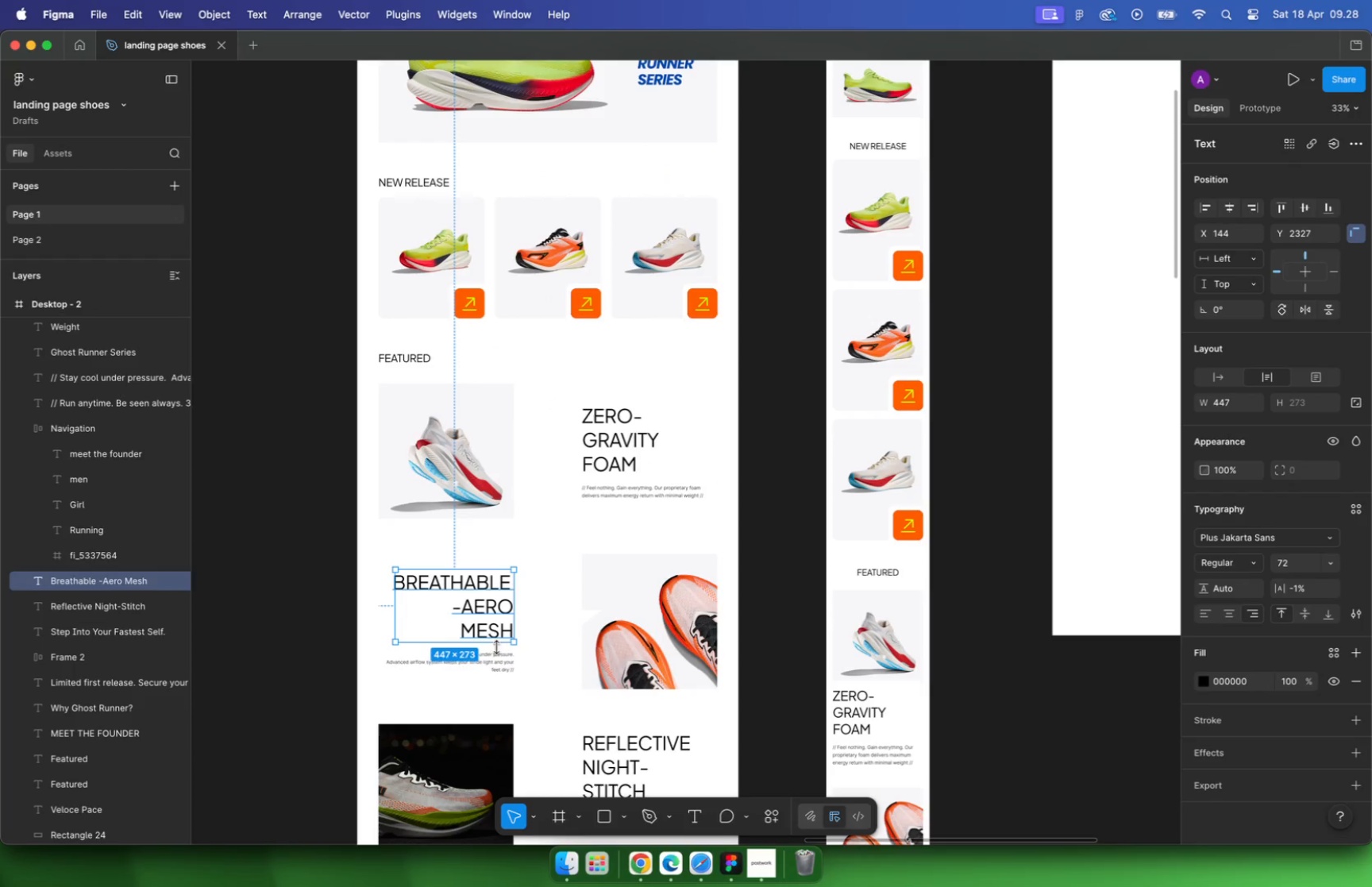 
hold_key(key=ShiftLeft, duration=0.46)
 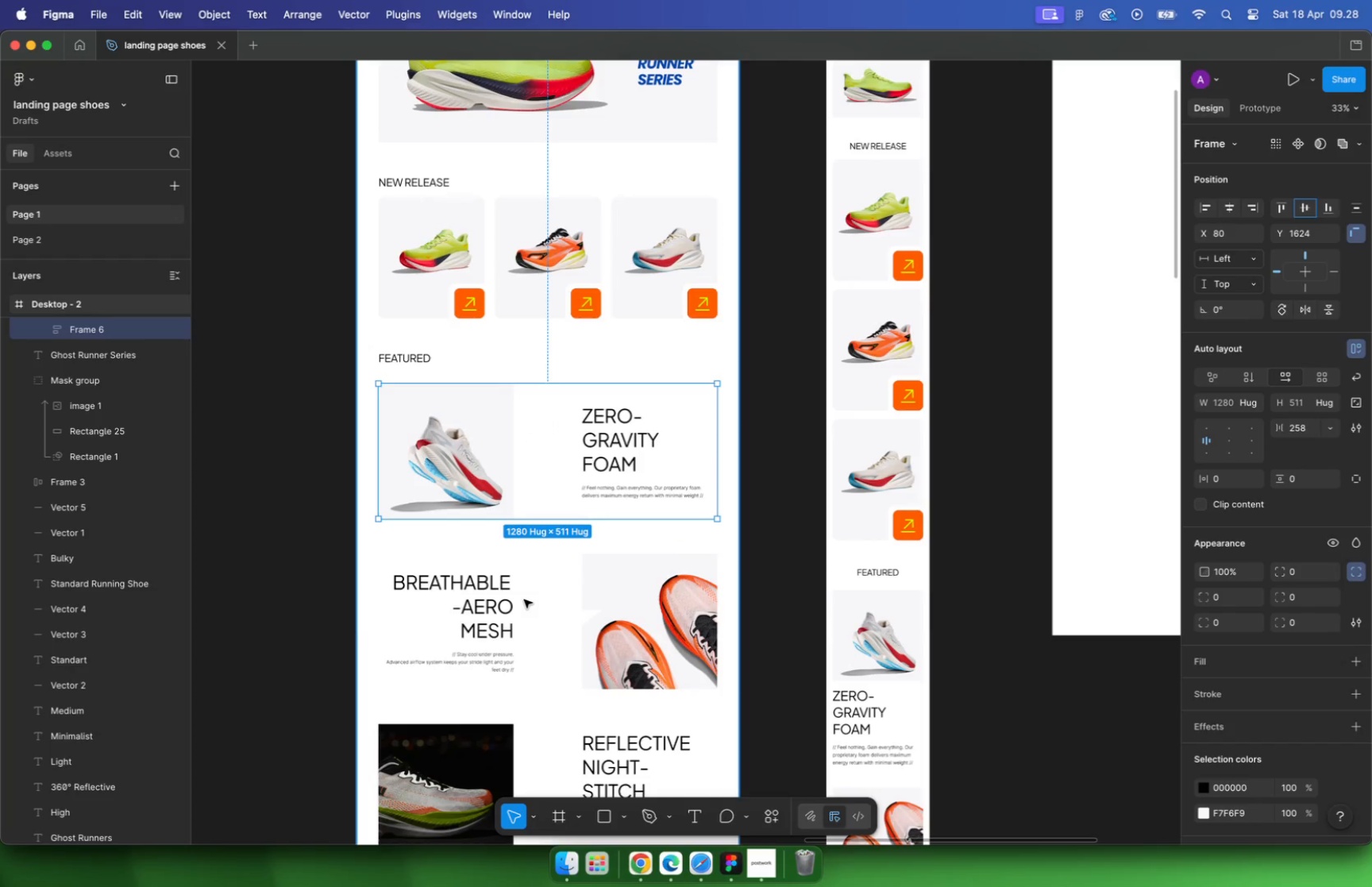 
key(Shift+A)
 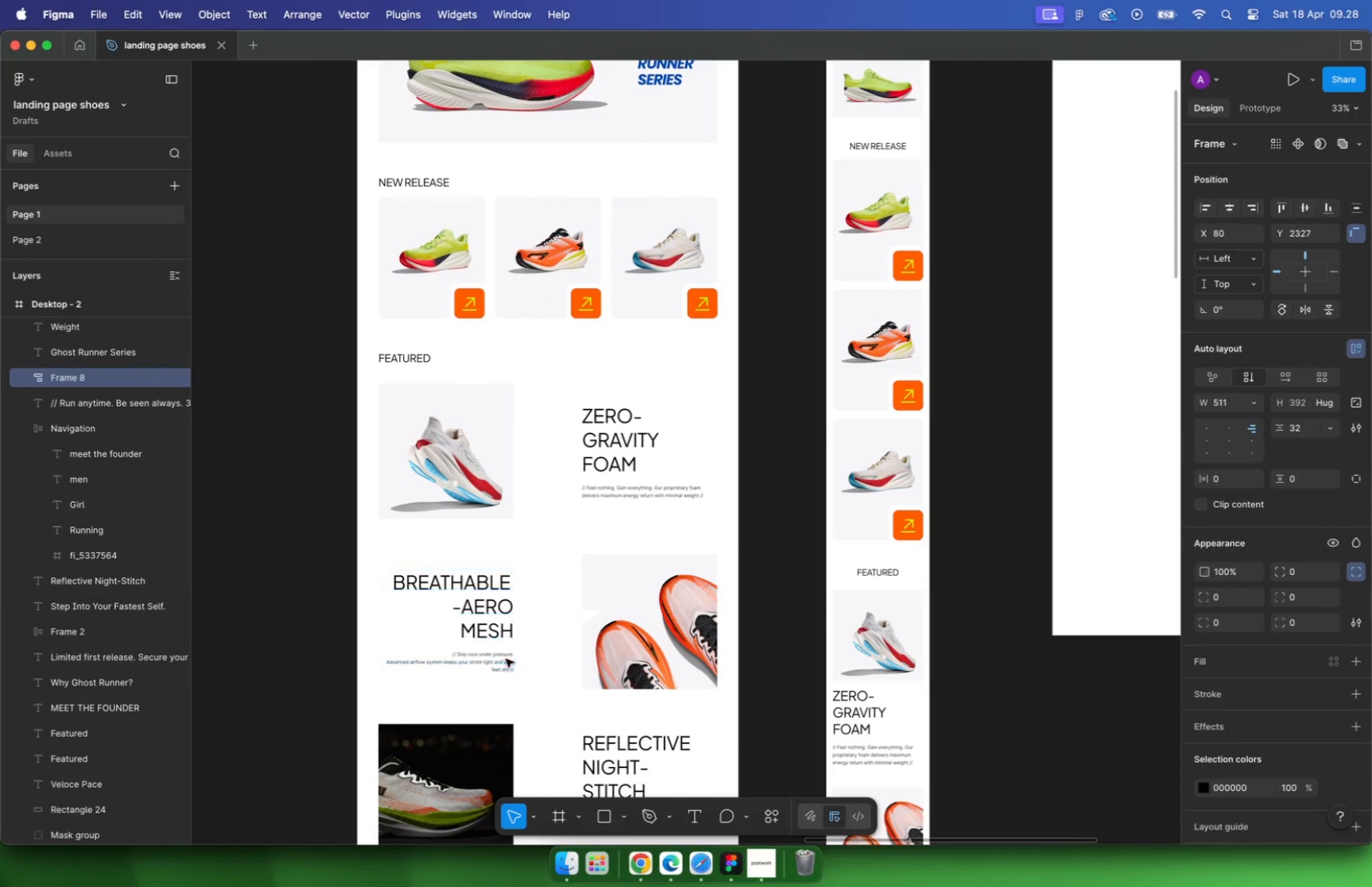 
hold_key(key=ShiftLeft, duration=0.55)
left_click([637, 650])
 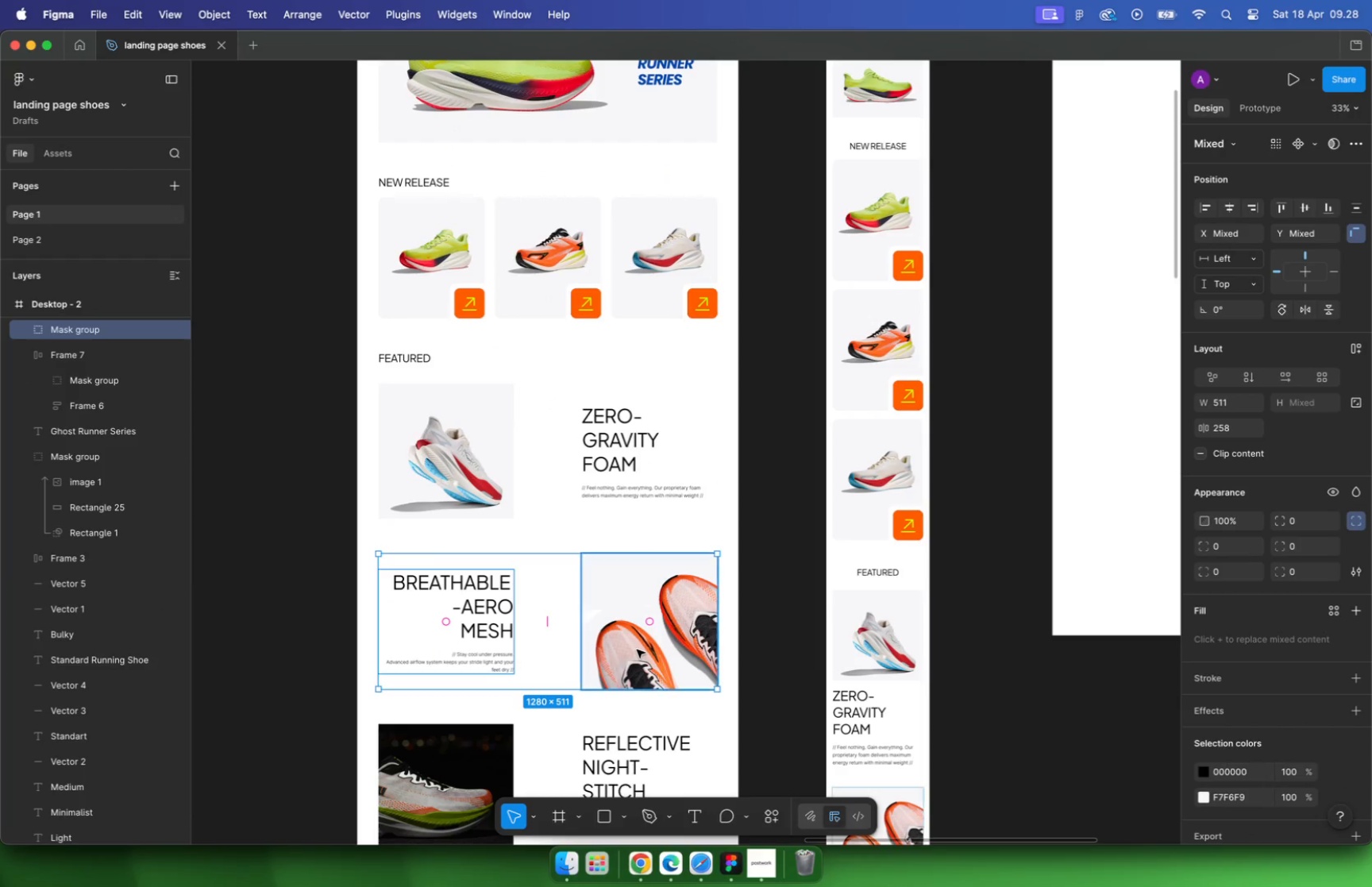 
key(Shift+A)
 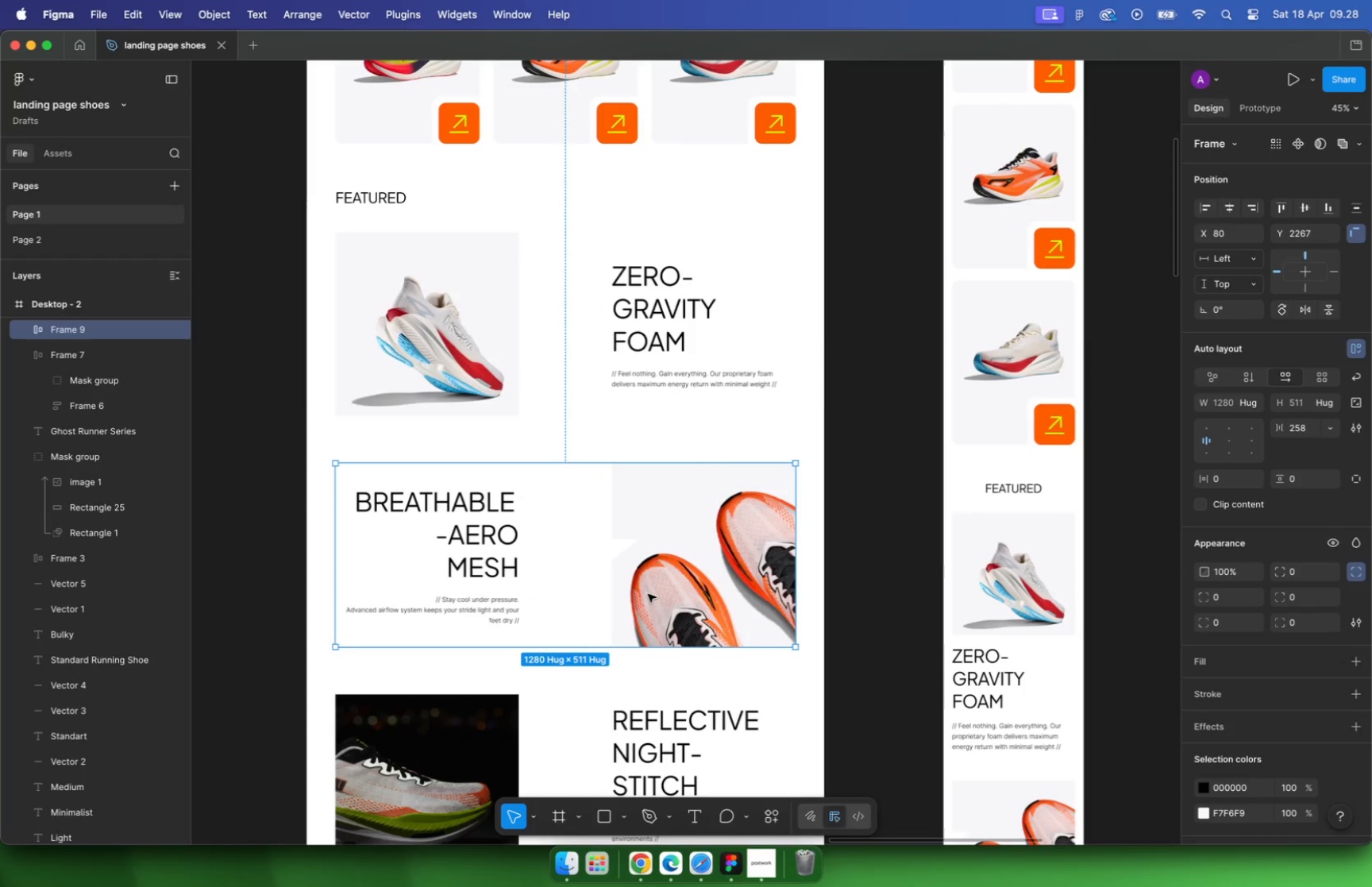 
hold_key(key=CommandLeft, duration=0.91)
scroll: coordinate [648, 594], scroll_direction: up, amount: 6.0
 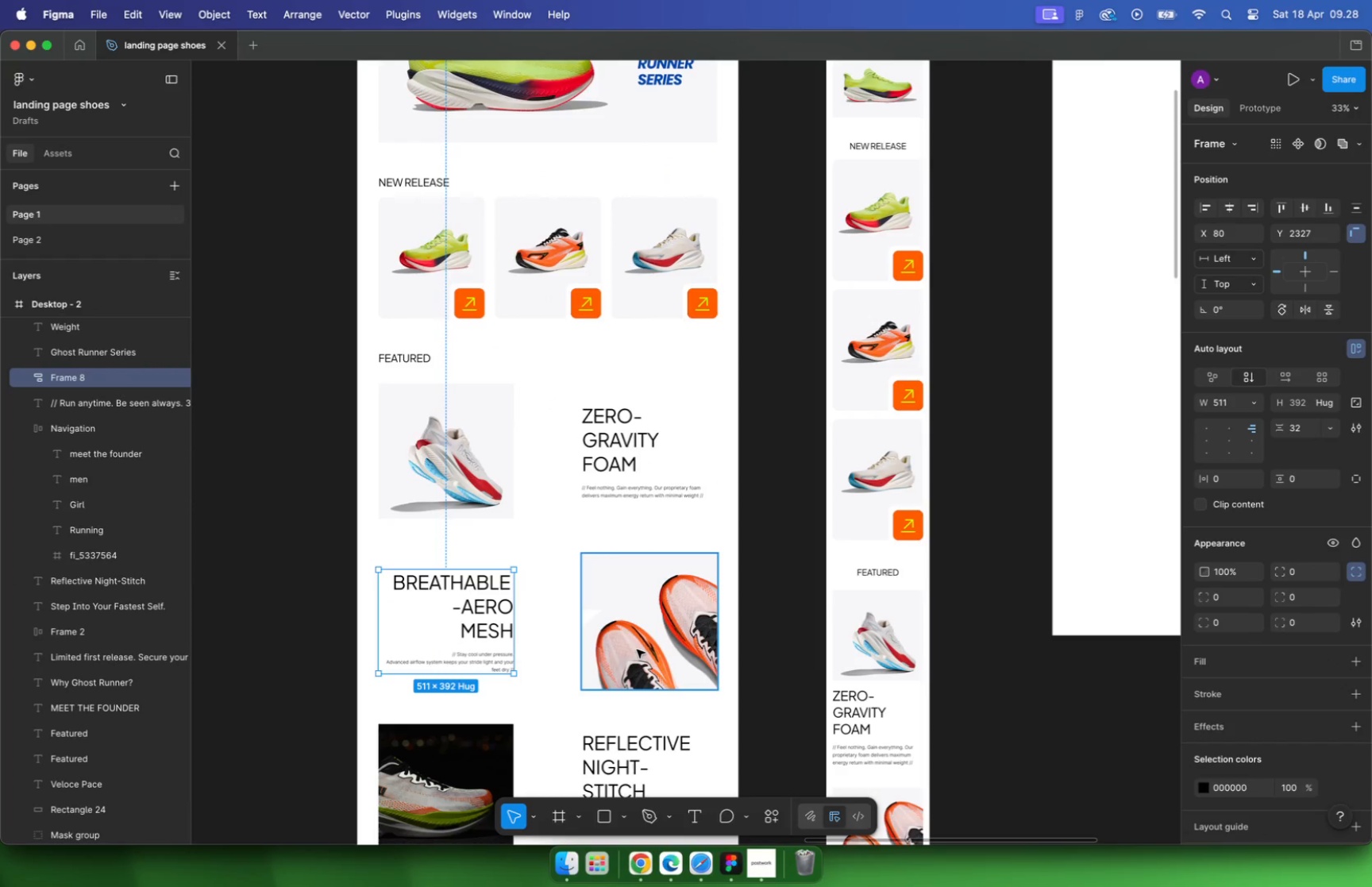 
hold_key(key=CommandLeft, duration=0.47)
scroll: coordinate [580, 477], scroll_direction: down, amount: 10.0
 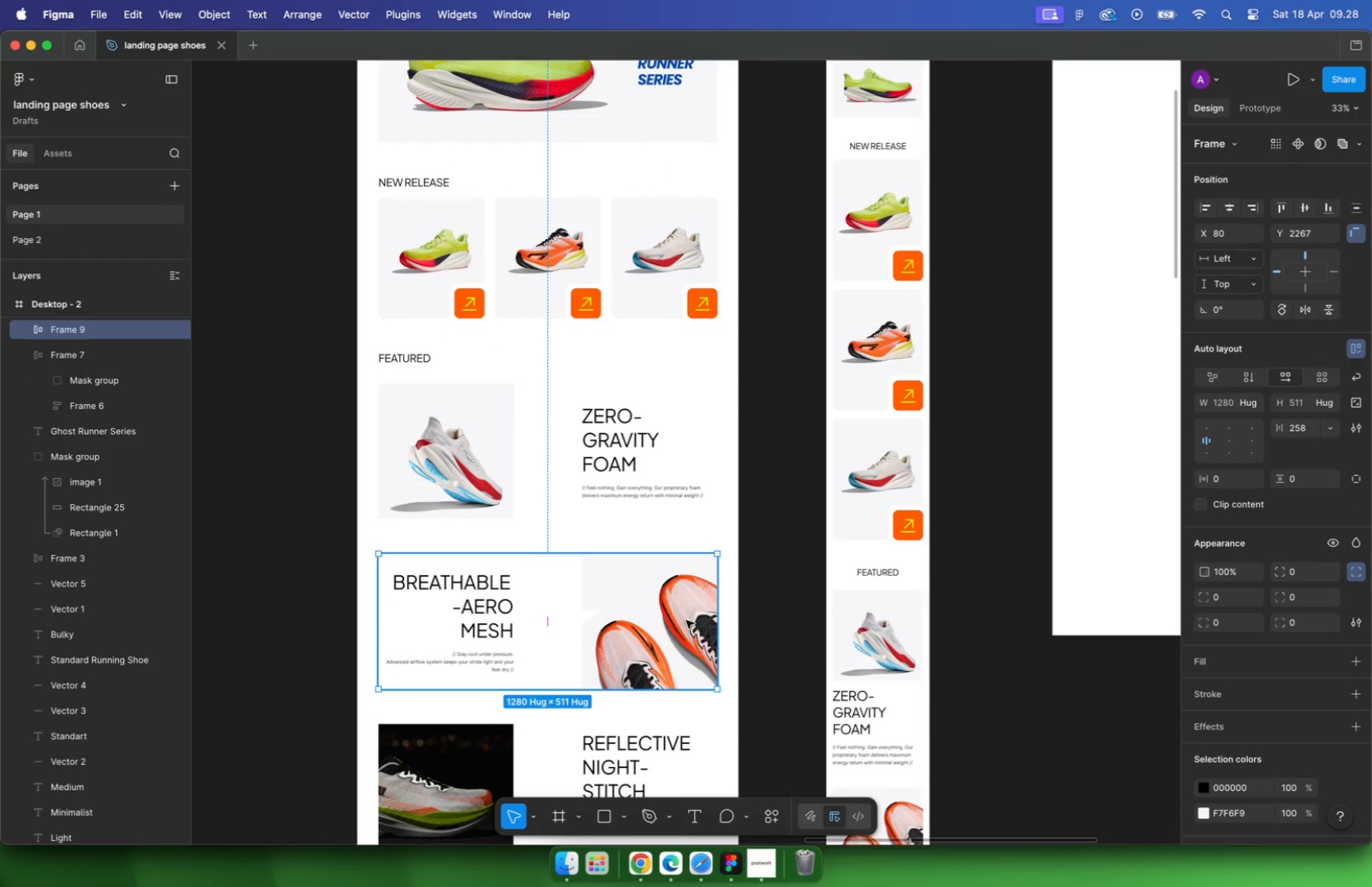 
left_click([458, 534])
 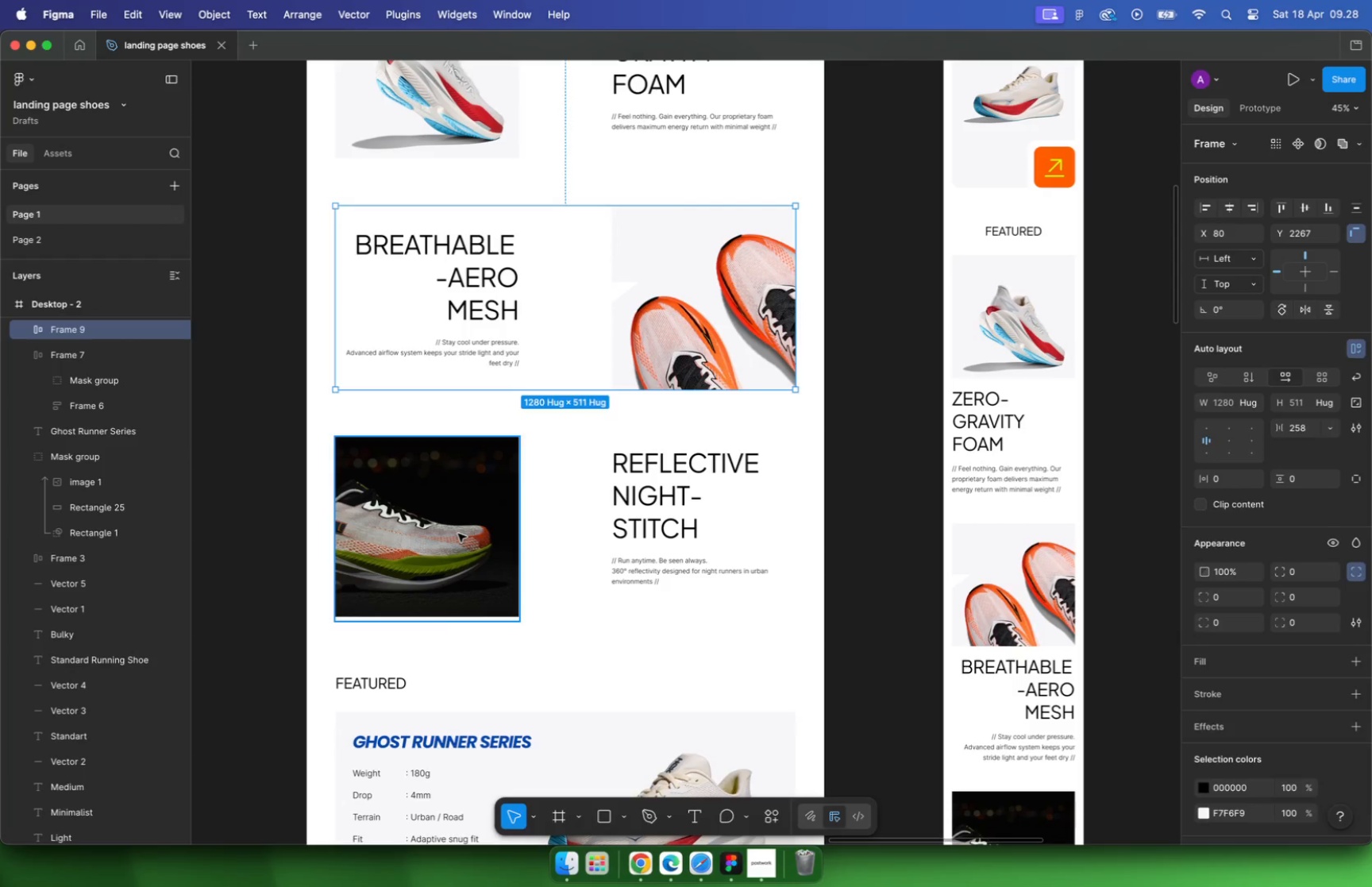 
key(Shift+ShiftLeft)
 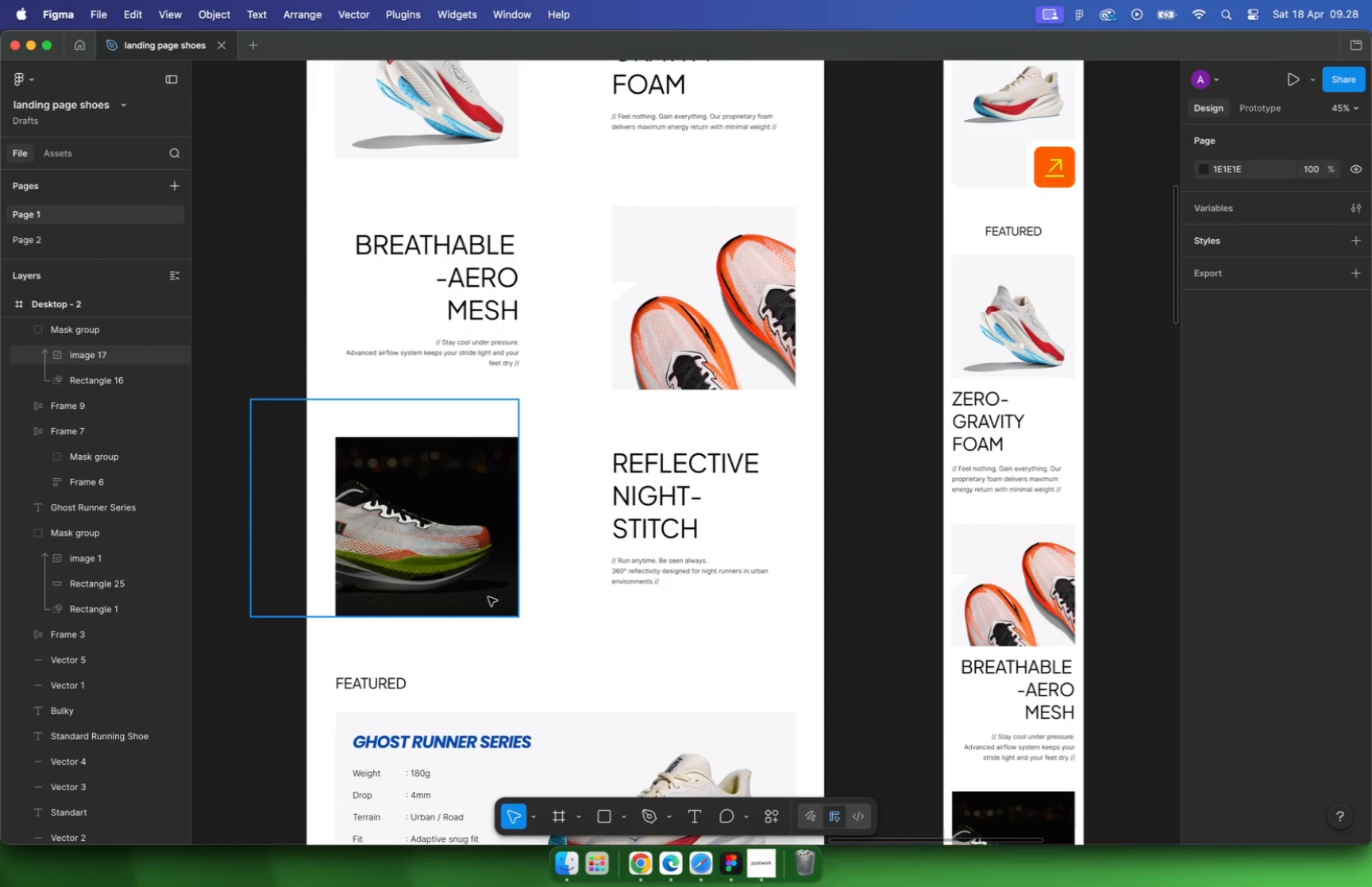 
hold_key(key=CommandLeft, duration=0.62)
left_click([488, 599])
 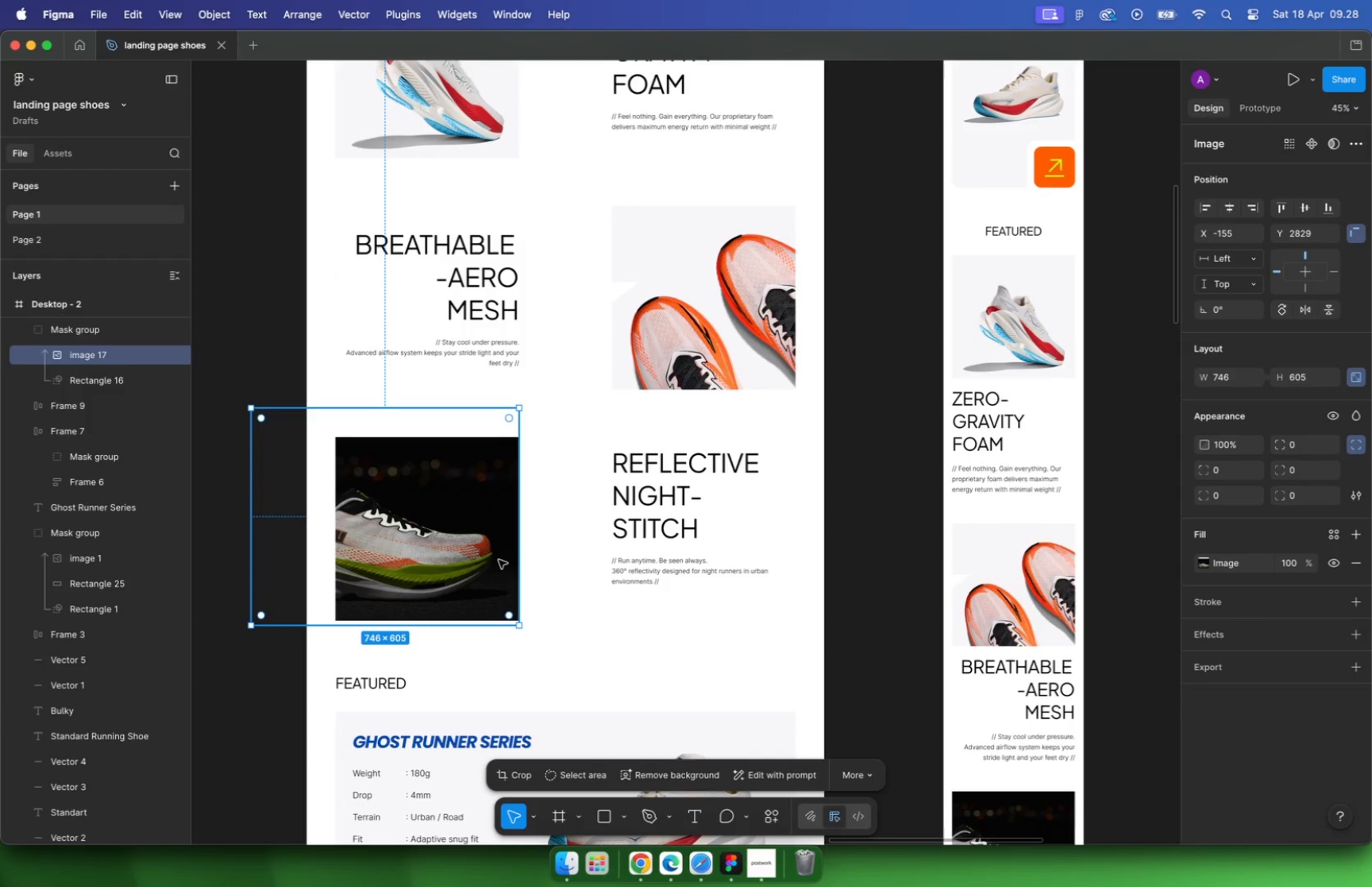 
left_click_drag(start_coordinate=[487, 548], to_coordinate=[487, 557])
 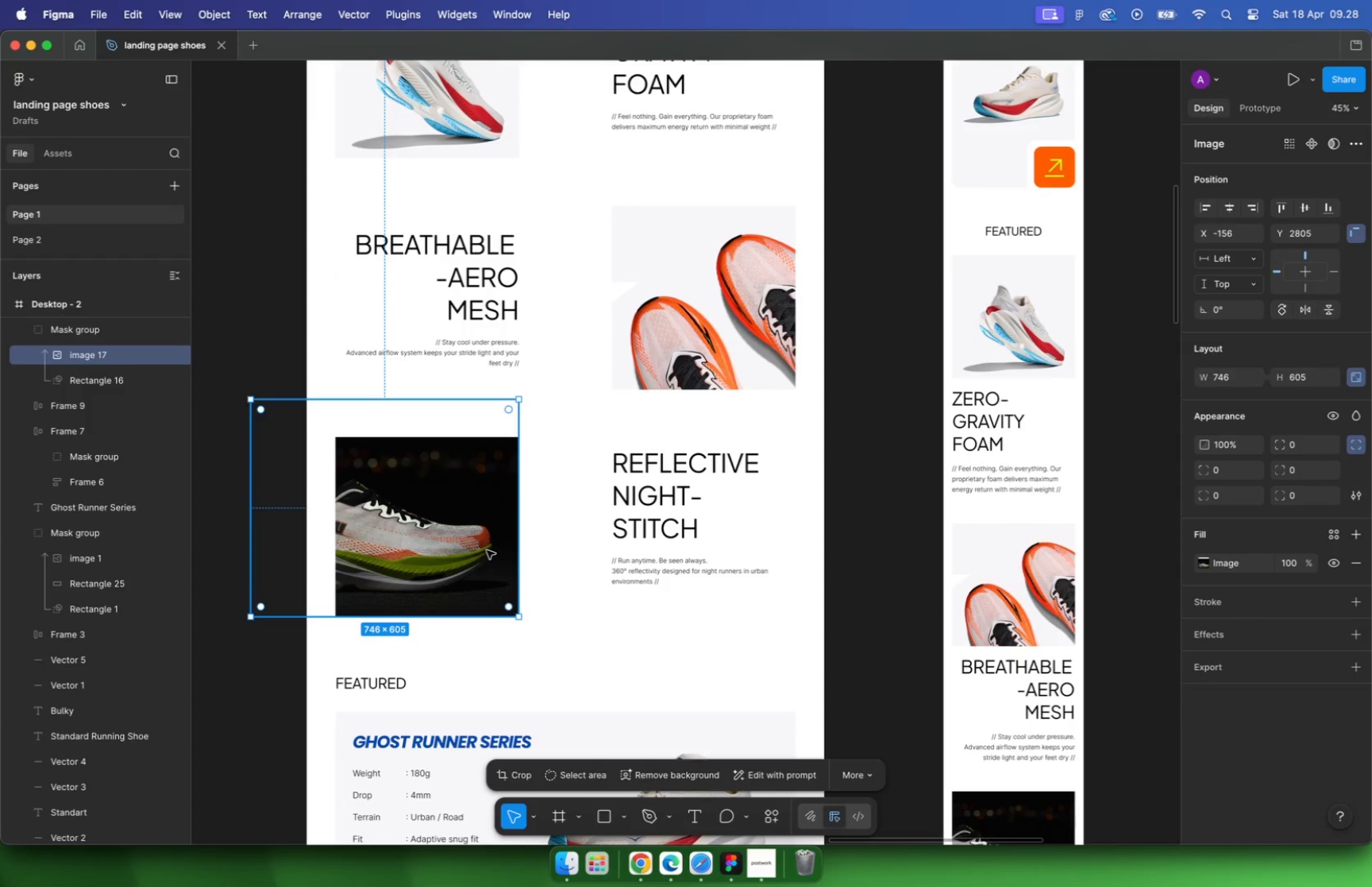 
left_click([553, 565])
 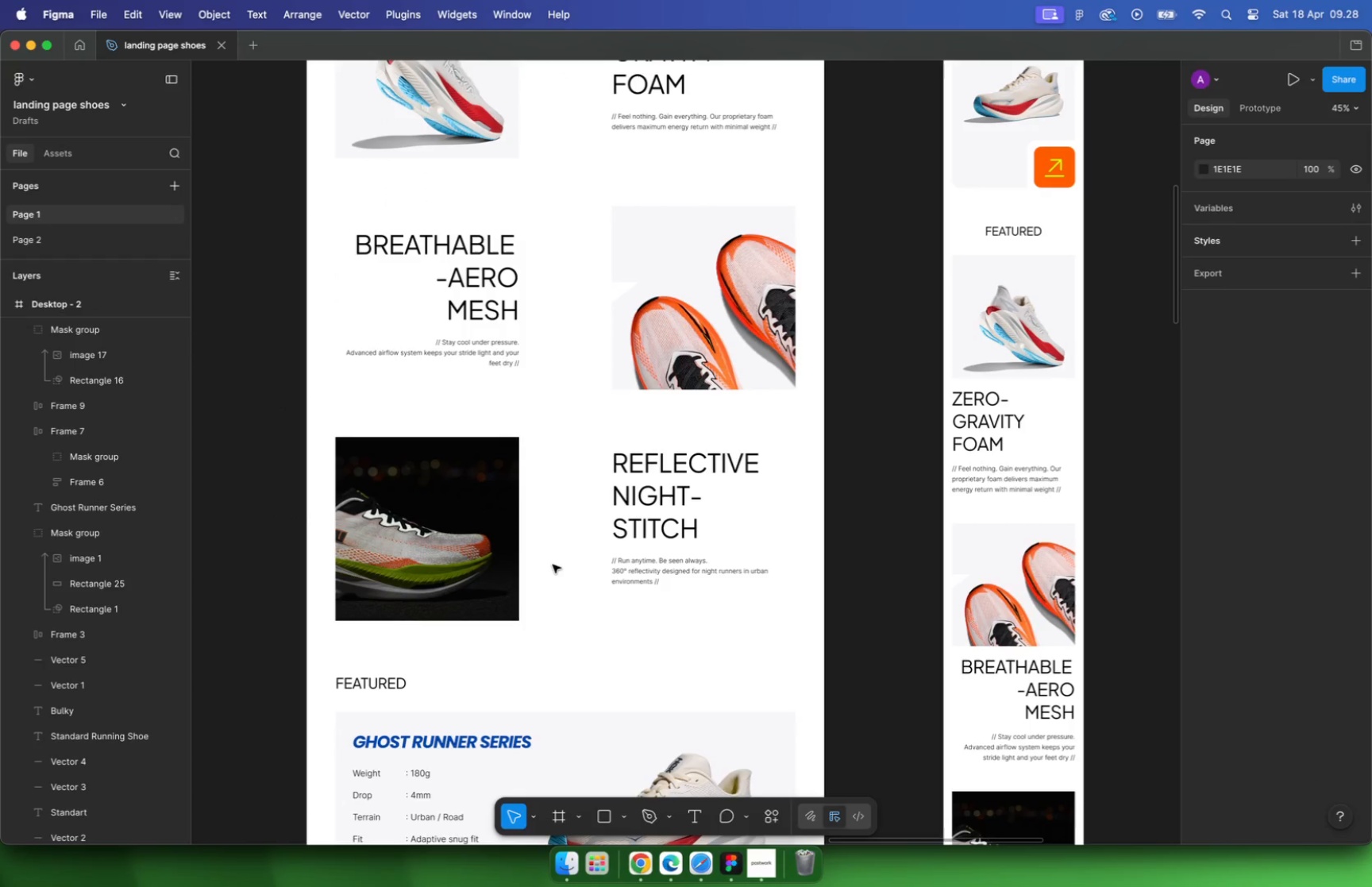 
left_click([667, 515])
 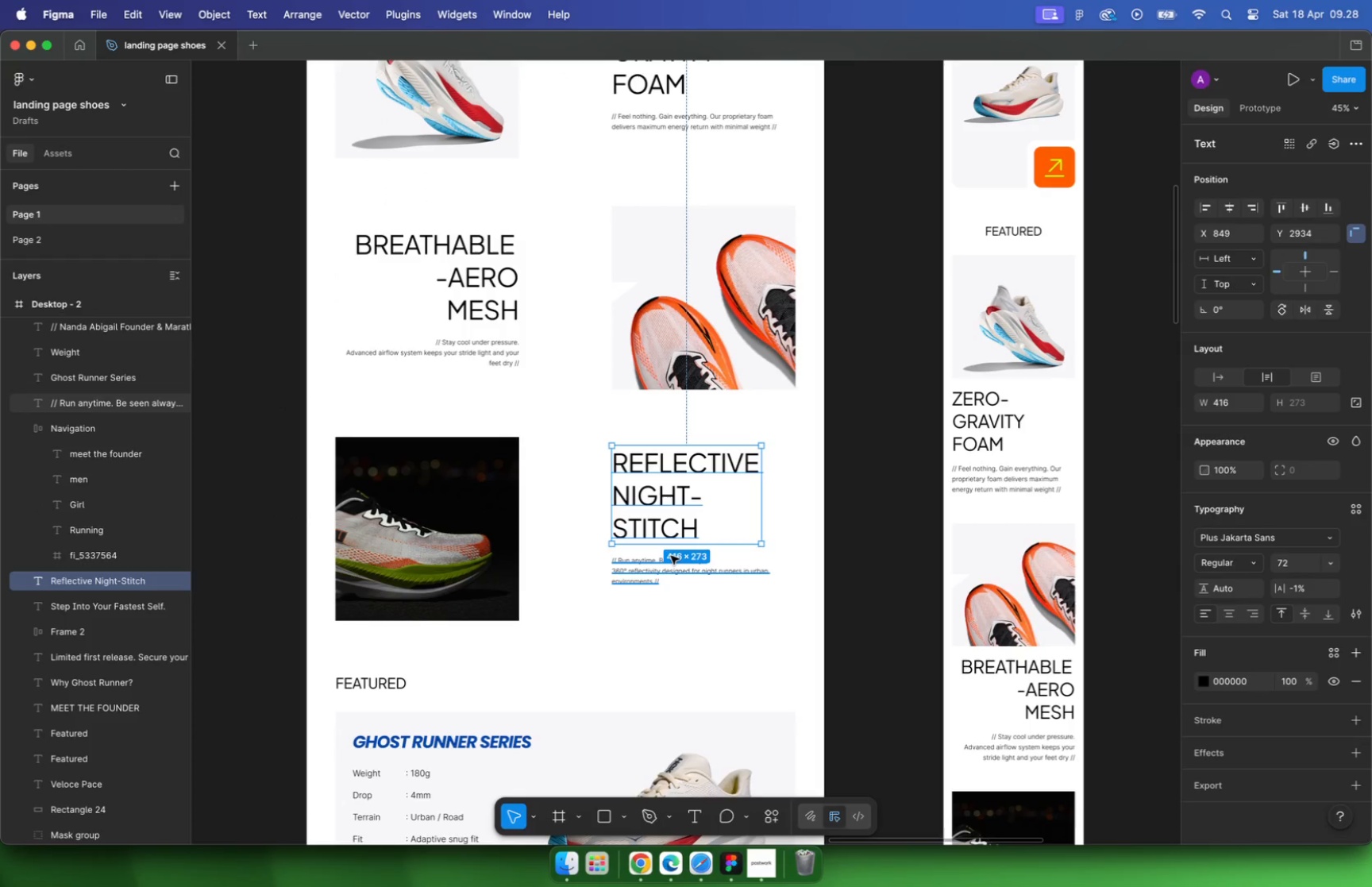 
hold_key(key=ShiftLeft, duration=0.53)
left_click([671, 558])
 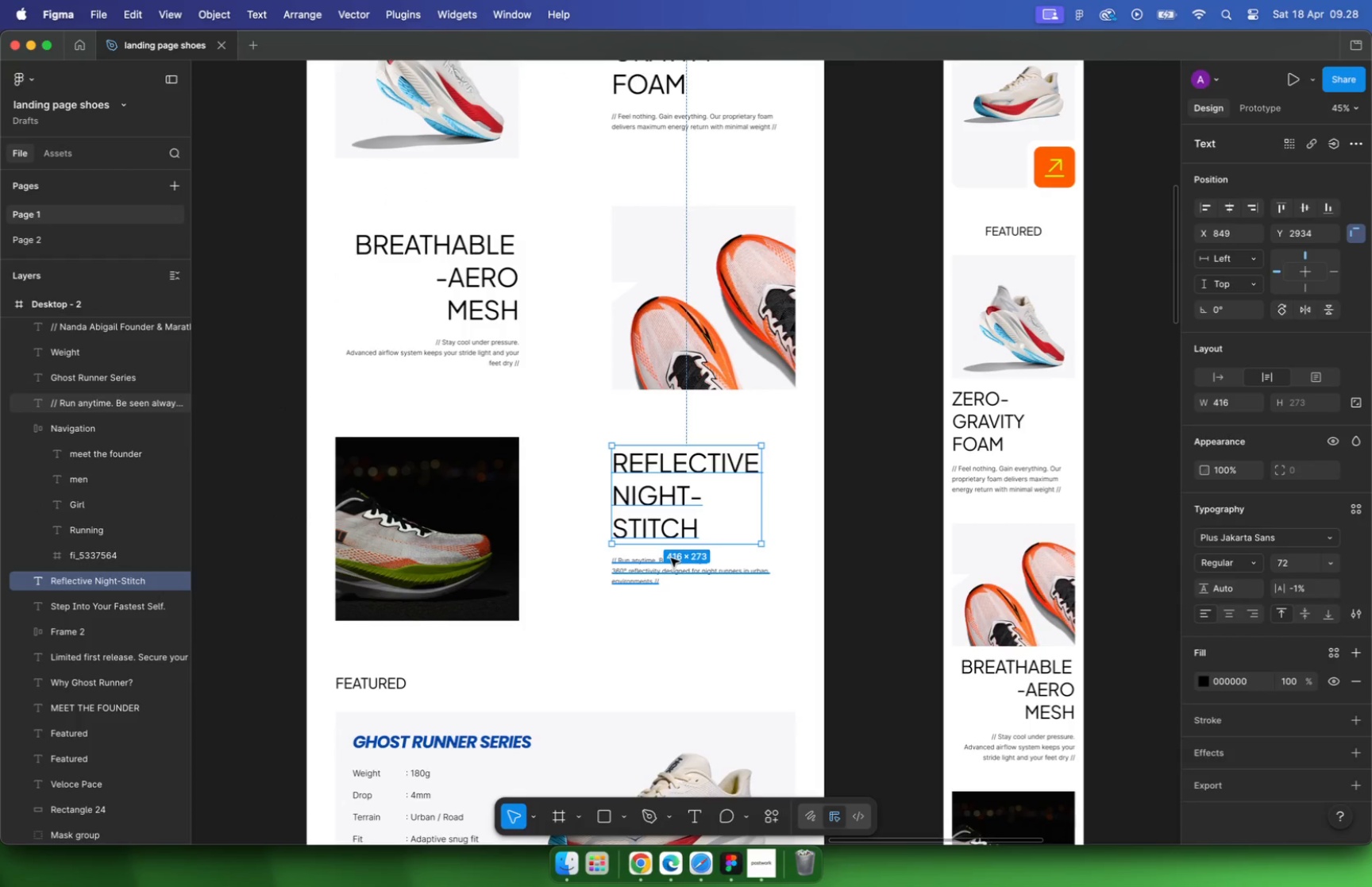 
key(Shift+A)
 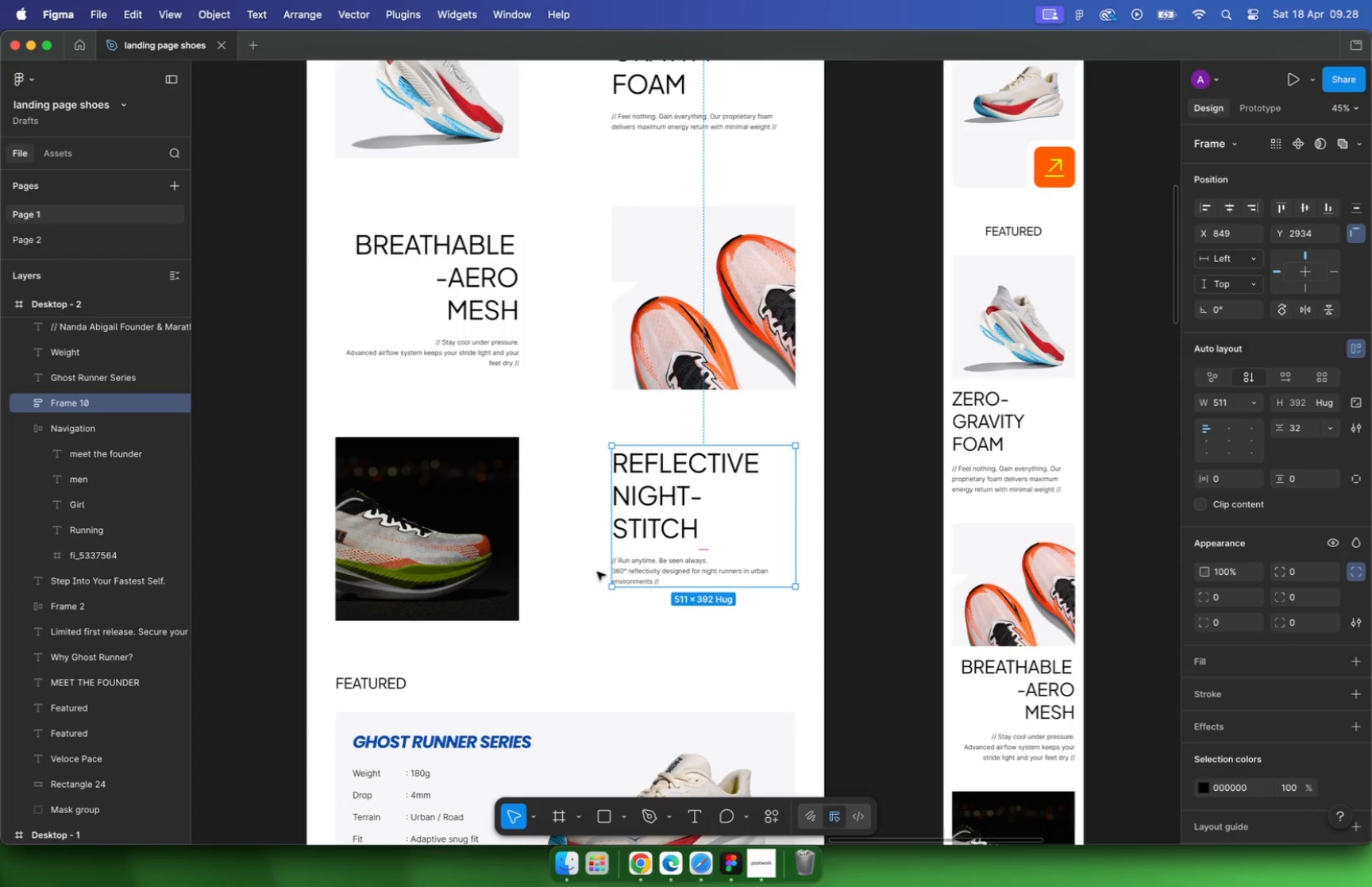 
hold_key(key=ShiftLeft, duration=0.46)
left_click([479, 569])
 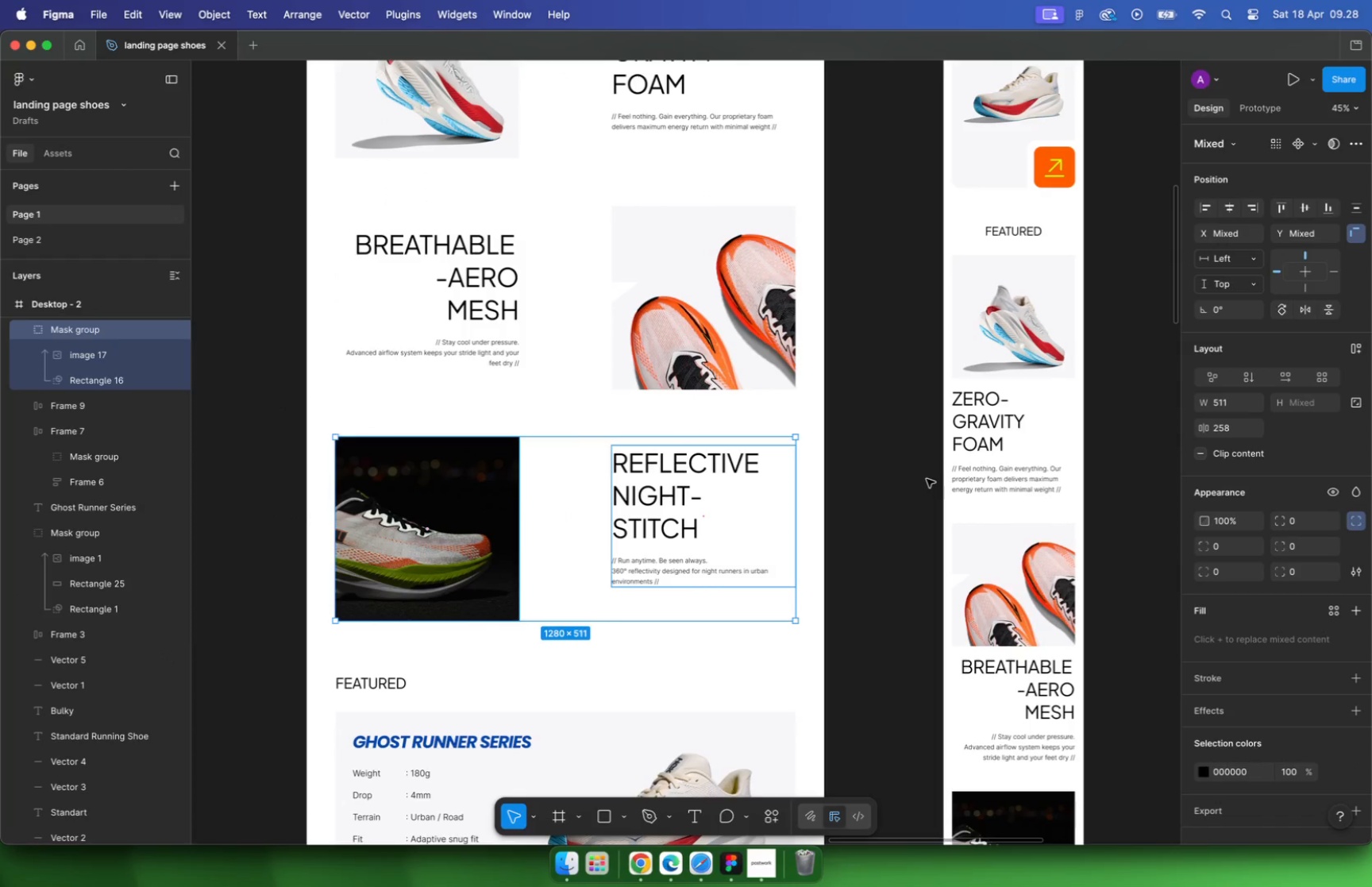 
key(Shift+A)
 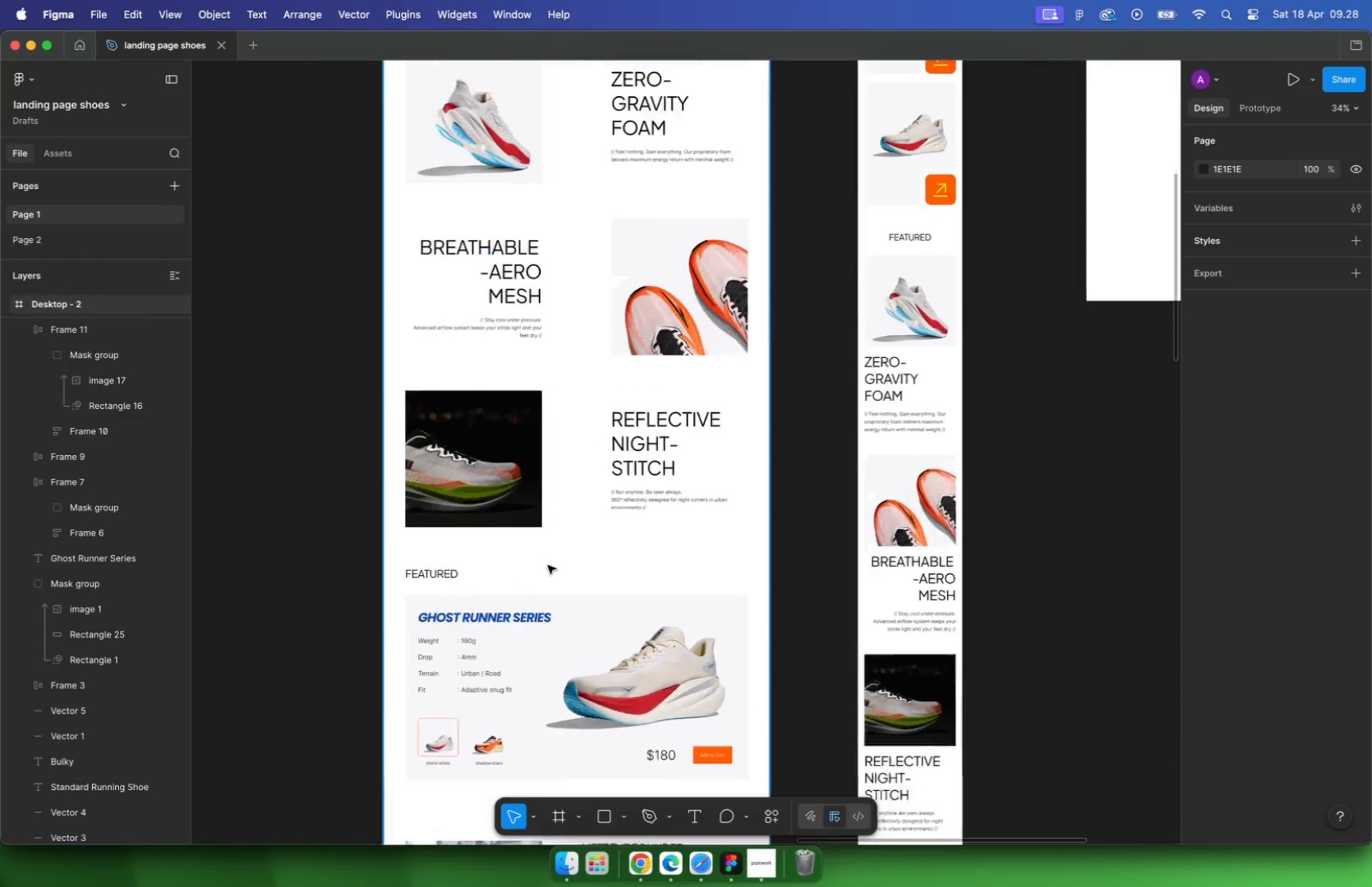 
hold_key(key=CommandLeft, duration=1.62)
scroll: coordinate [502, 534], scroll_direction: up, amount: 6.0
 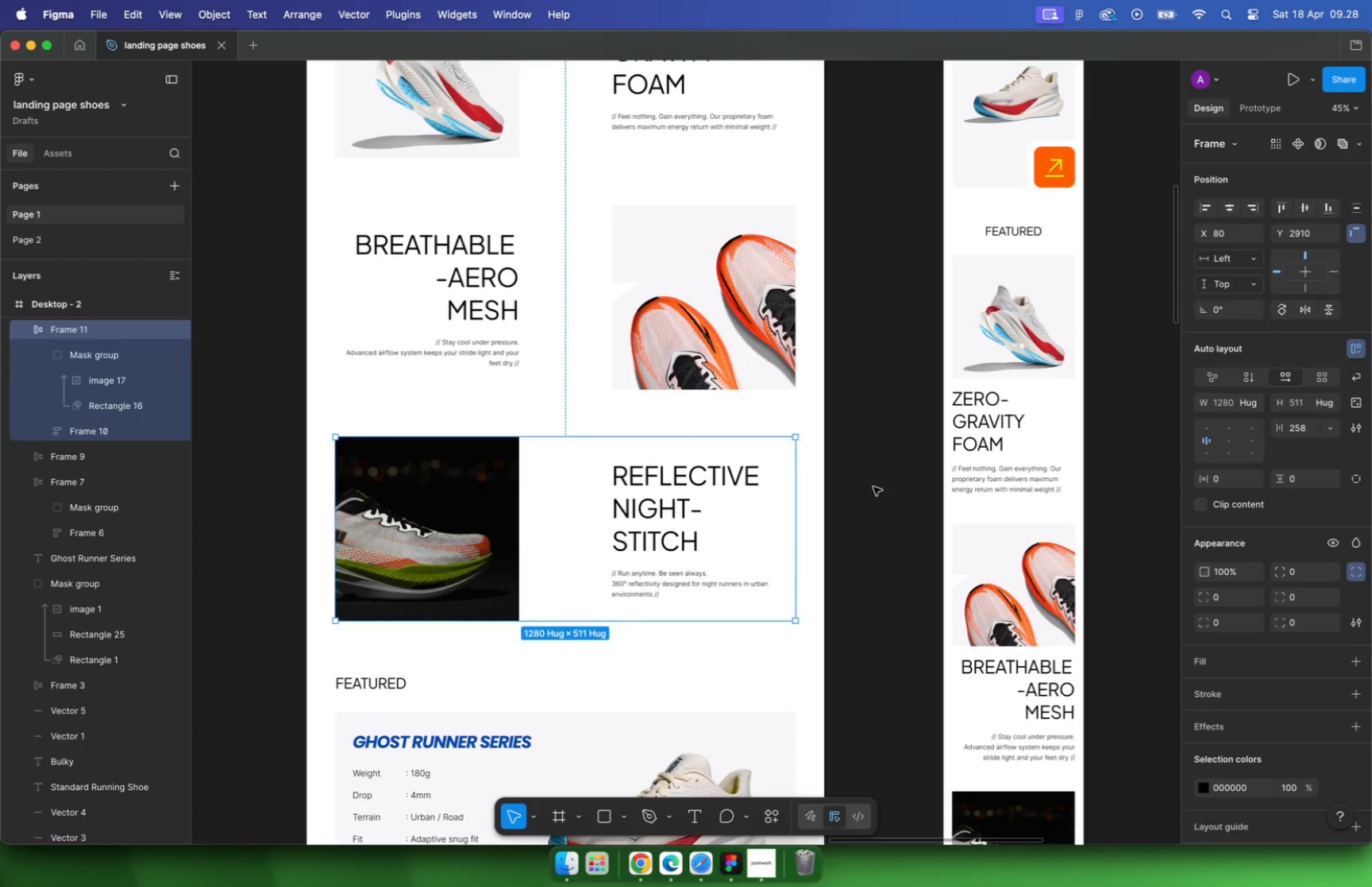 
left_click([496, 556])
 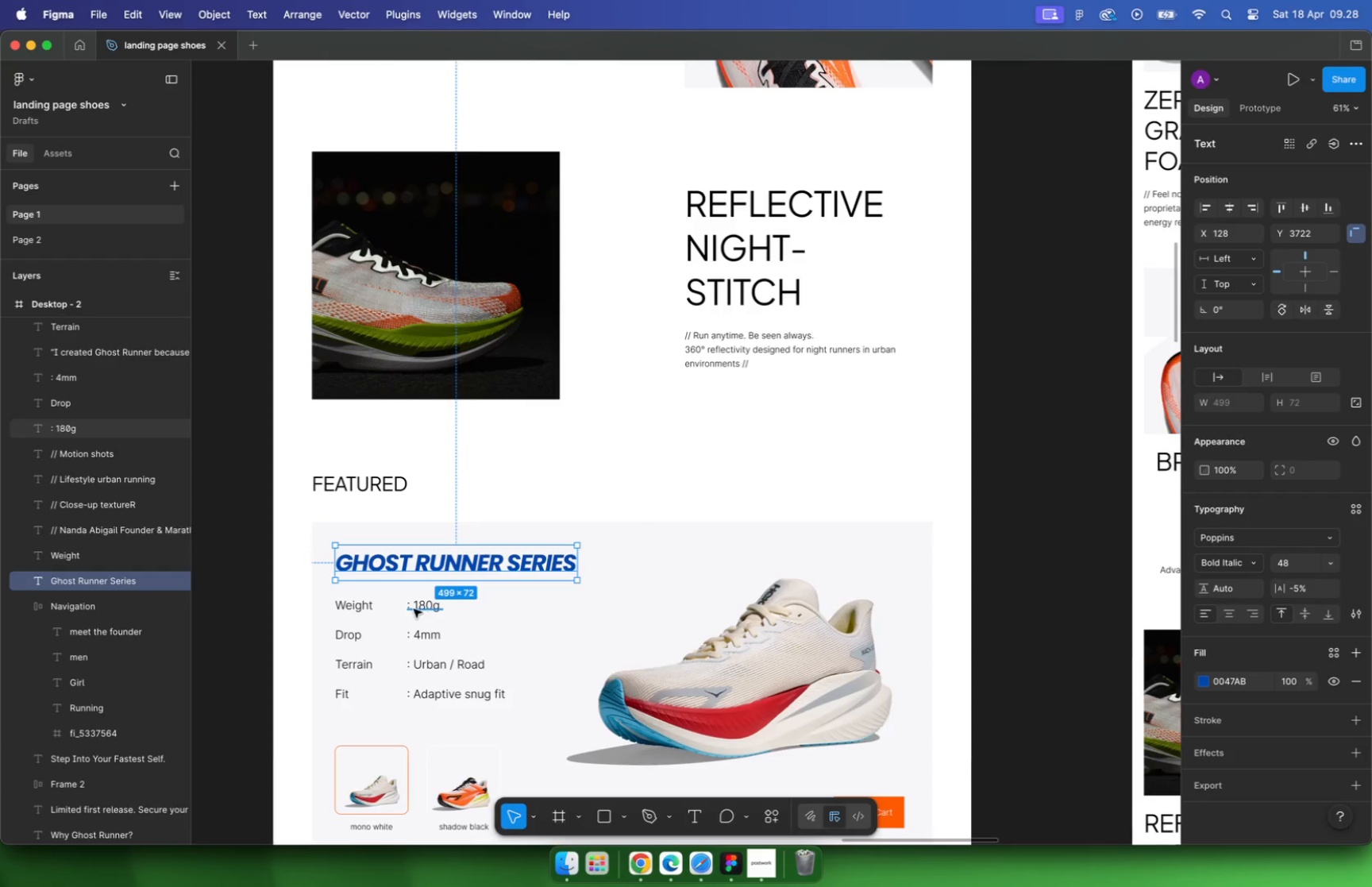 
left_click([413, 609])
 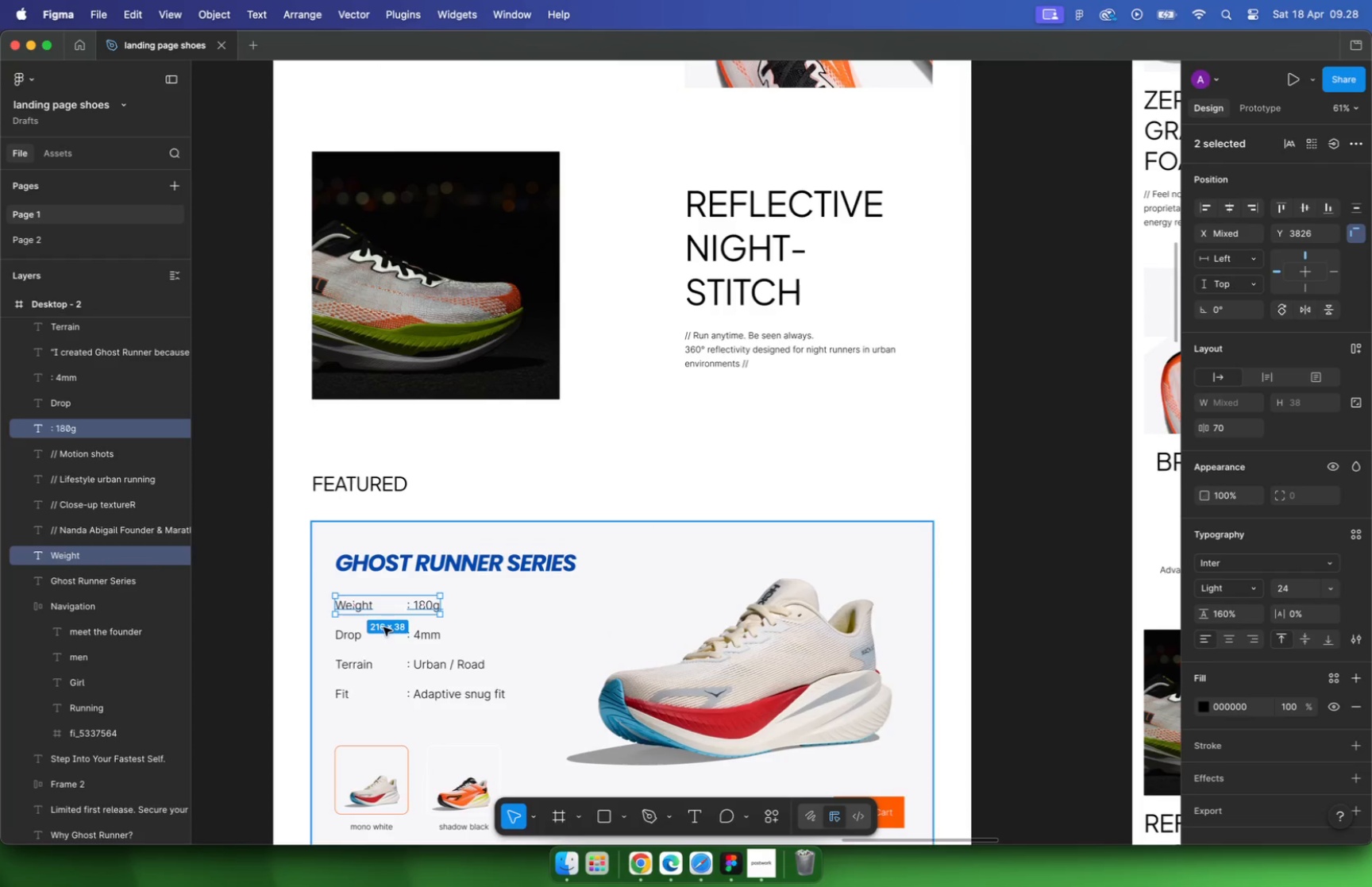 
hold_key(key=ShiftLeft, duration=0.75)
 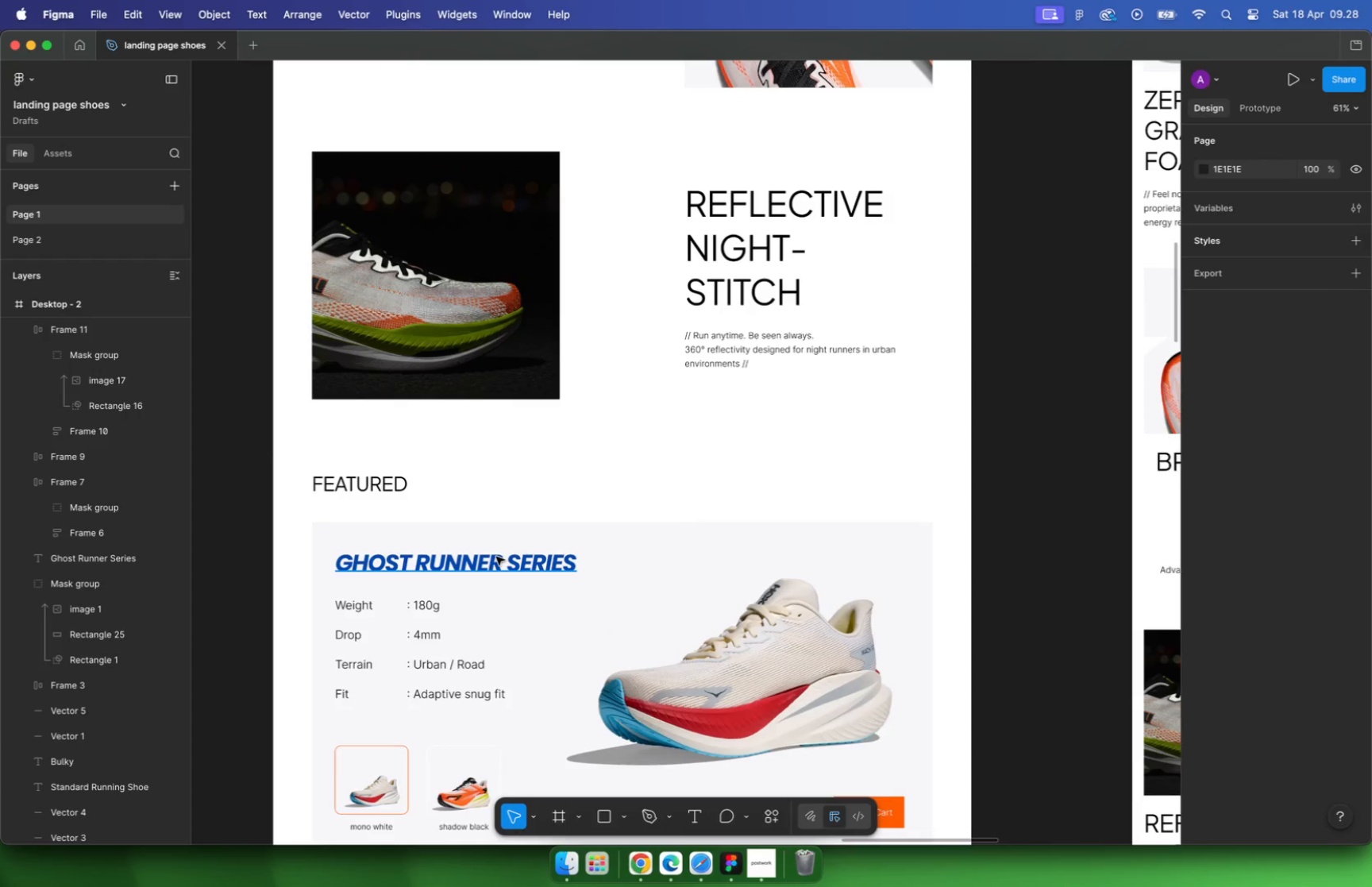 
key(Meta+G)
 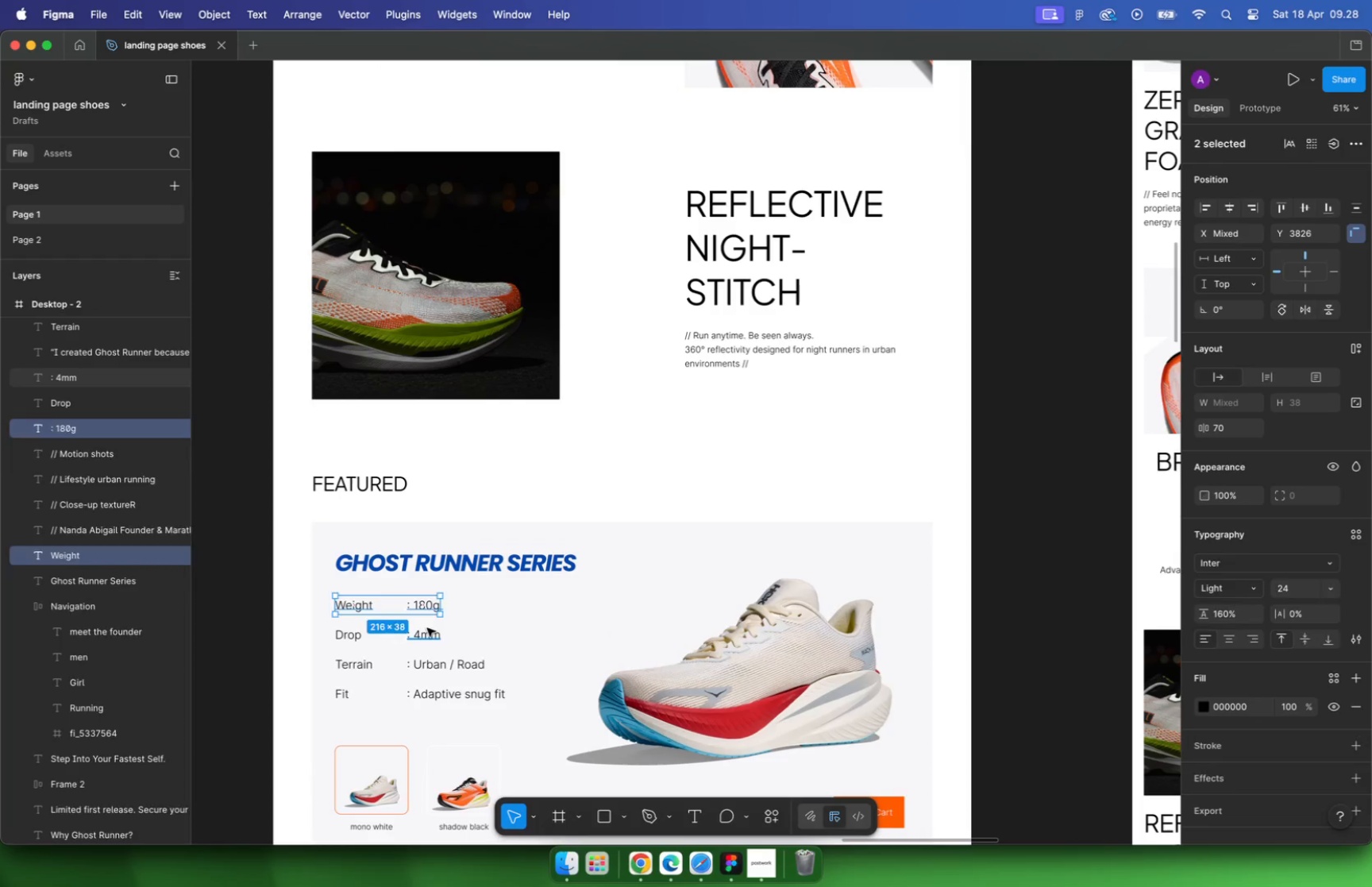 
left_click([426, 633])
 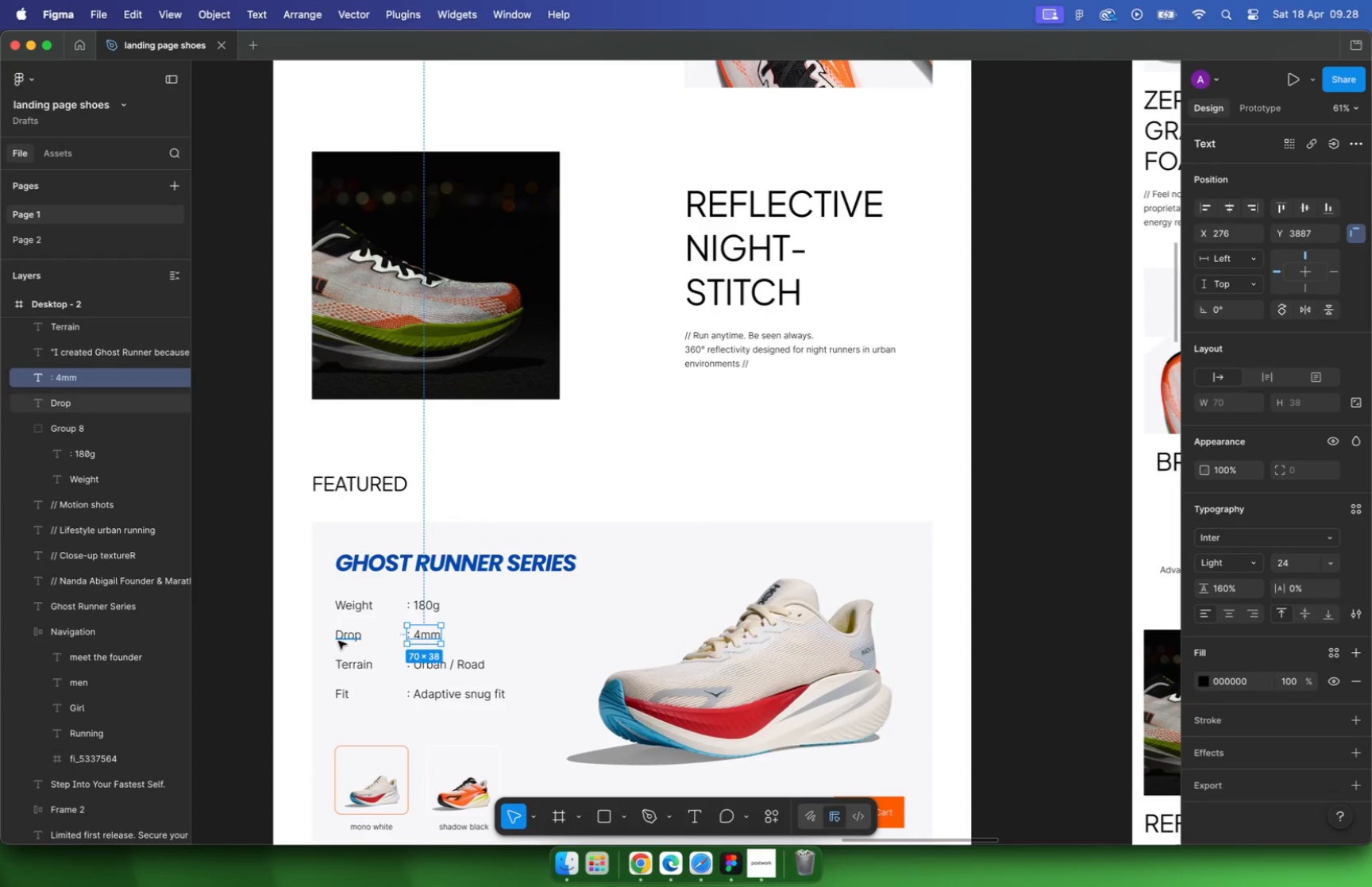 
hold_key(key=ShiftLeft, duration=0.48)
left_click([337, 639])
 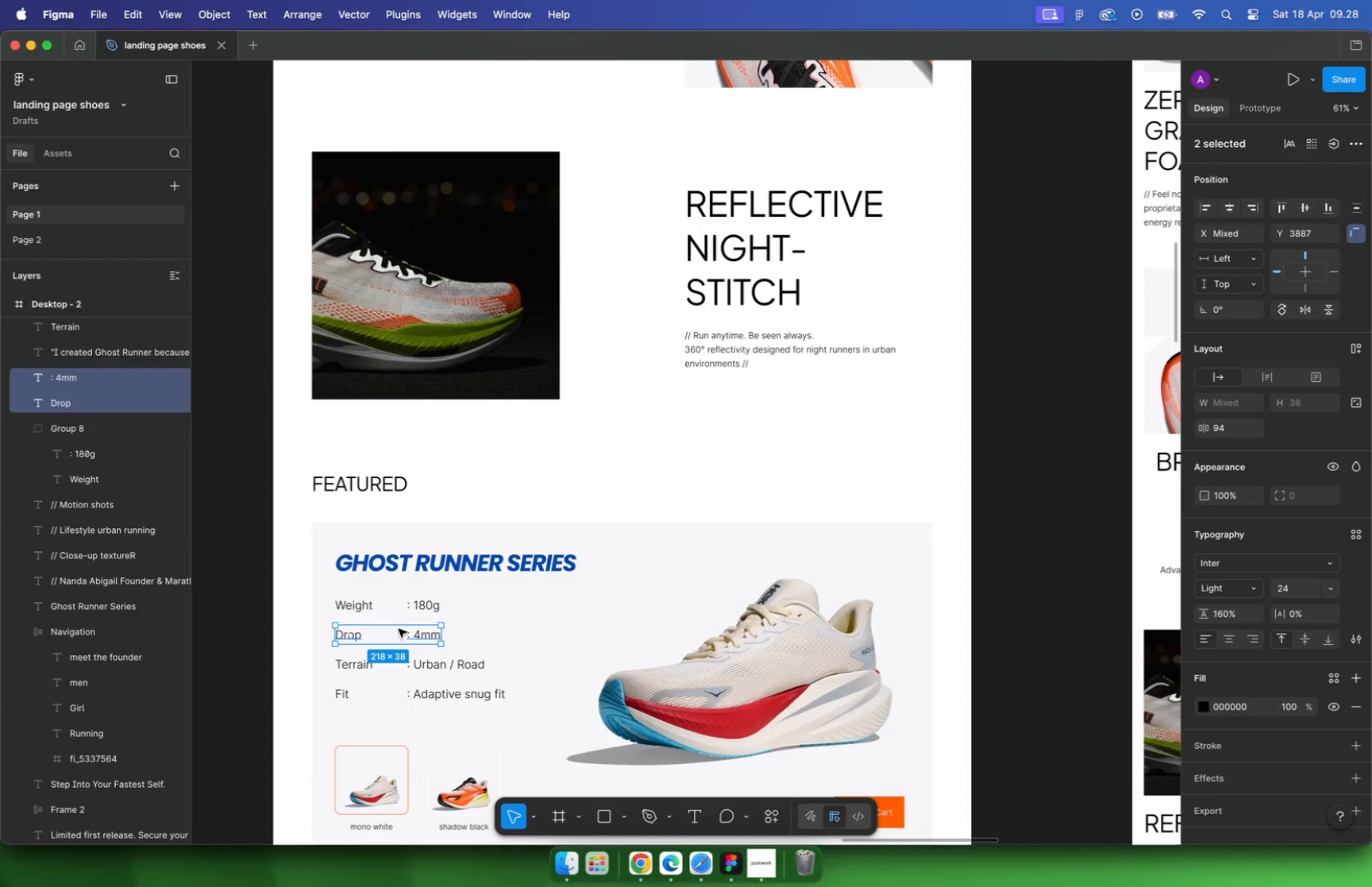 
key(Meta+G)
 